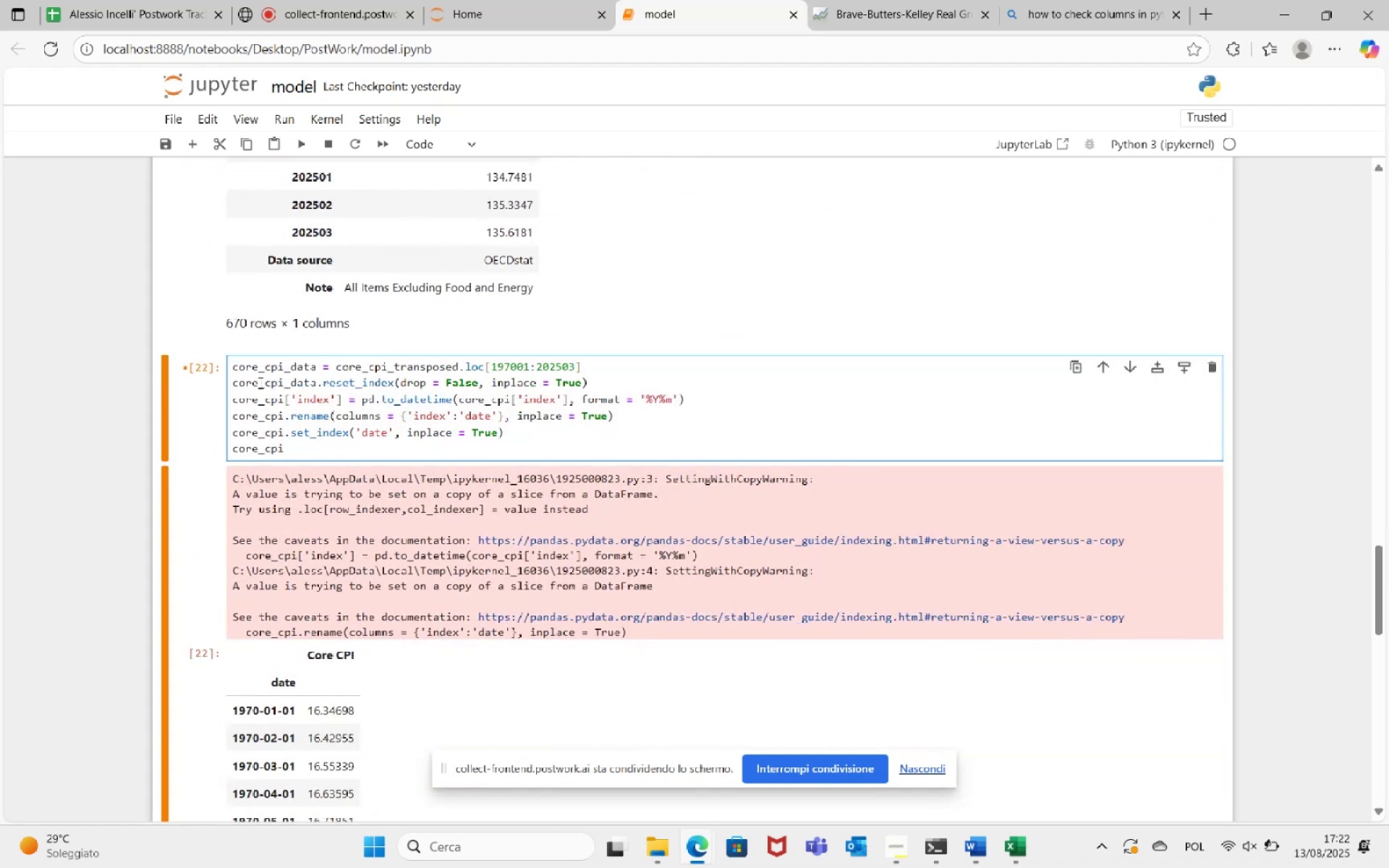 
double_click([261, 399])
 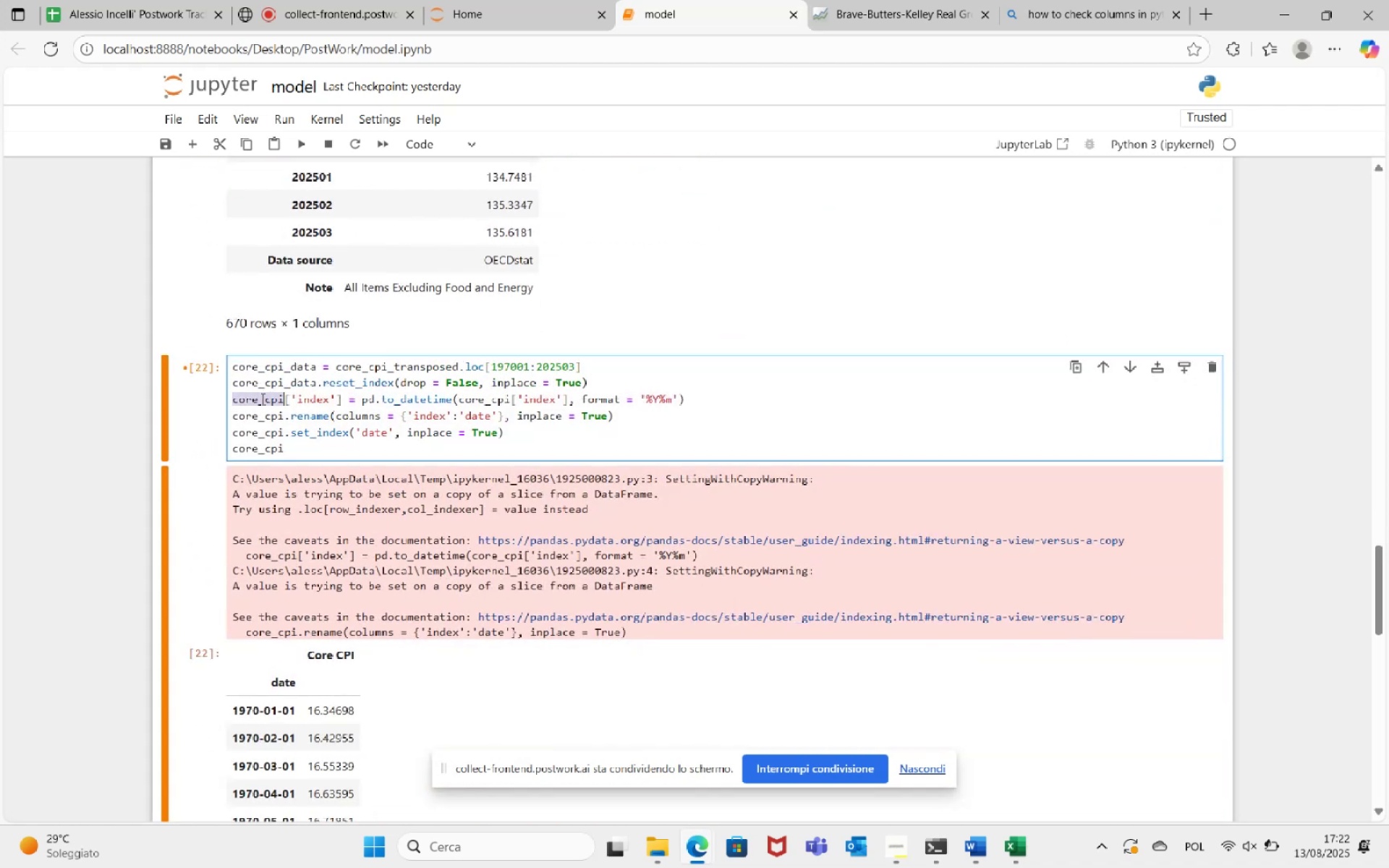 
key(Control+V)
 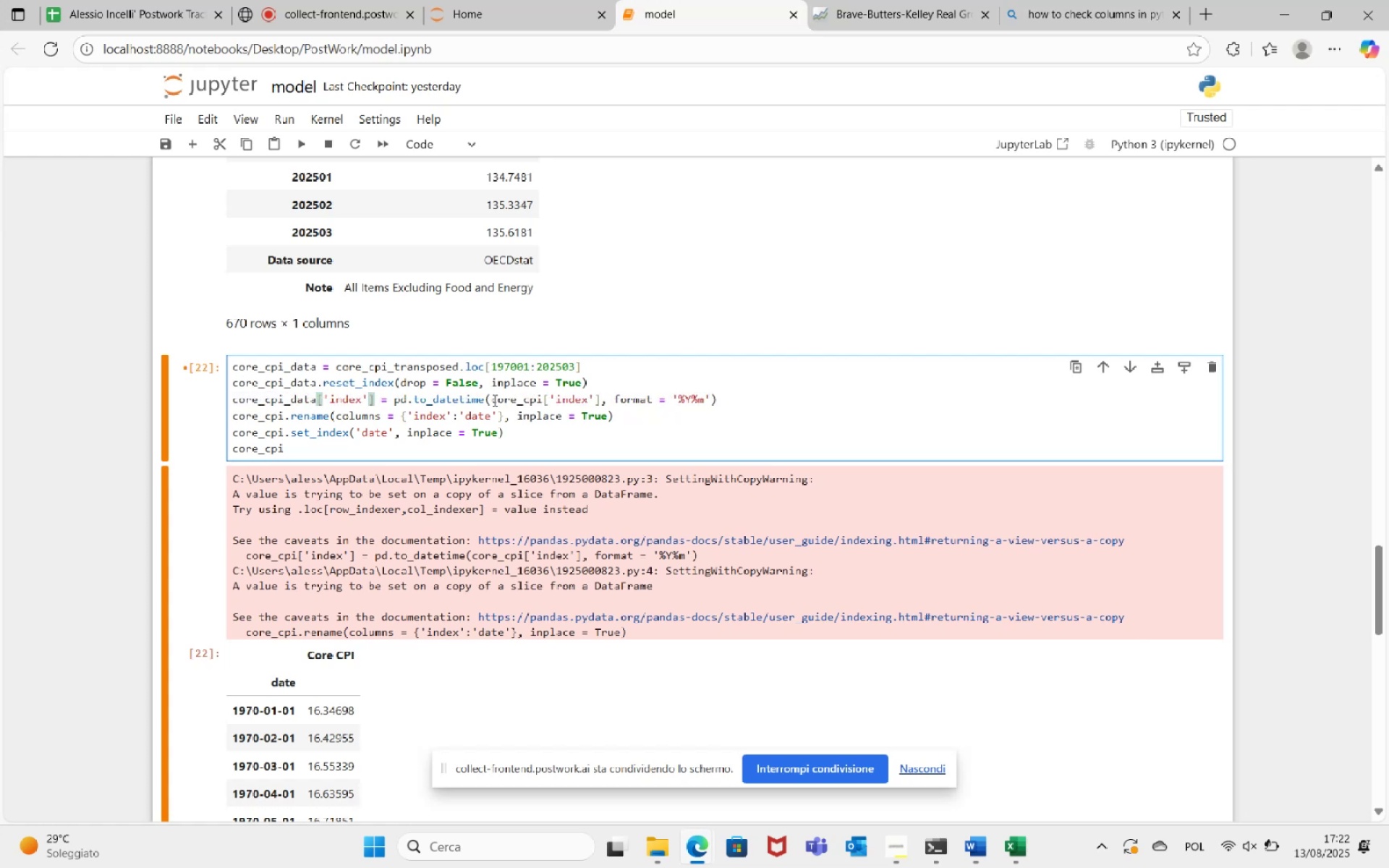 
double_click([506, 399])
 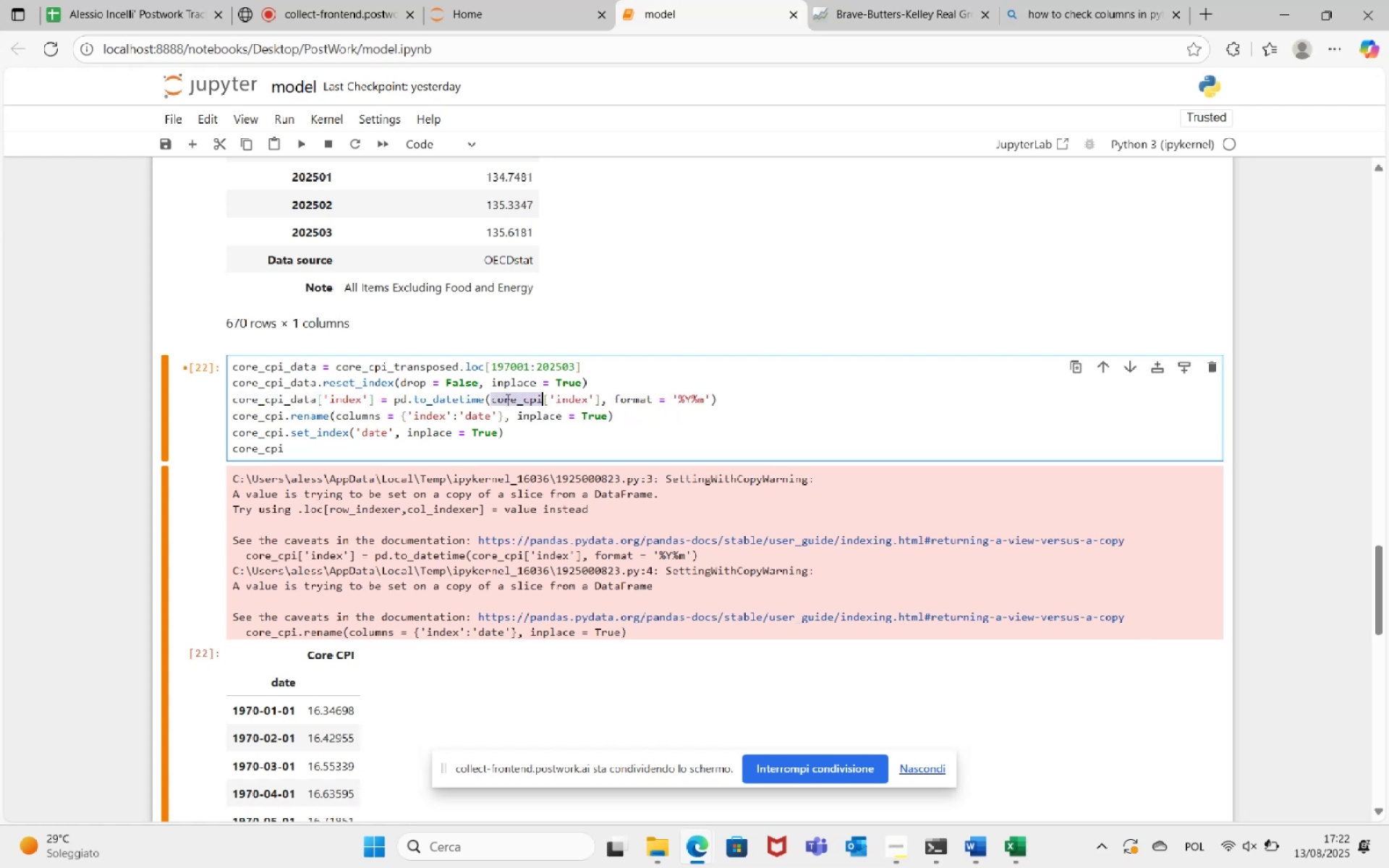 
key(Control+V)
 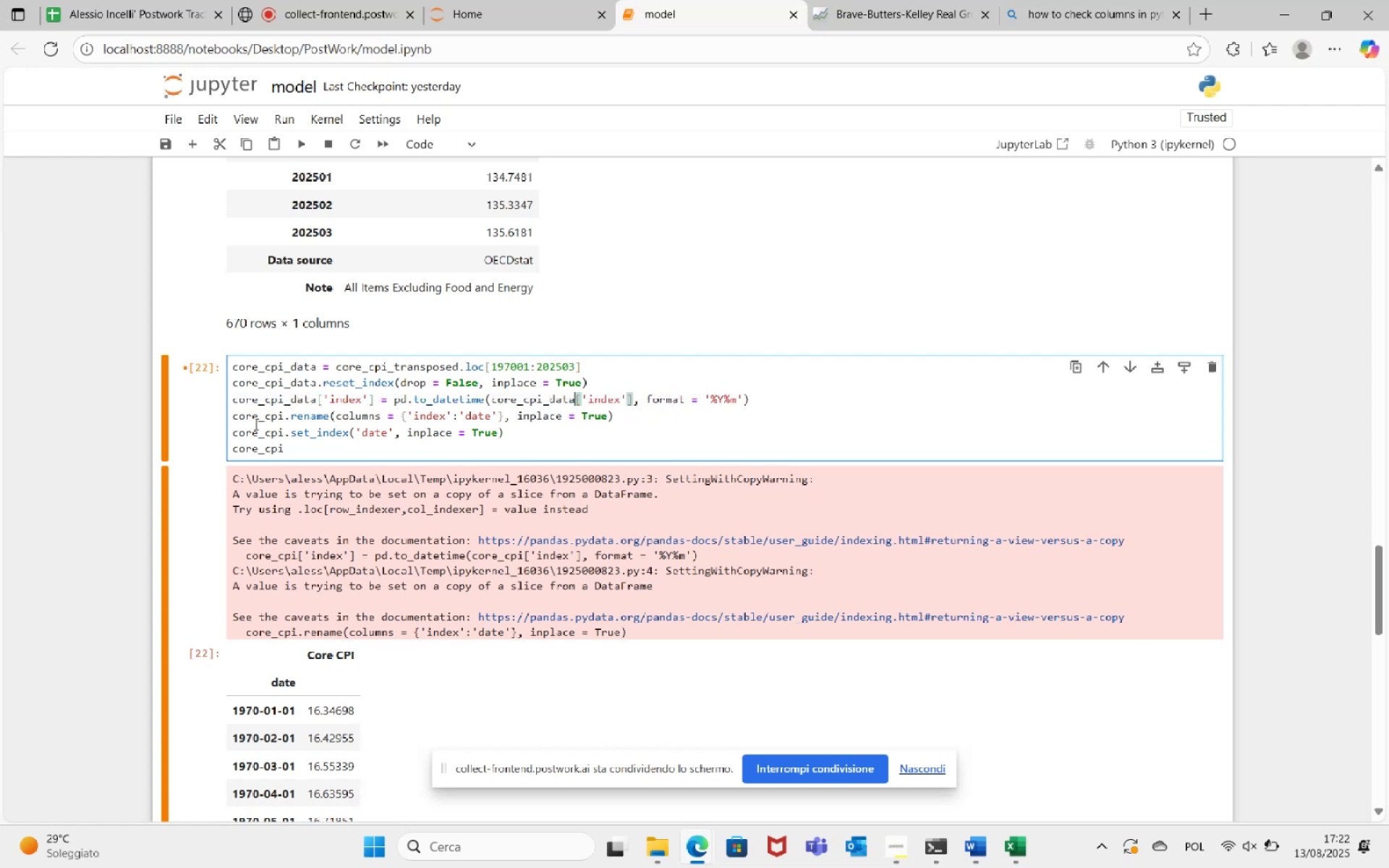 
double_click([257, 417])
 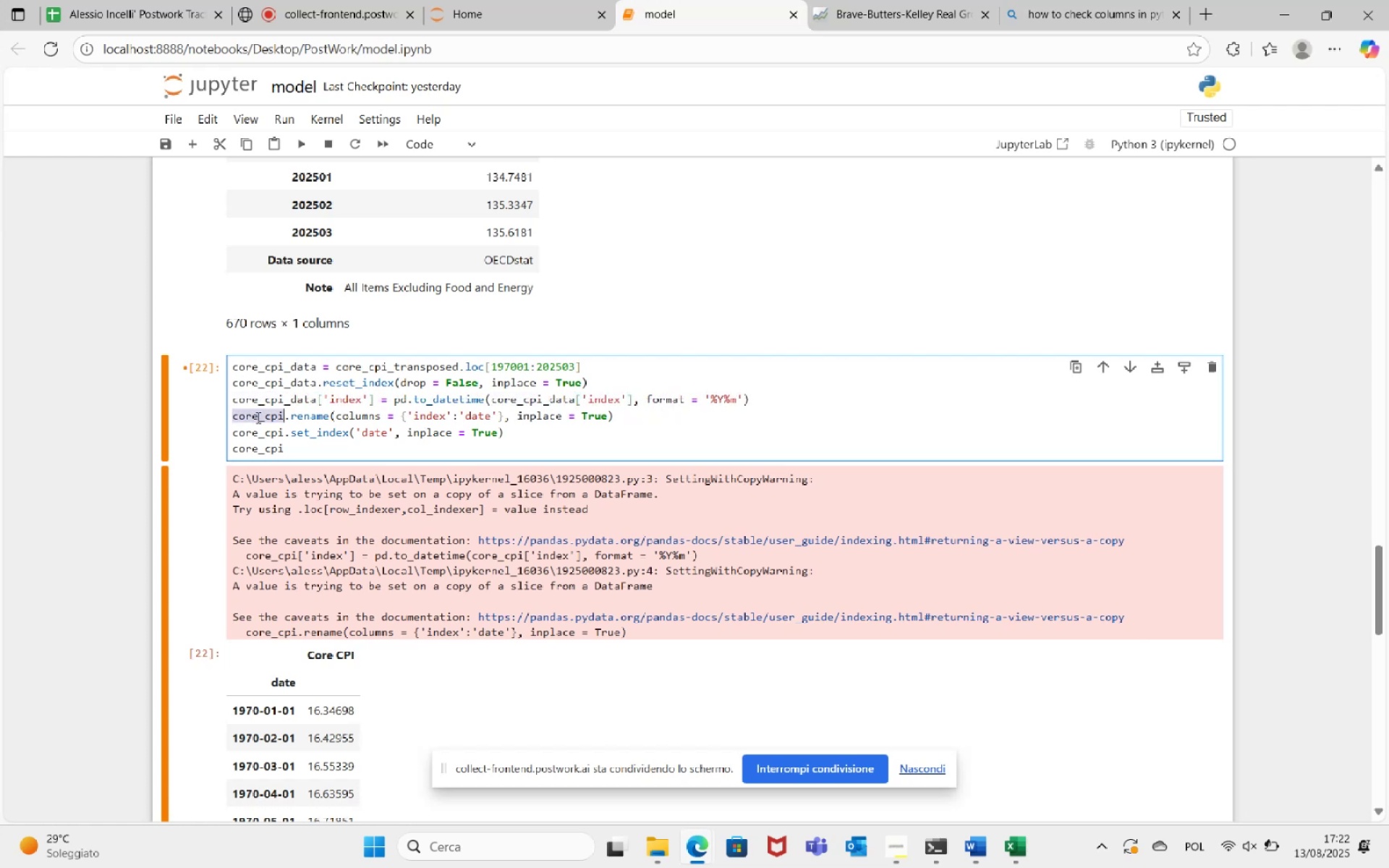 
key(Control+V)
 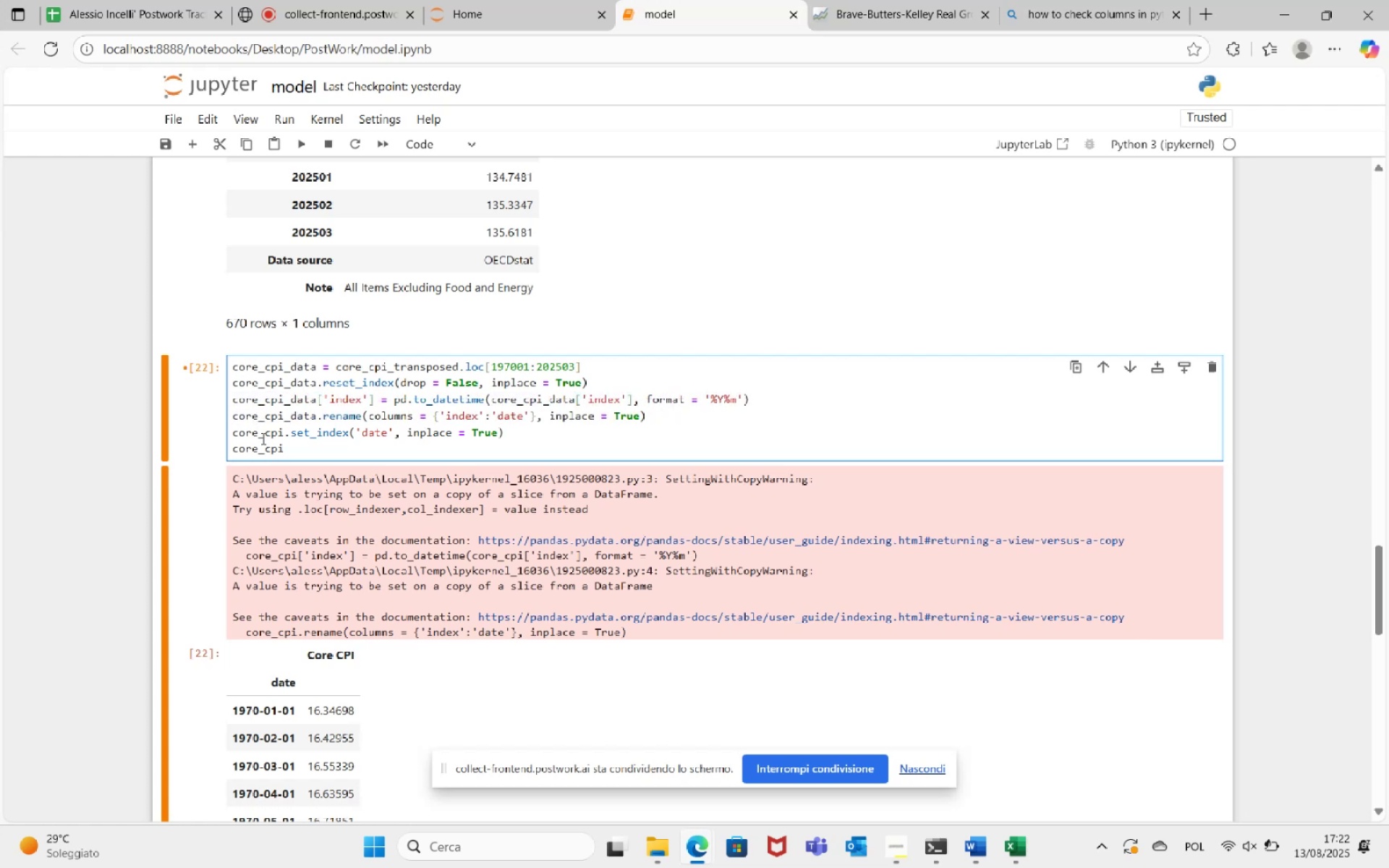 
double_click([262, 438])
 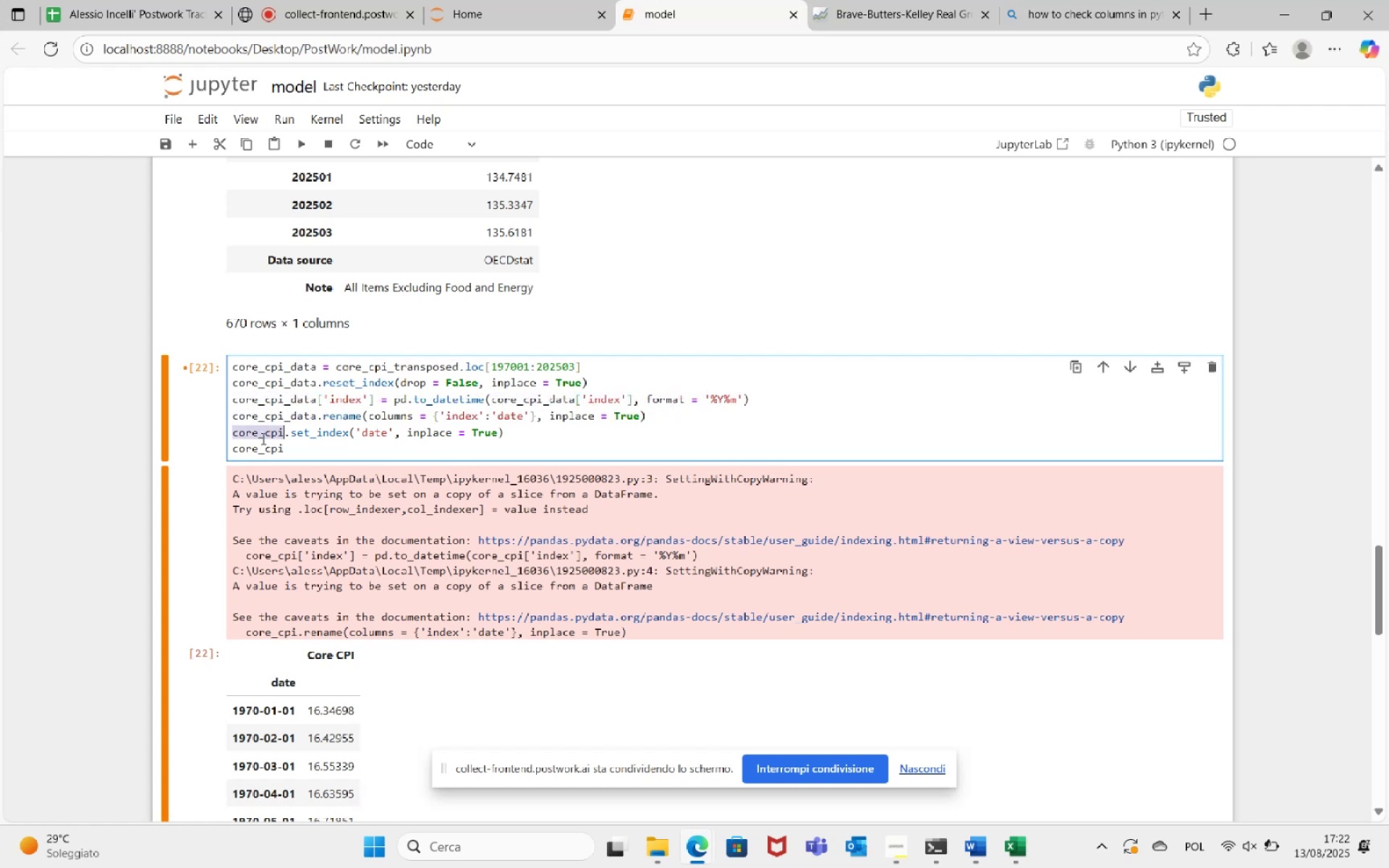 
key(Control+V)
 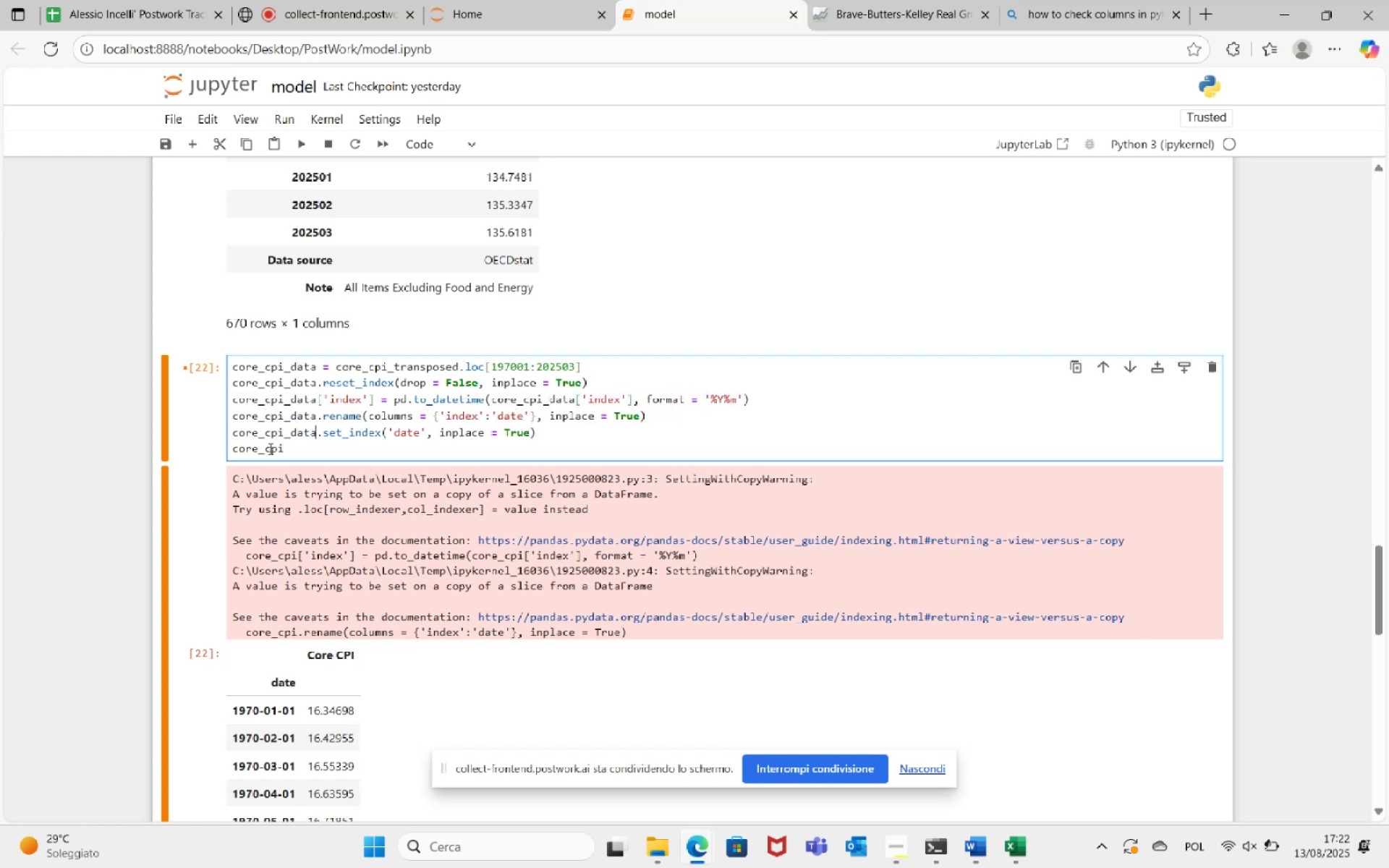 
double_click([269, 449])
 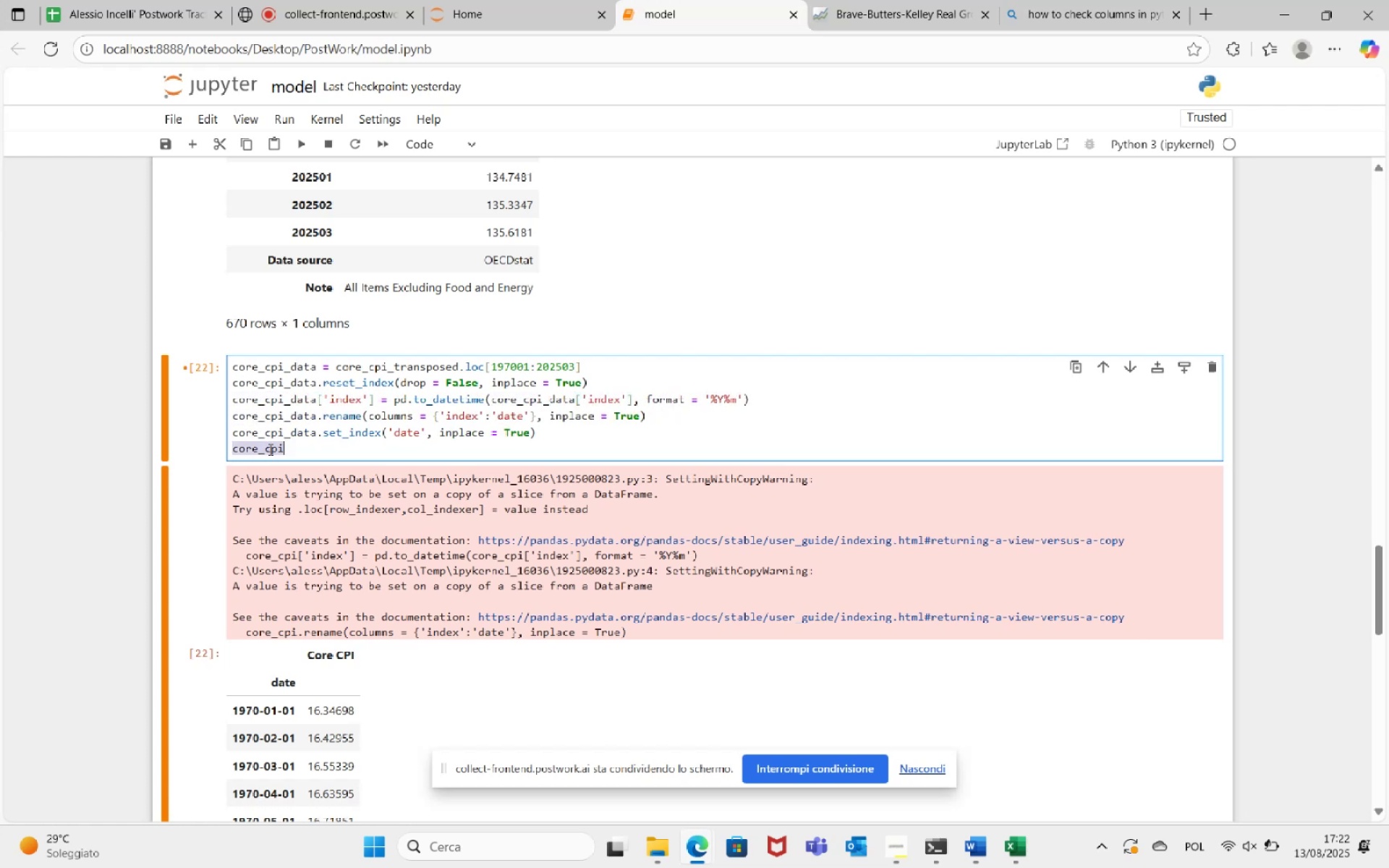 
key(Control+V)
 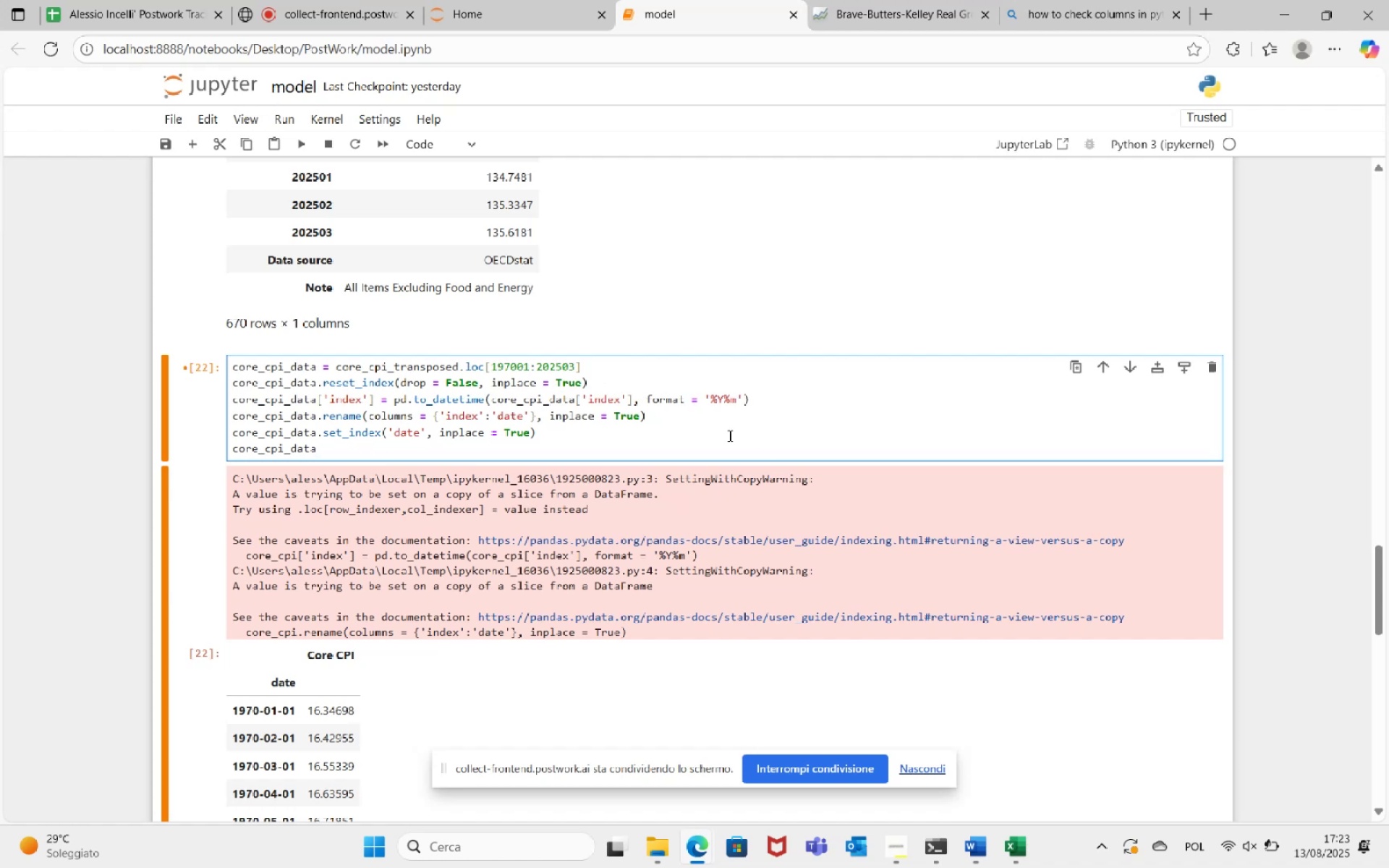 
left_click([300, 140])
 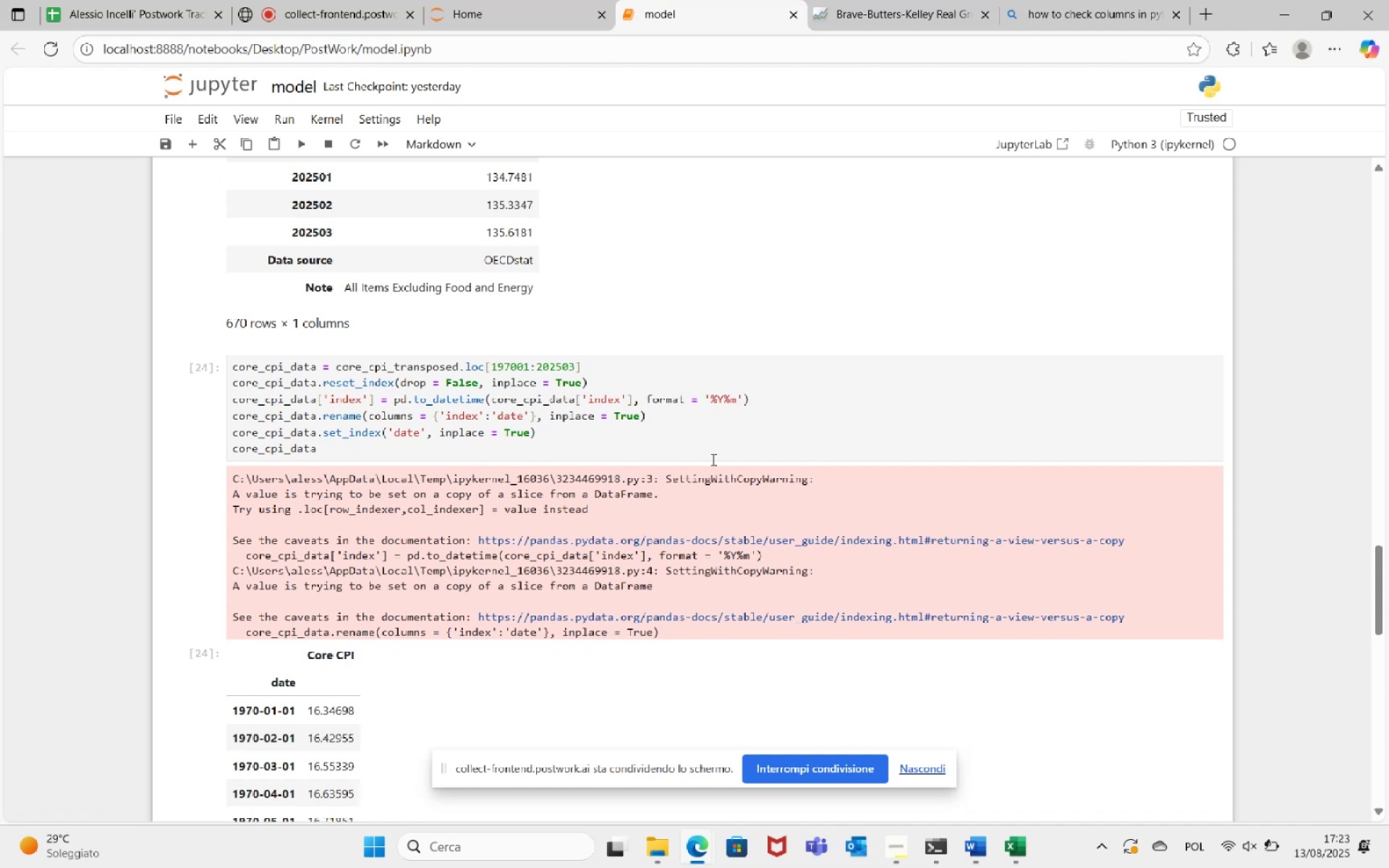 
wait(26.63)
 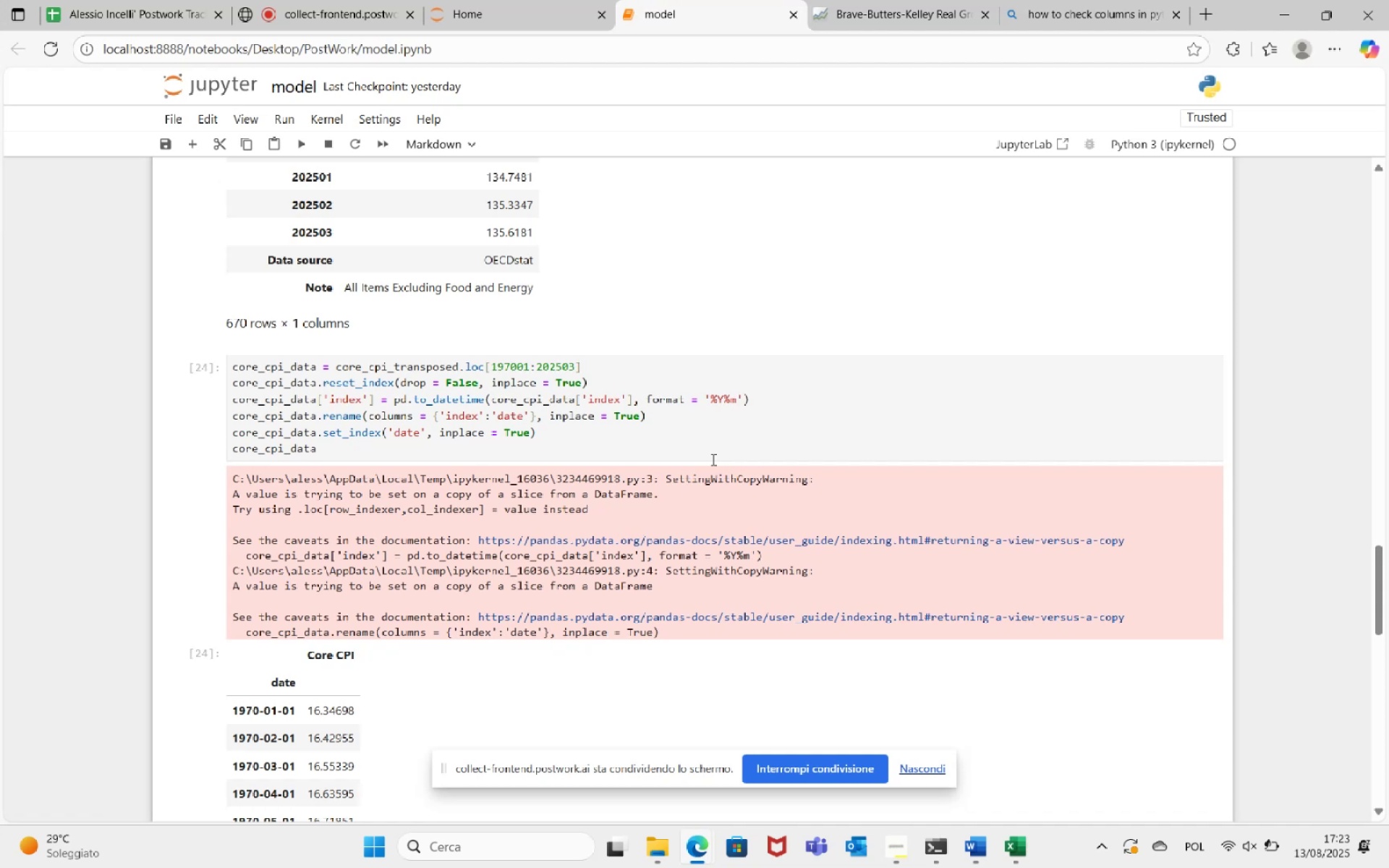 
left_click([320, 0])
 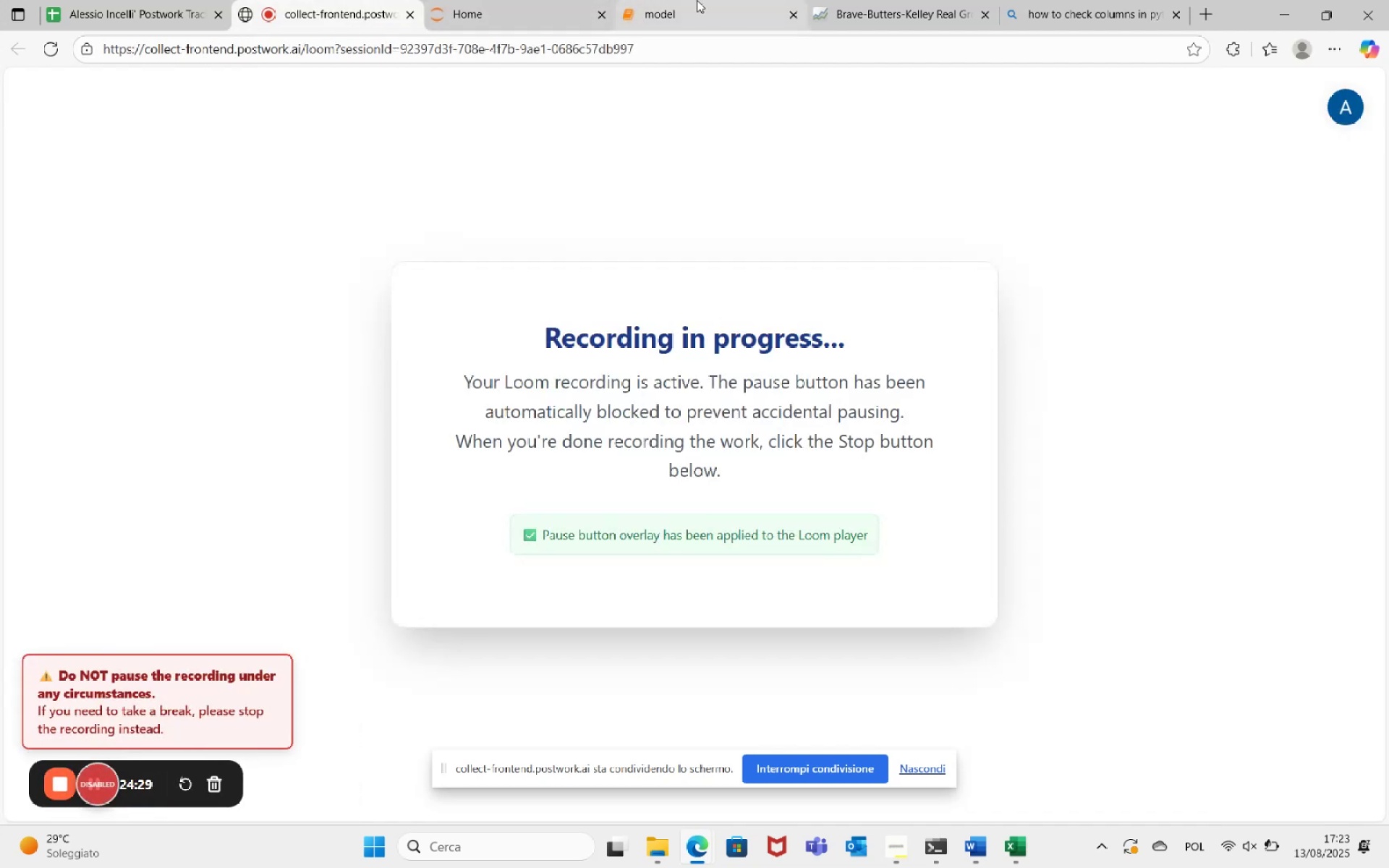 
left_click([696, 0])
 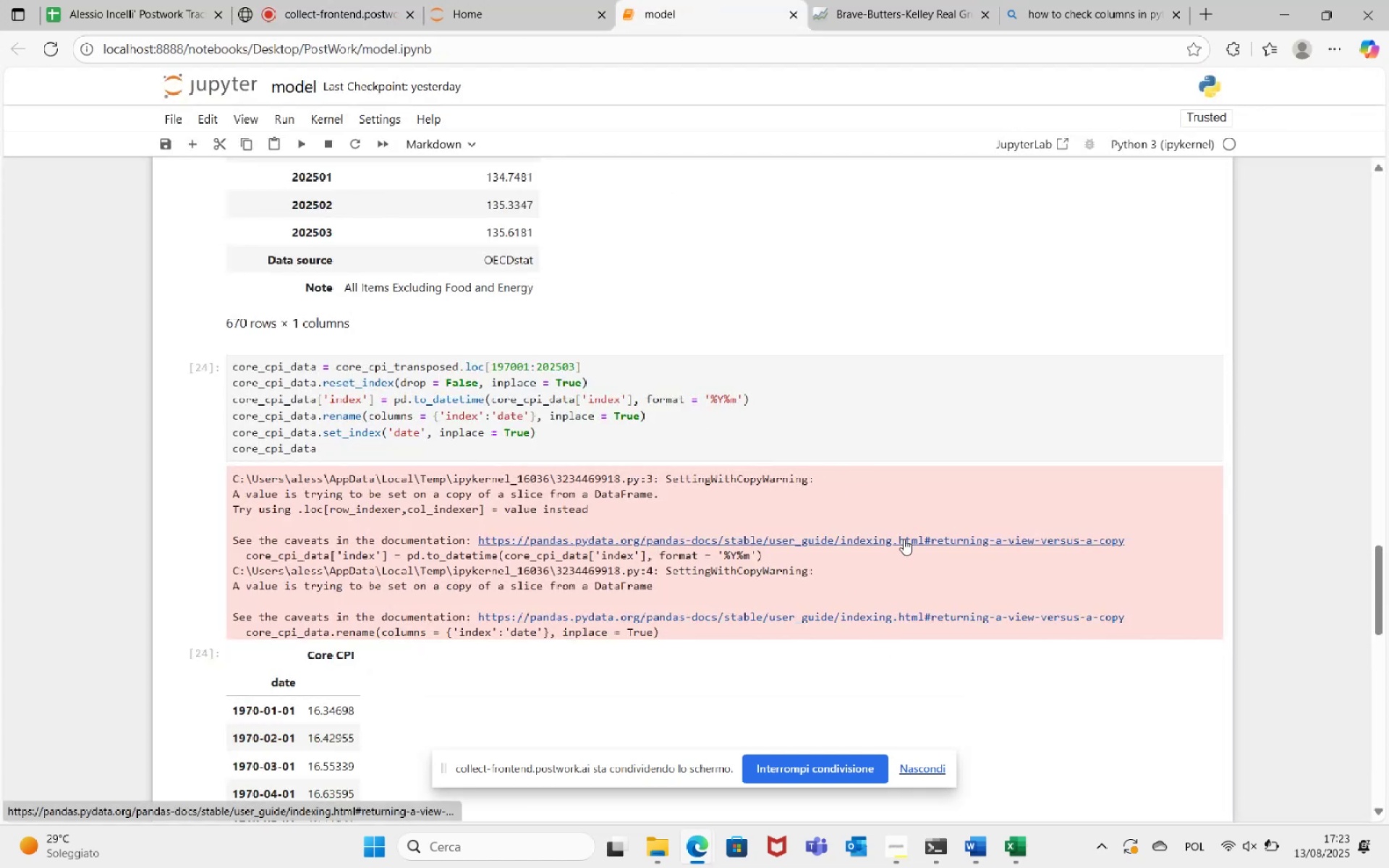 
scroll: coordinate [776, 554], scroll_direction: down, amount: 3.0
 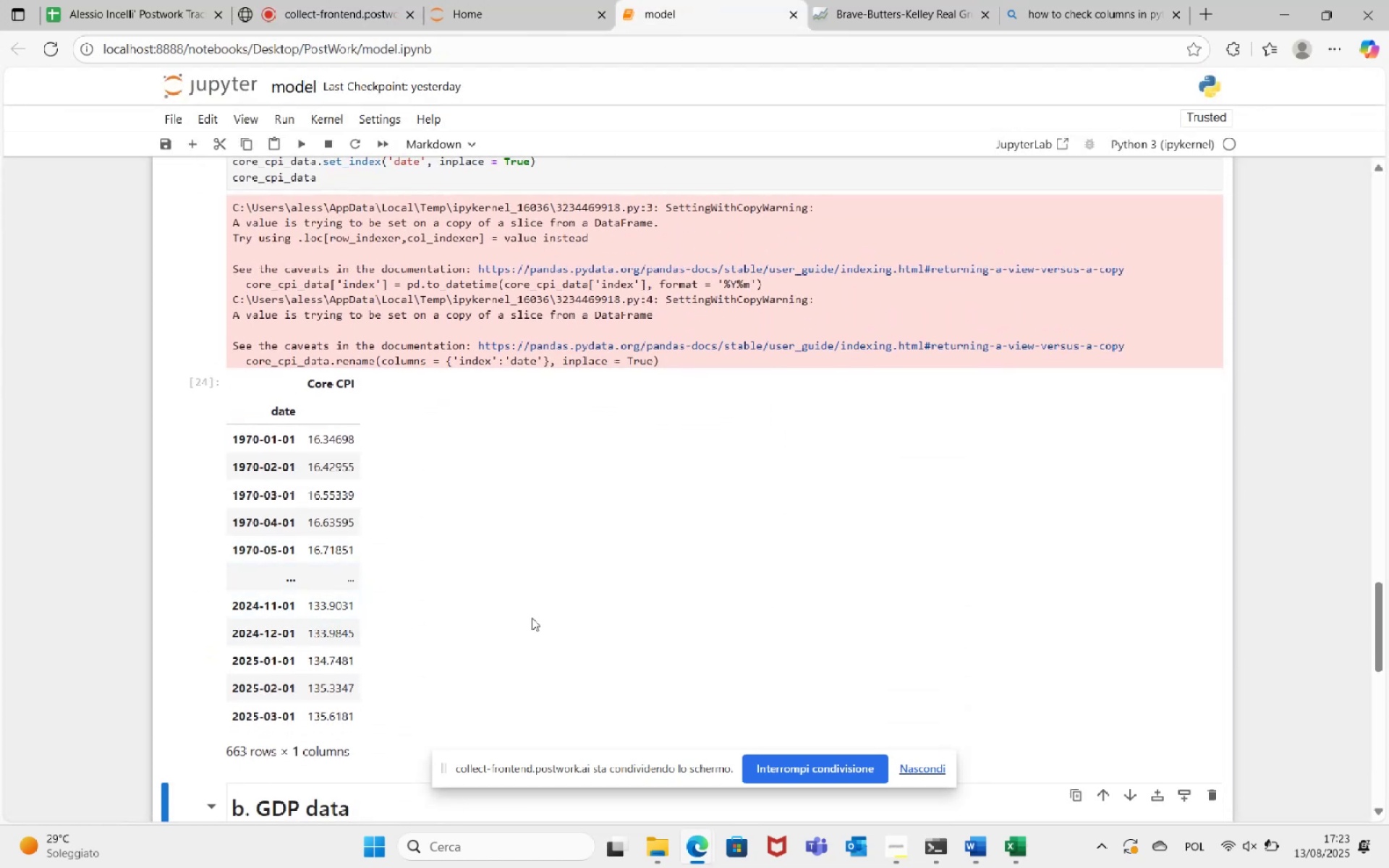 
scroll: coordinate [532, 618], scroll_direction: up, amount: 4.0
 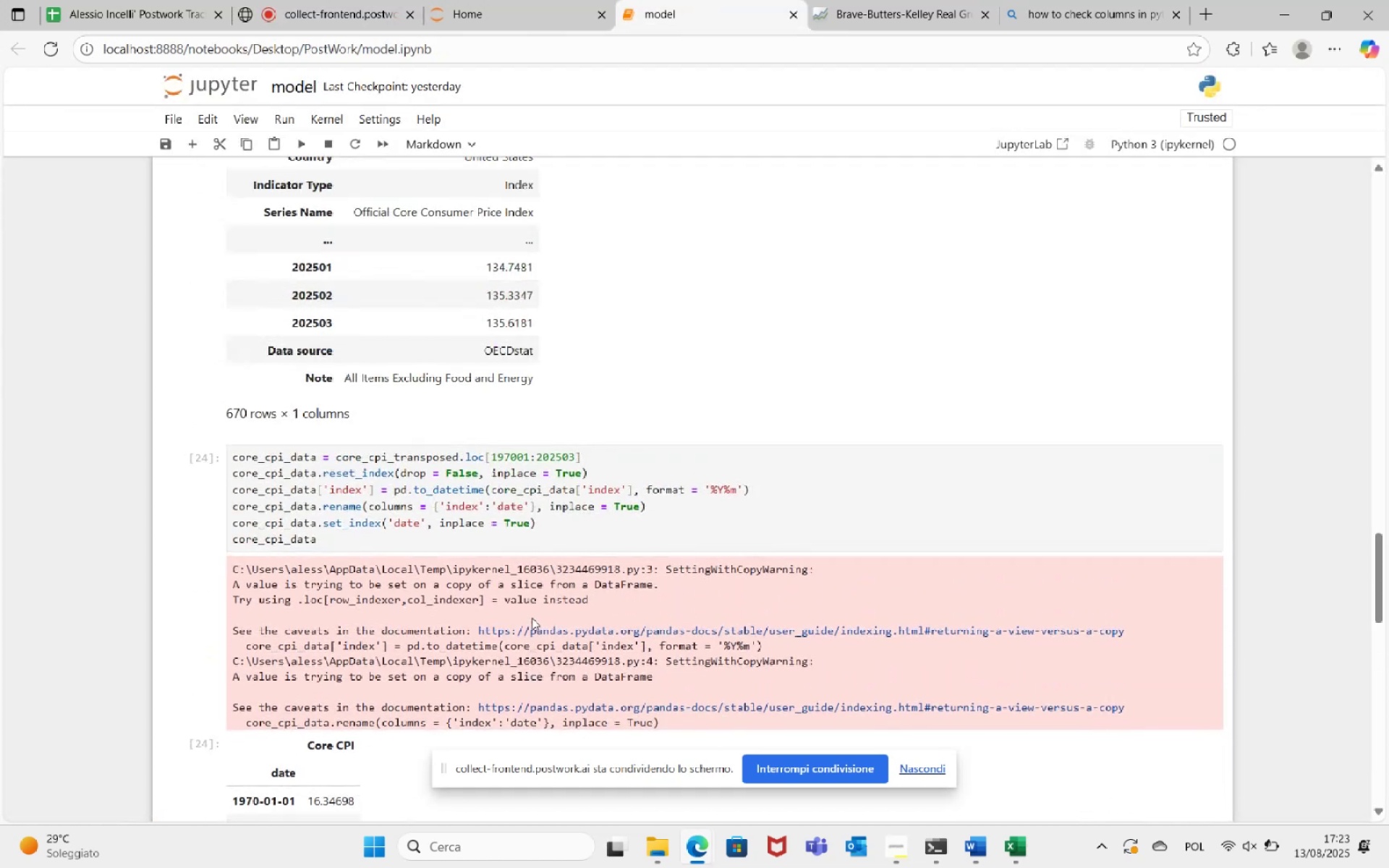 
scroll: coordinate [483, 632], scroll_direction: down, amount: 5.0
 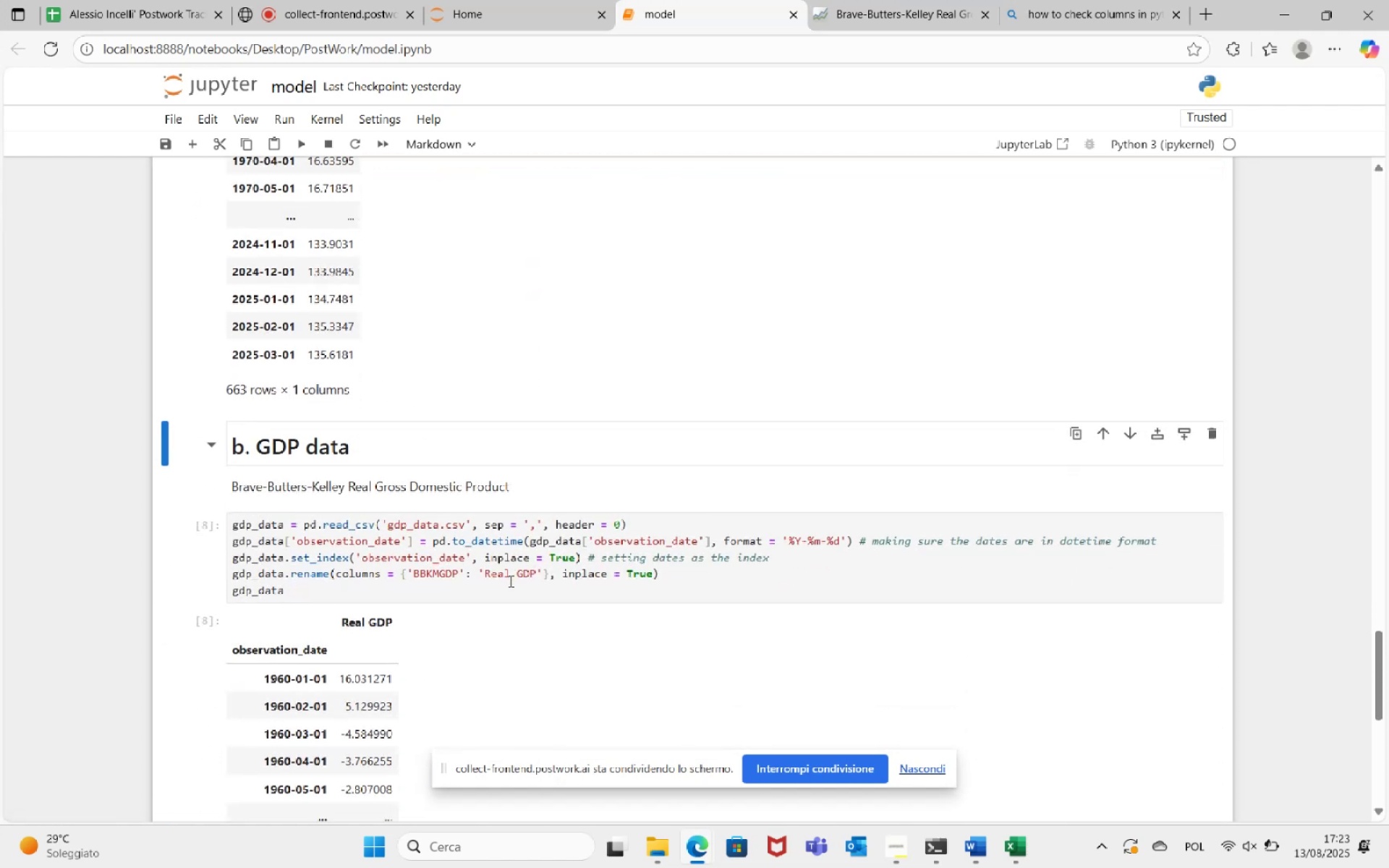 
scroll: coordinate [502, 580], scroll_direction: up, amount: 48.0
 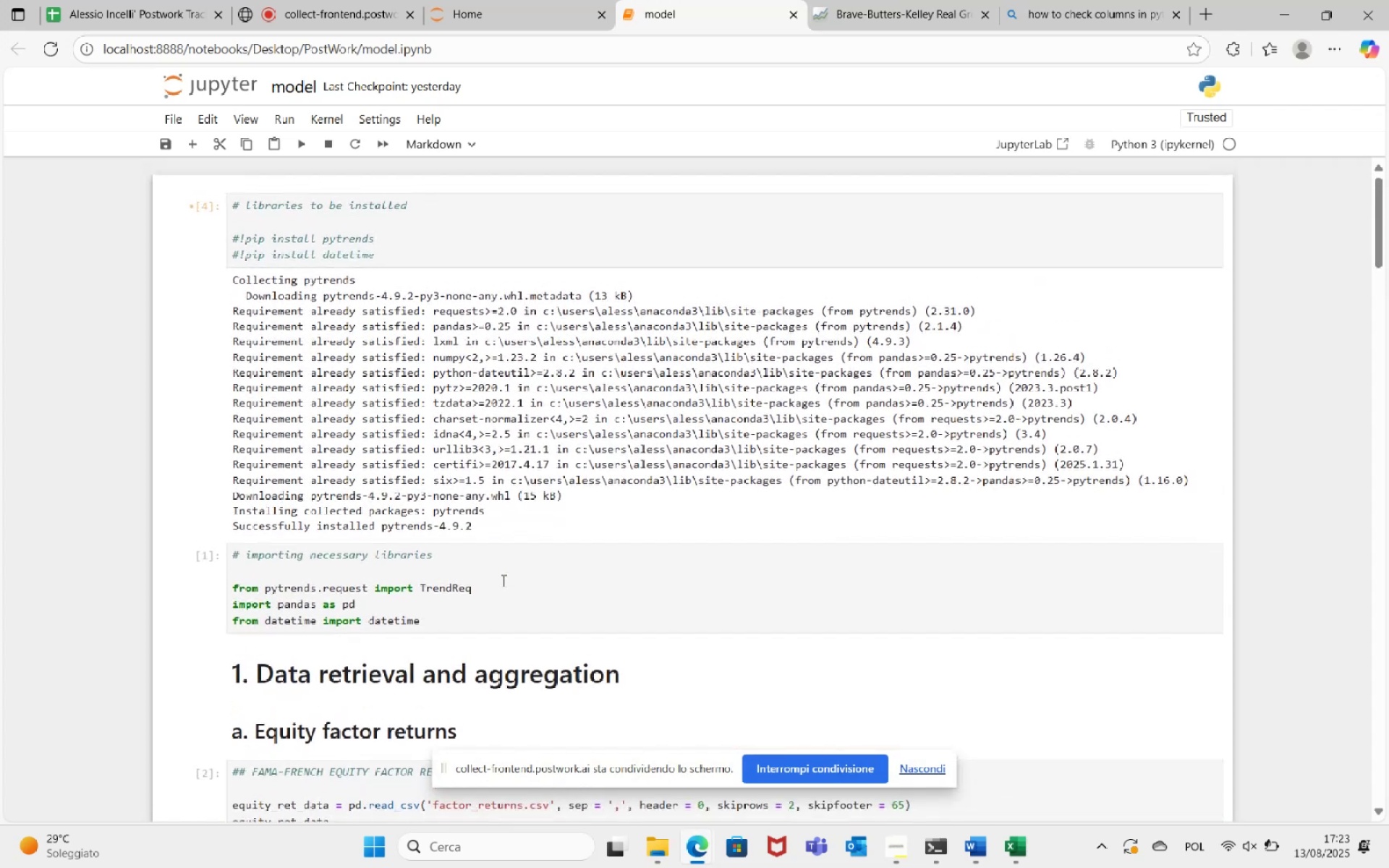 
scroll: coordinate [502, 580], scroll_direction: down, amount: 5.0
 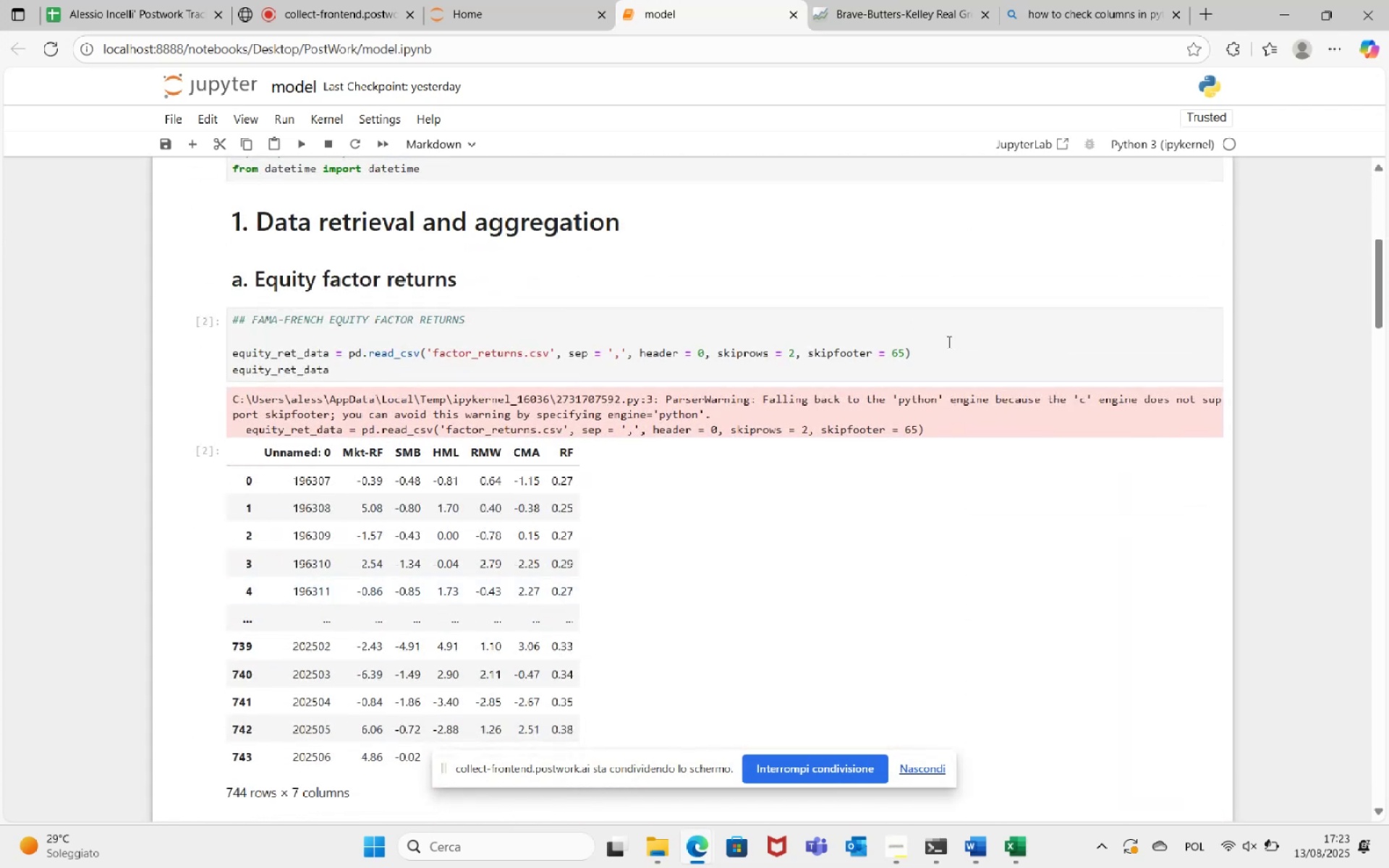 
left_click([940, 355])
 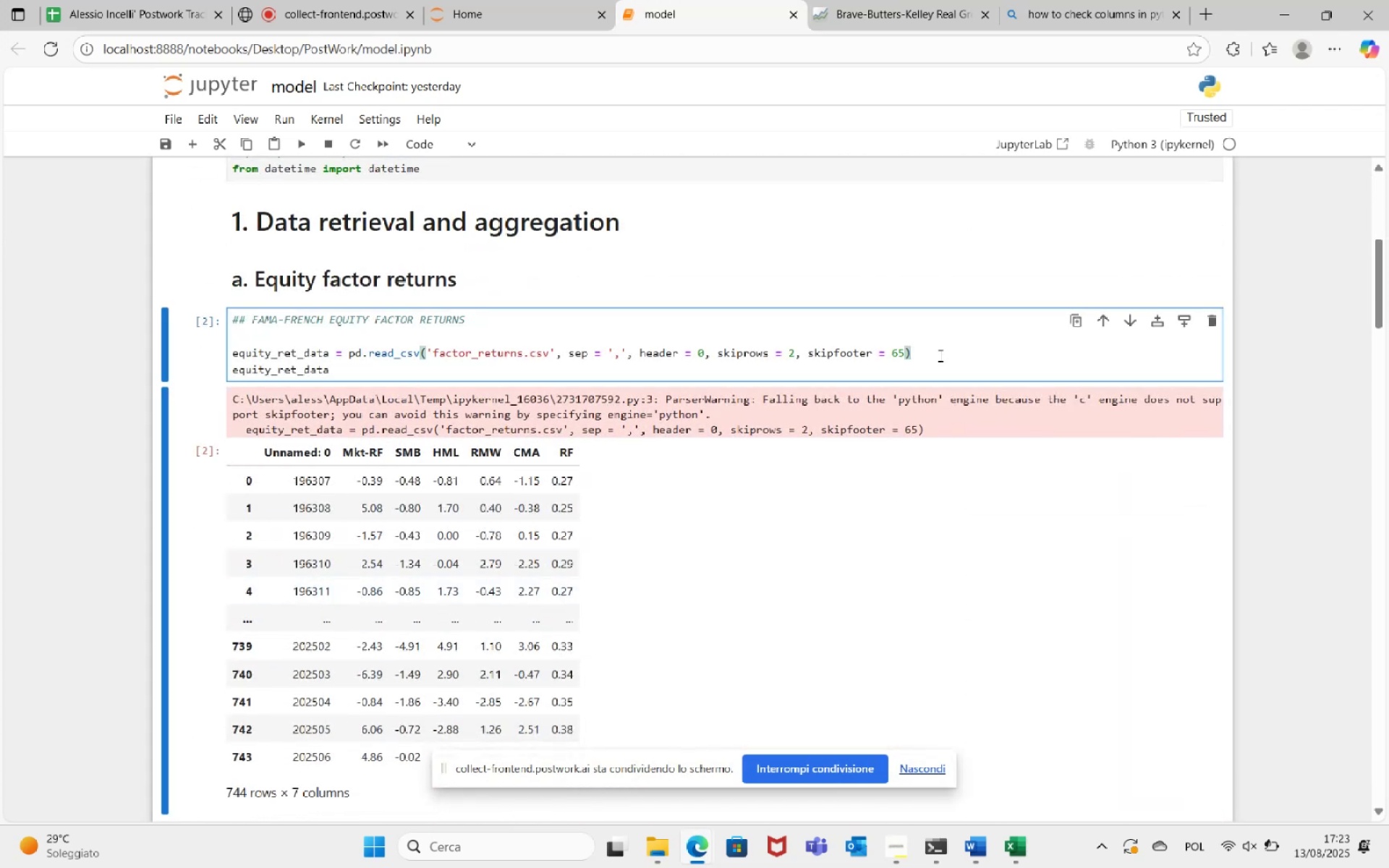 
type( # importing equity factor returns downloaded from Kee)
key(Backspace)
type(nnetch French data library, skipping unnecessary rows)
 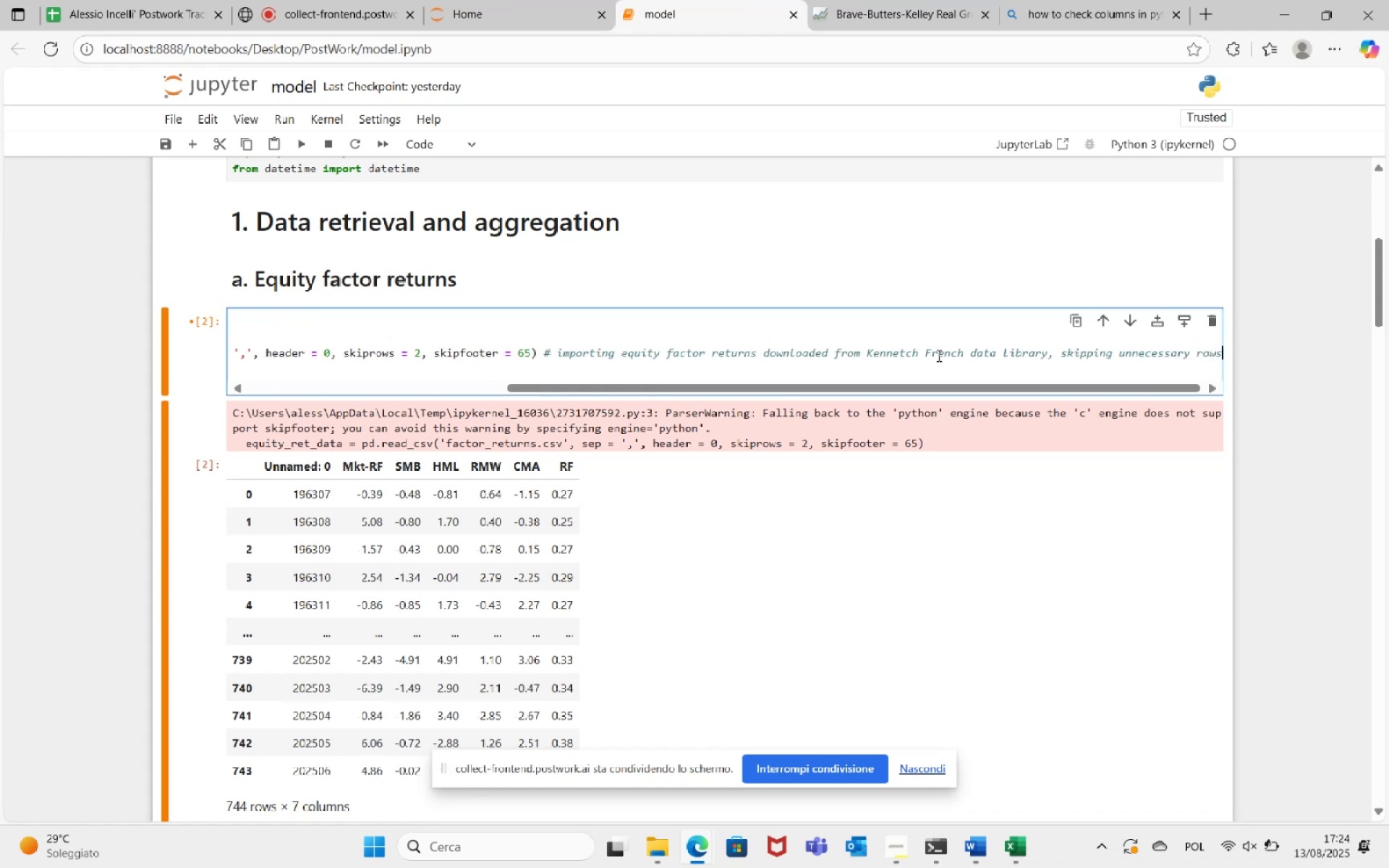 
scroll: coordinate [465, 483], scroll_direction: down, amount: 24.0
 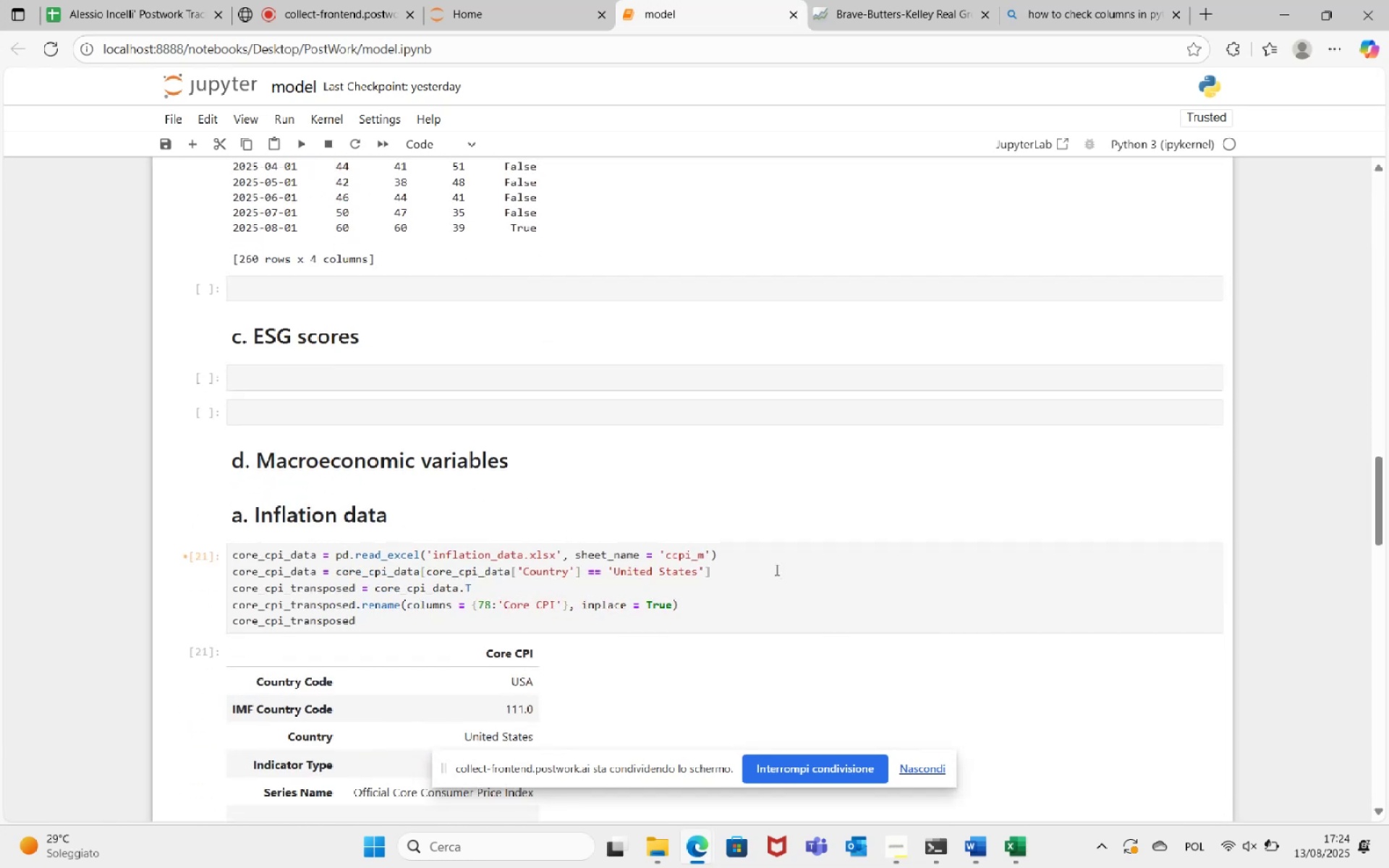 
left_click([764, 553])
 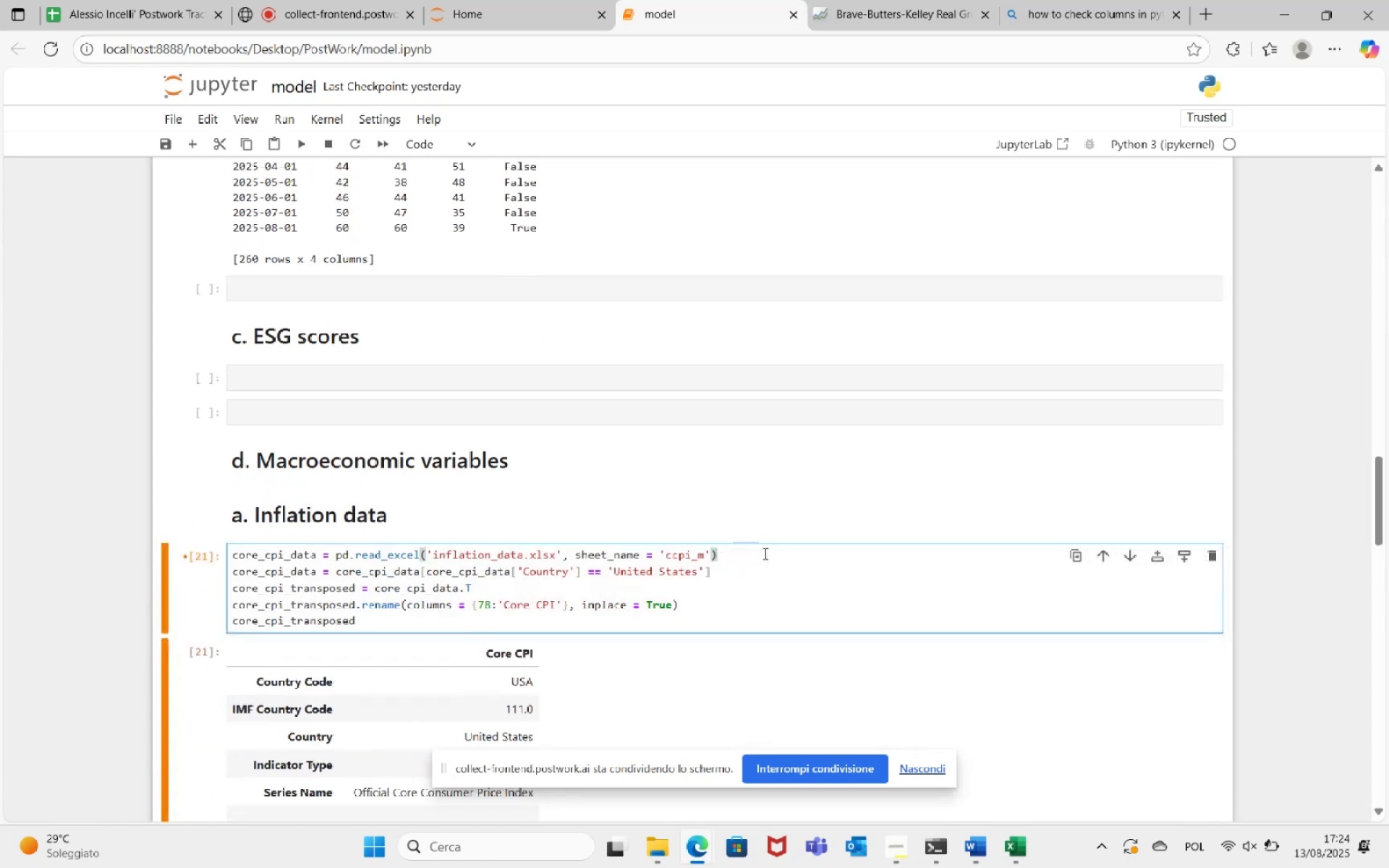 
type( # importing inflation data through the core CI)
key(Backspace)
type(PI excel tab)
 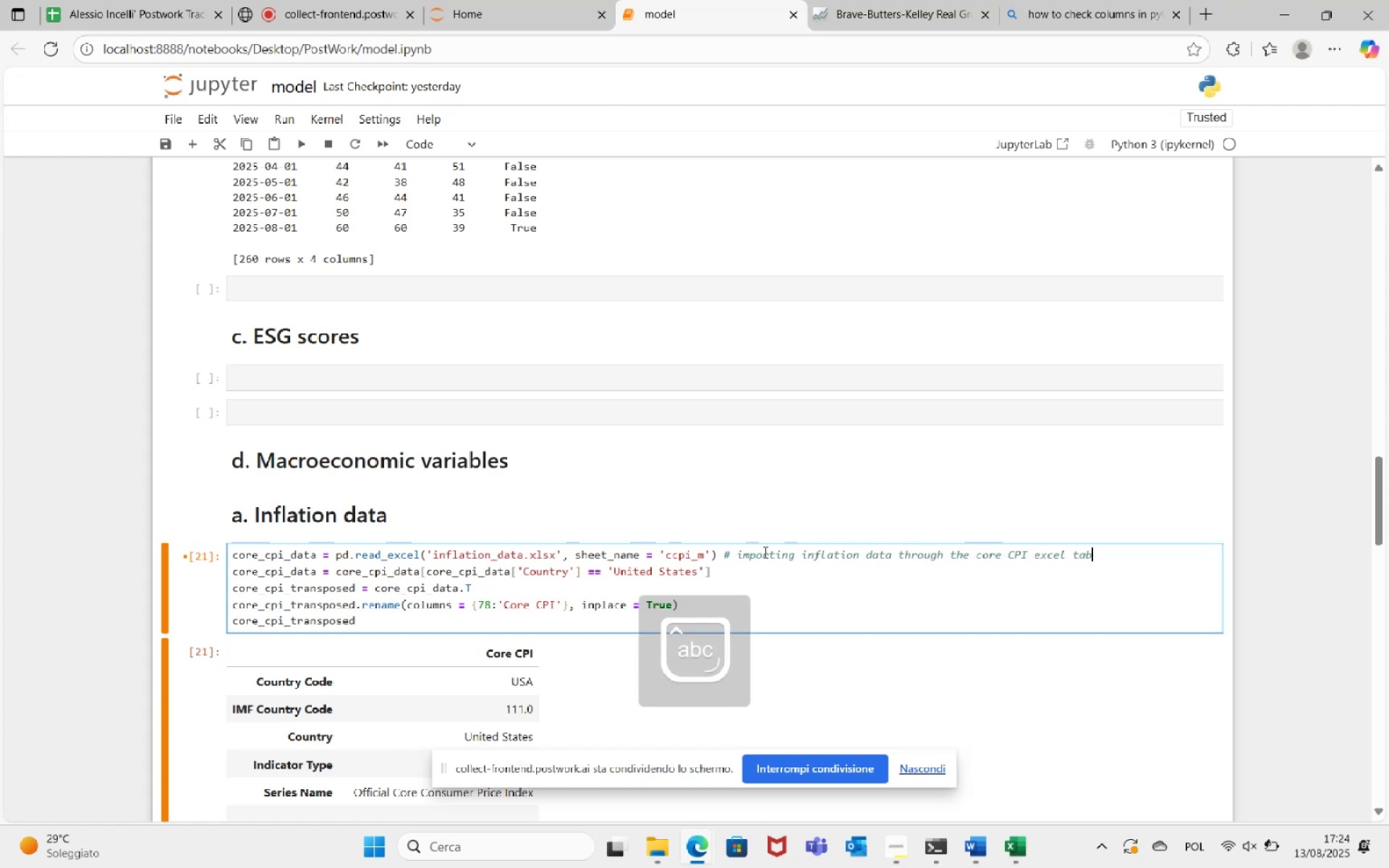 
key(ArrowDown)
 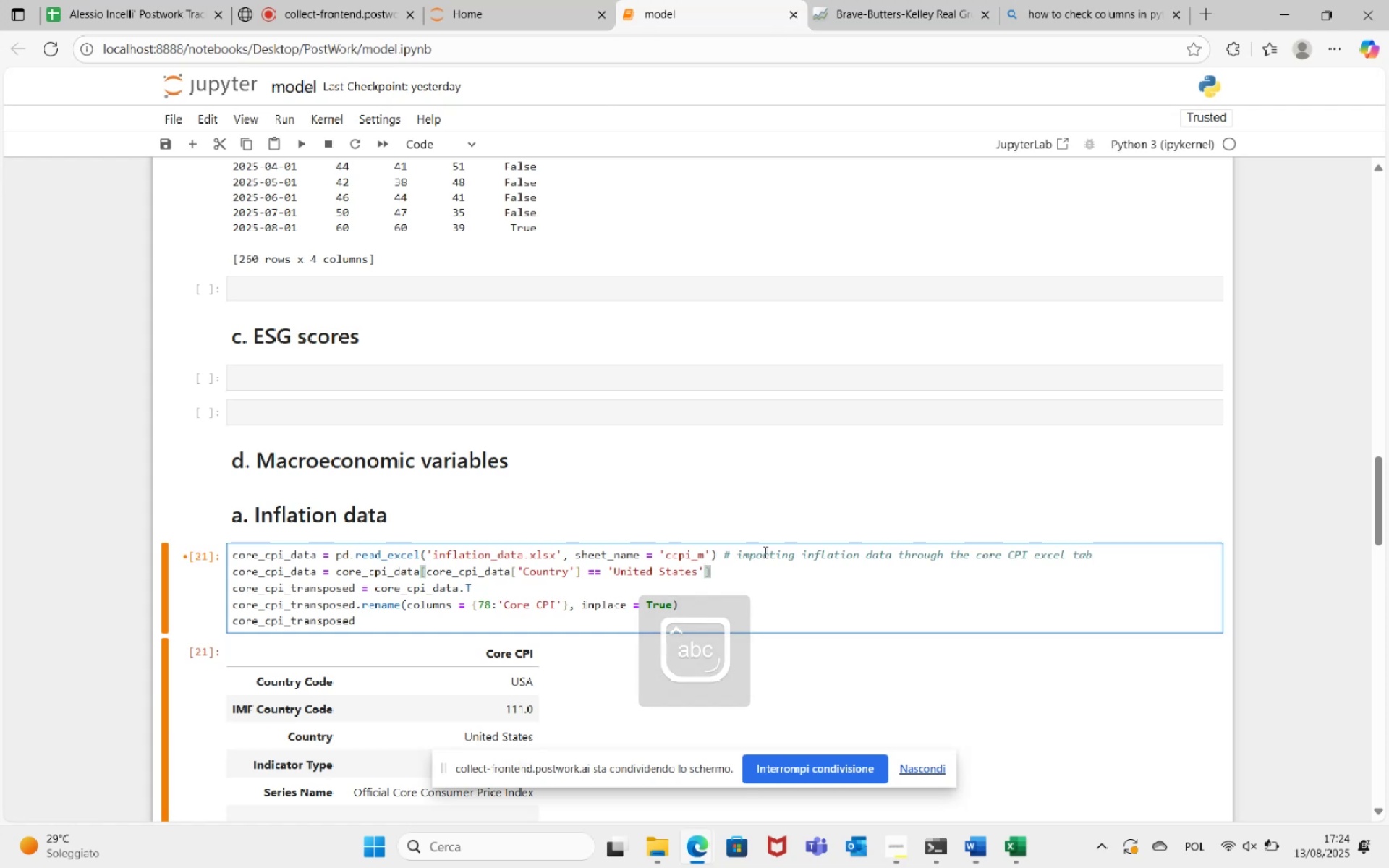 
type( # filtering only for Unis)
key(Backspace)
type(ted States as a country)
 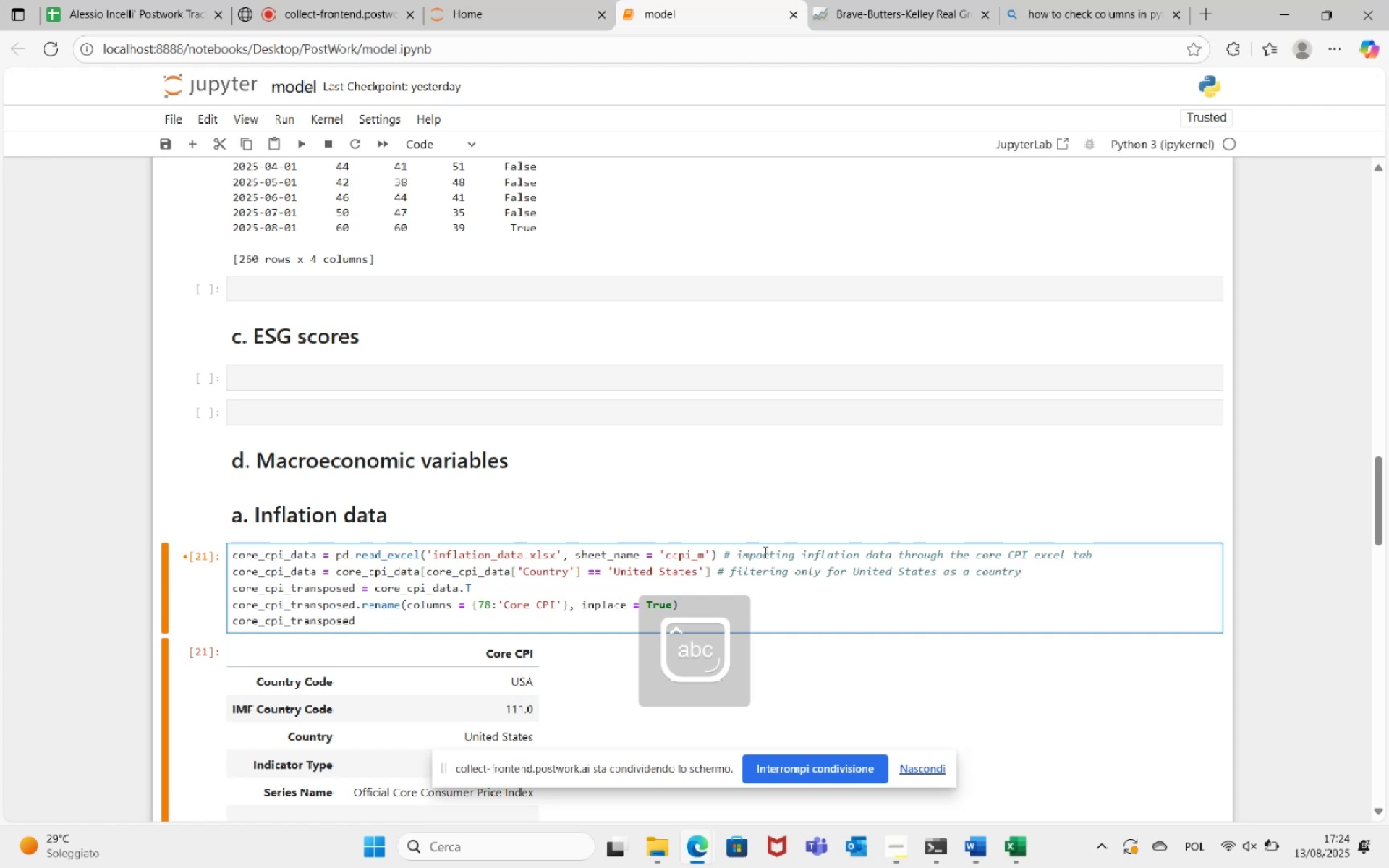 
left_click([674, 592])
 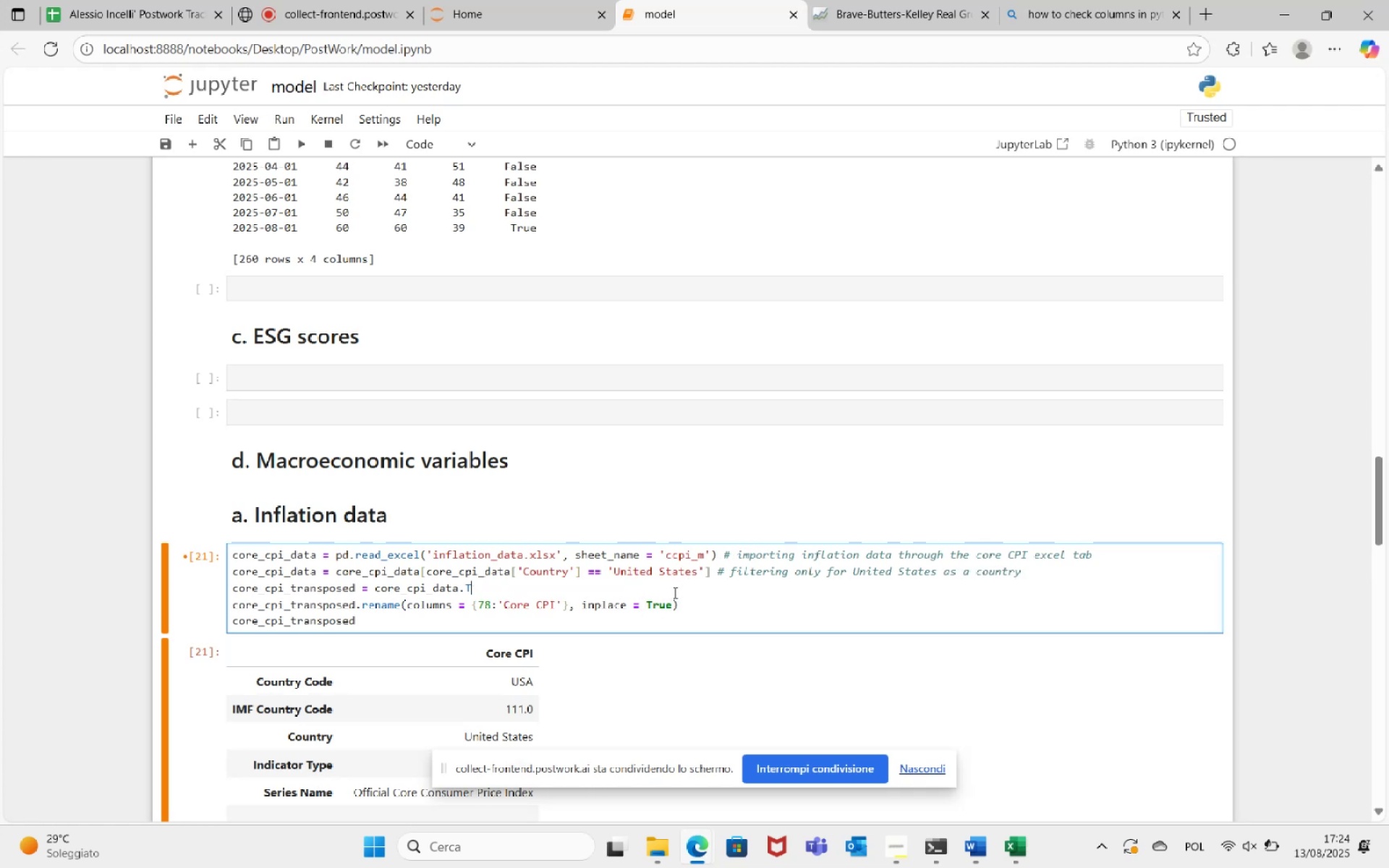 
type( # transposing the dataframe, as the dates o)
key(Backspace)
type(are ont )
key(Backspace)
key(Backspace)
type( the headers)
 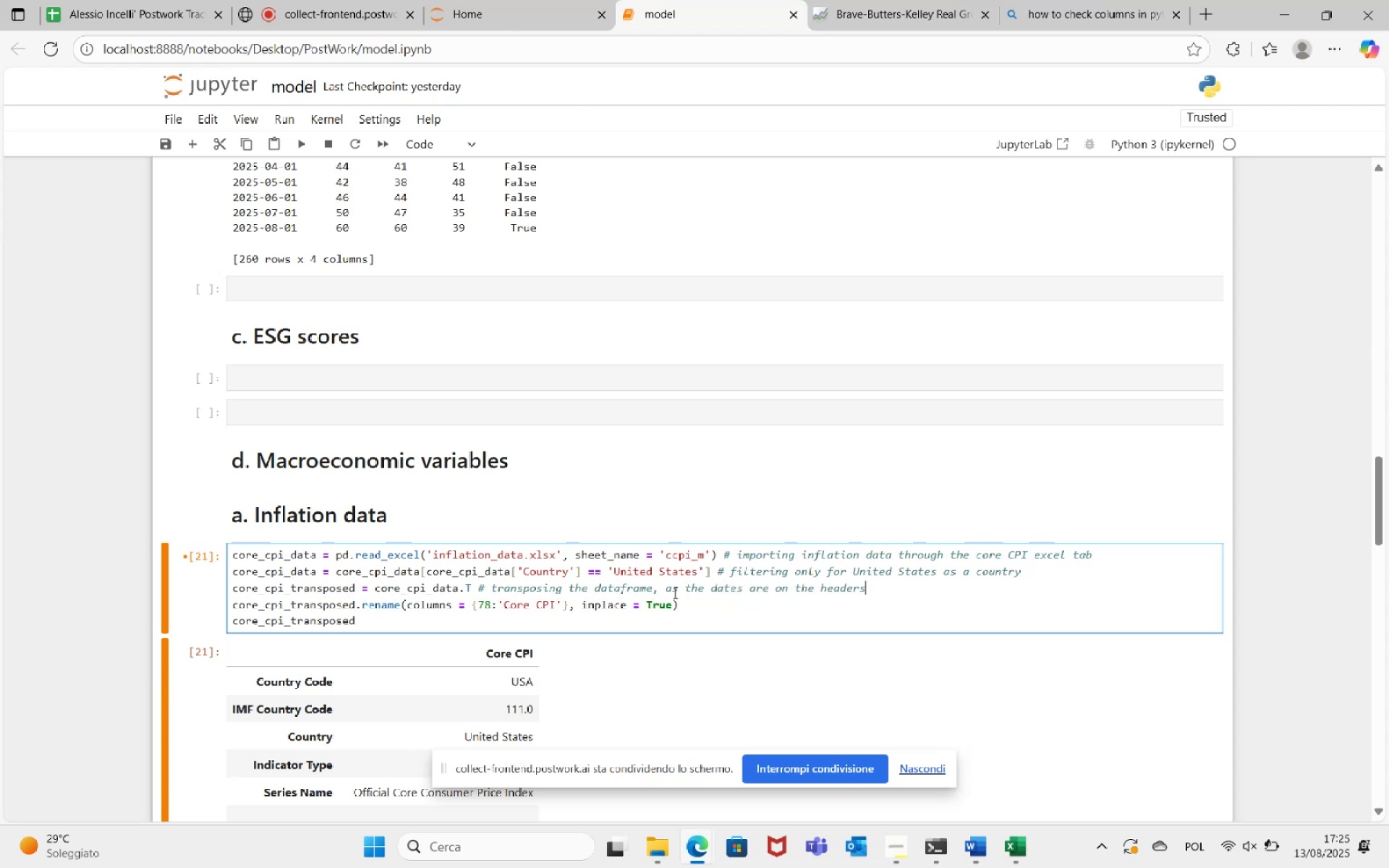 
left_click([713, 600])
 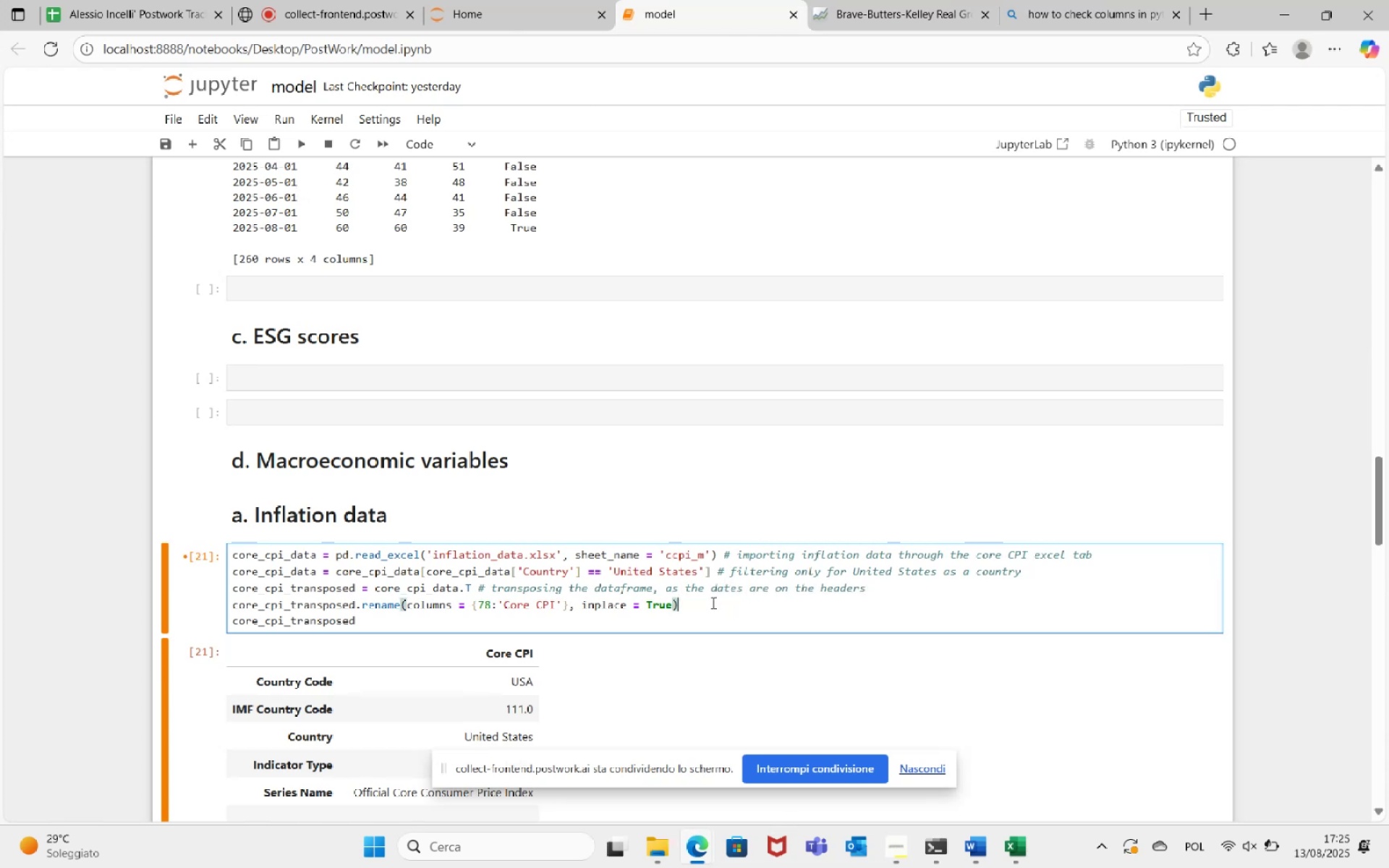 
type( # renamin )
key(Backspace)
type(g the default naming convention for the CCPI column)
 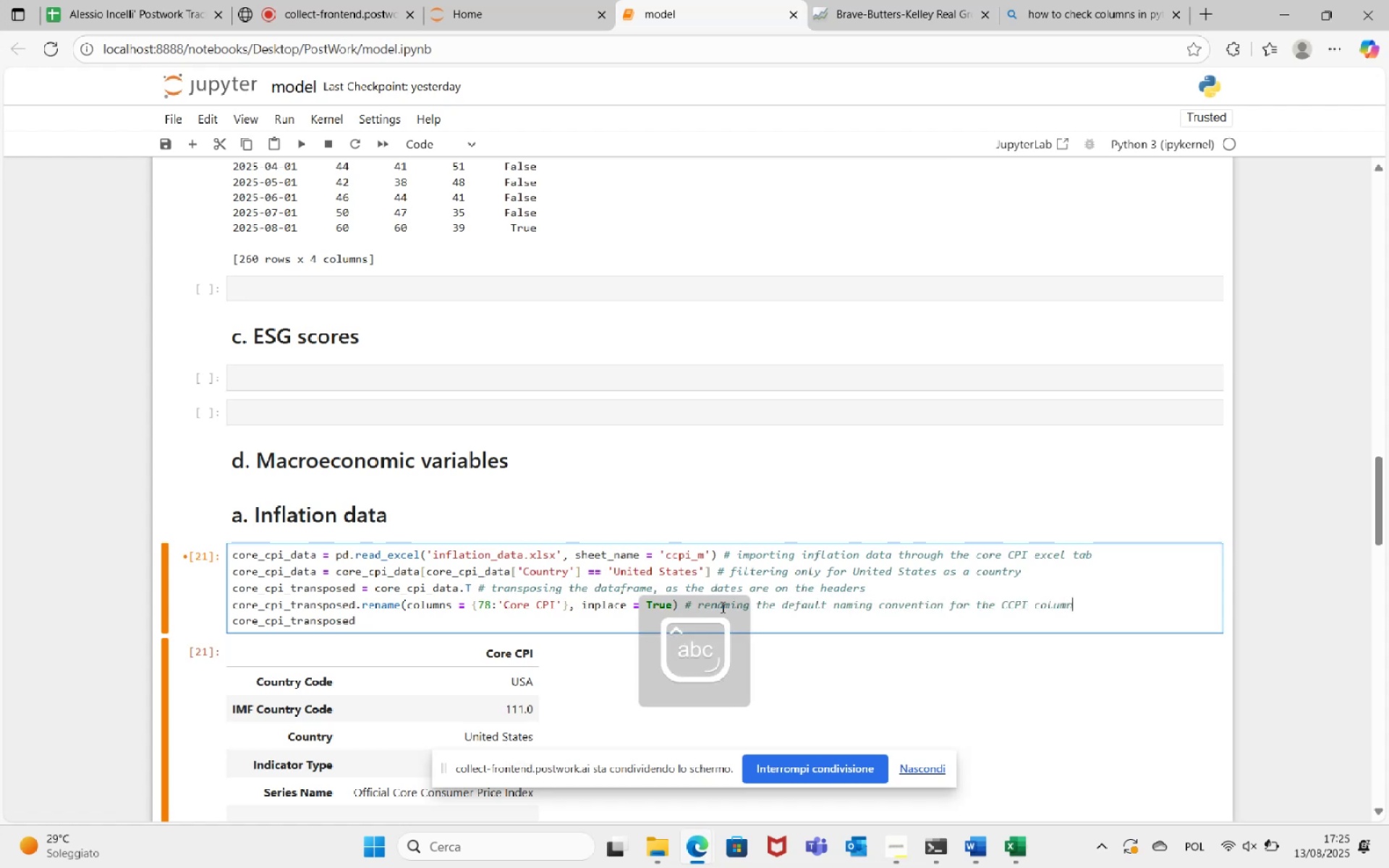 
scroll: coordinate [569, 507], scroll_direction: down, amount: 6.0
 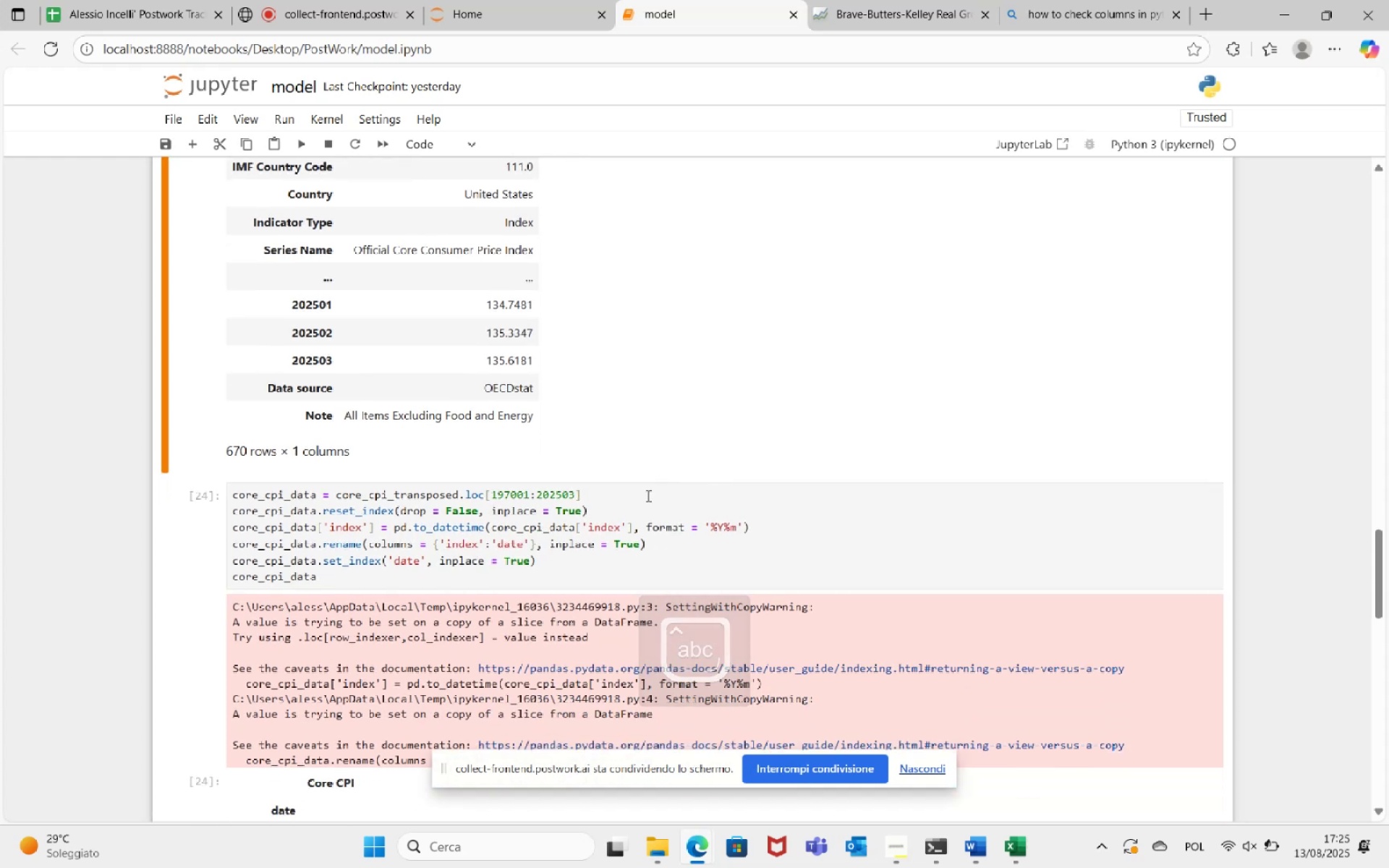 
left_click([642, 495])
 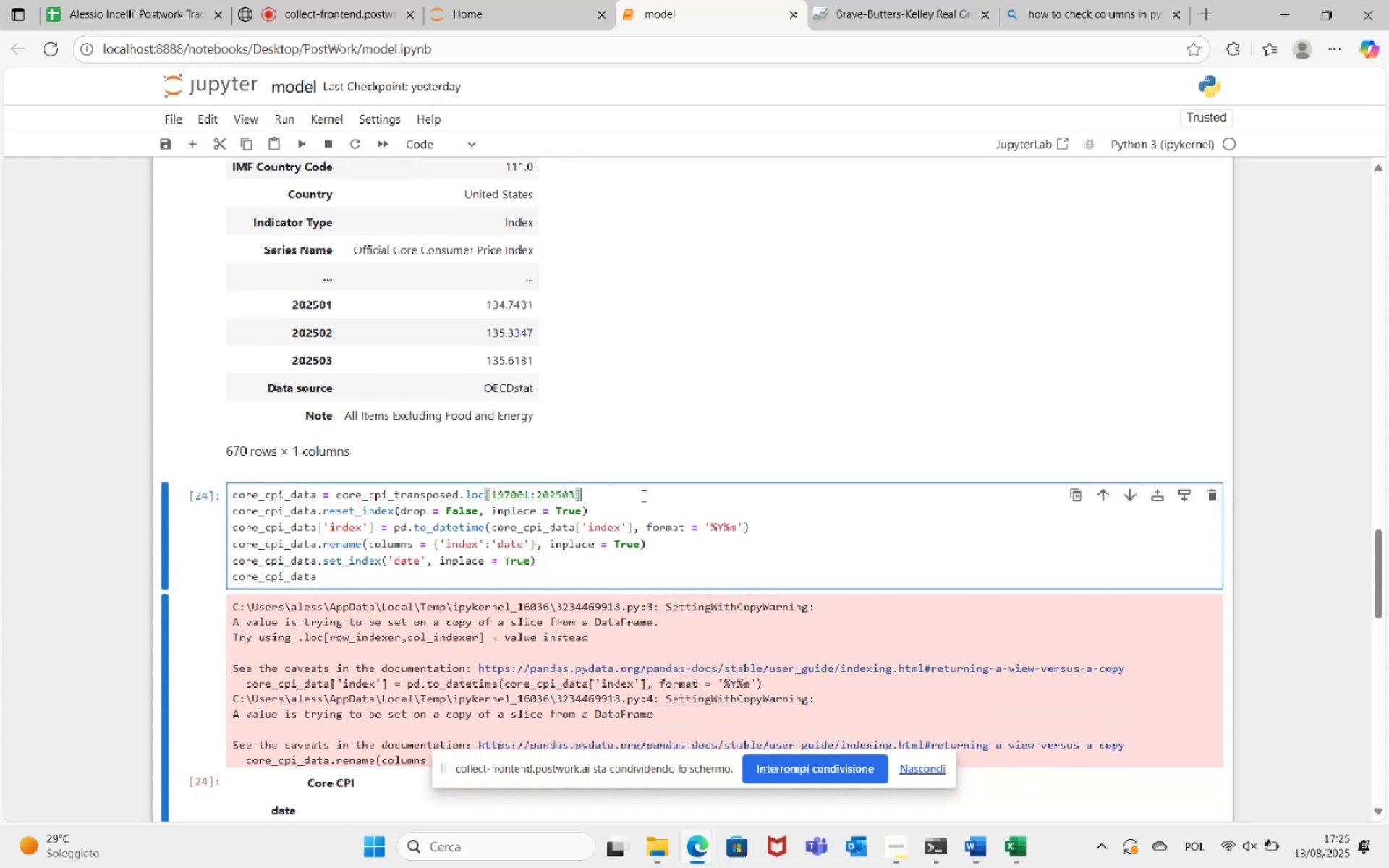 
type( # selecting only the obser)
key(Backspace)
key(Backspace)
key(Backspace)
key(Backspace)
key(Backspace)
type(GDP observations, as the dataframe contains other information data)
 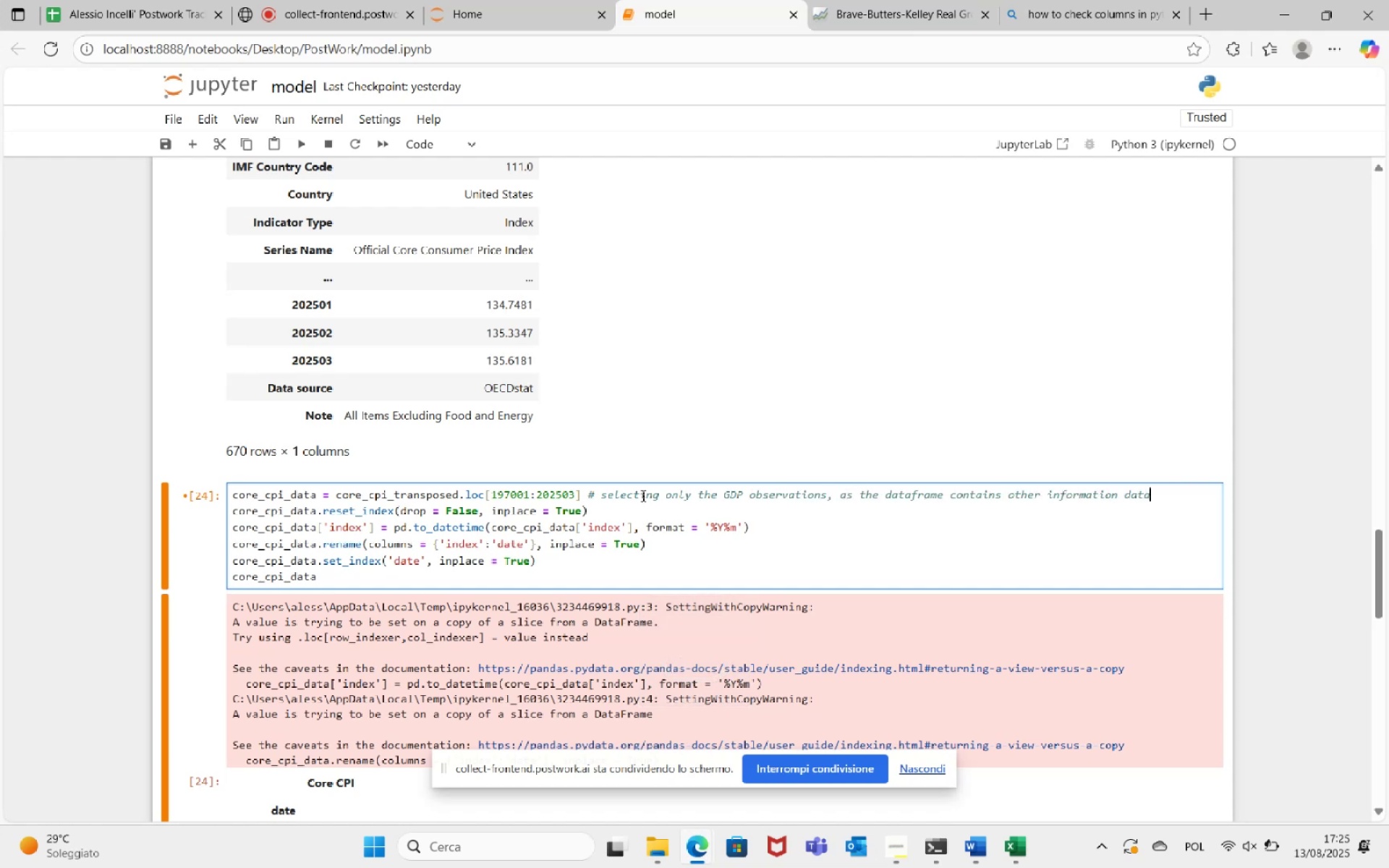 
left_click([663, 510])
 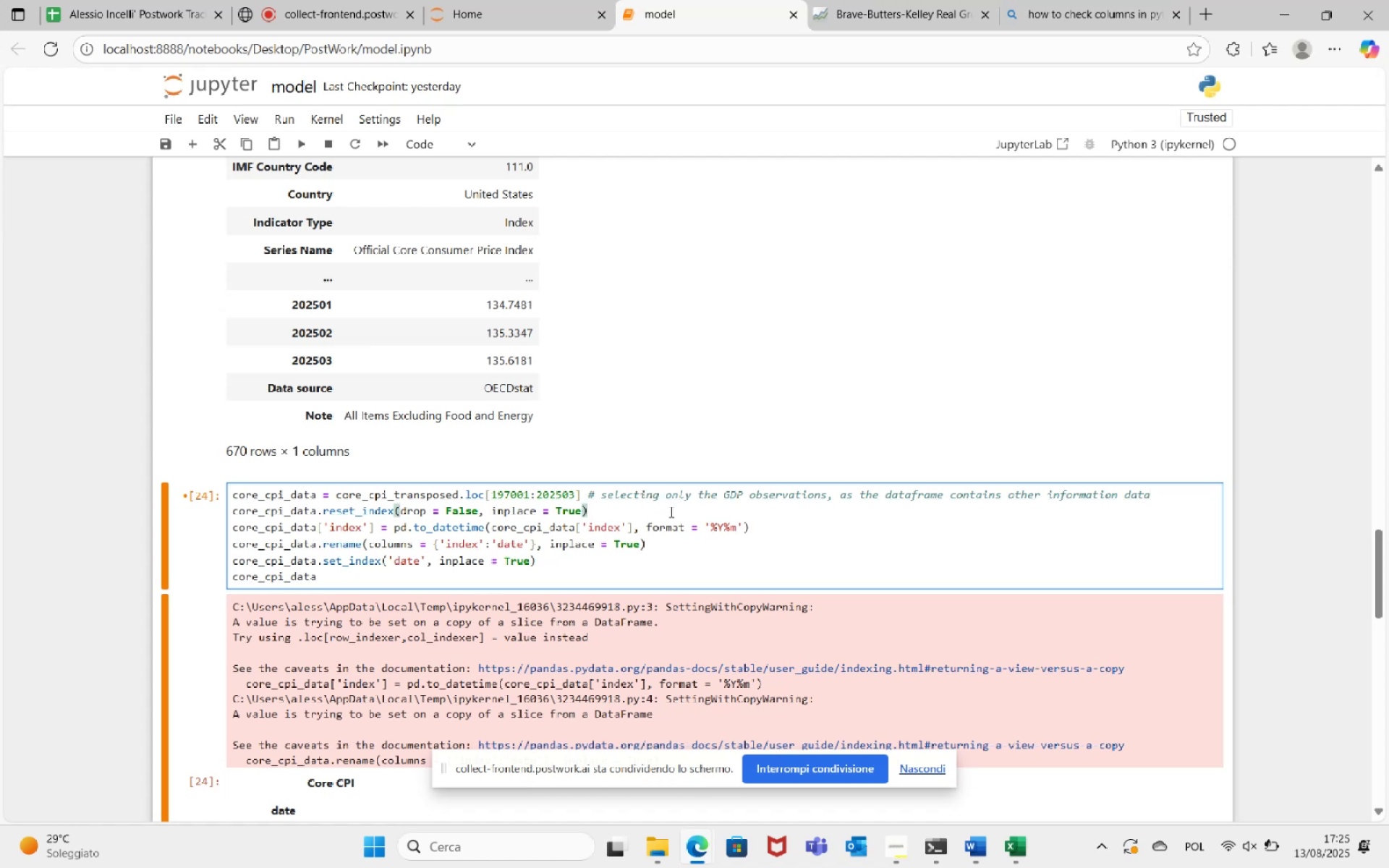 
type( # taking out the index to manipulate it)
 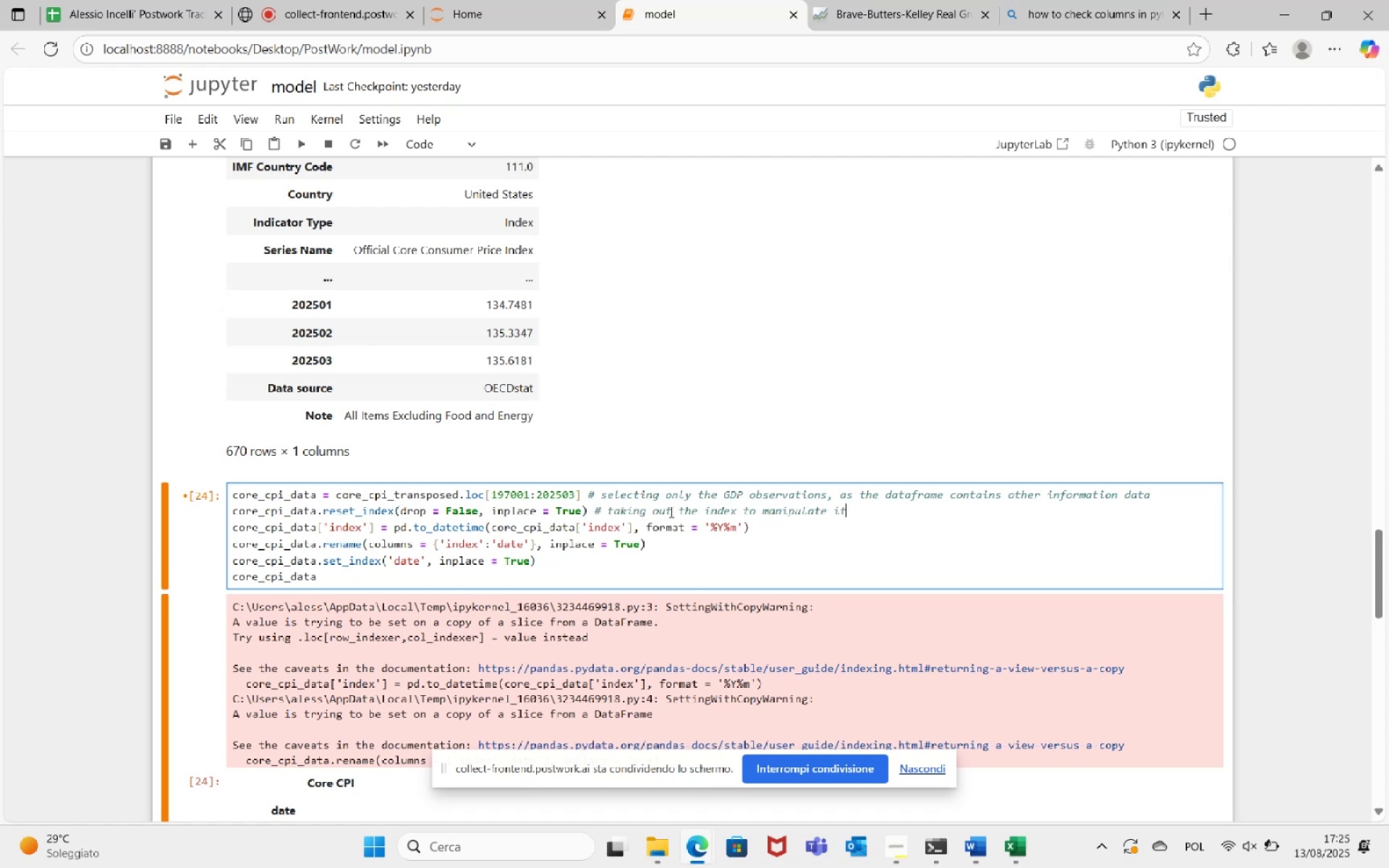 
key(ArrowDown)
 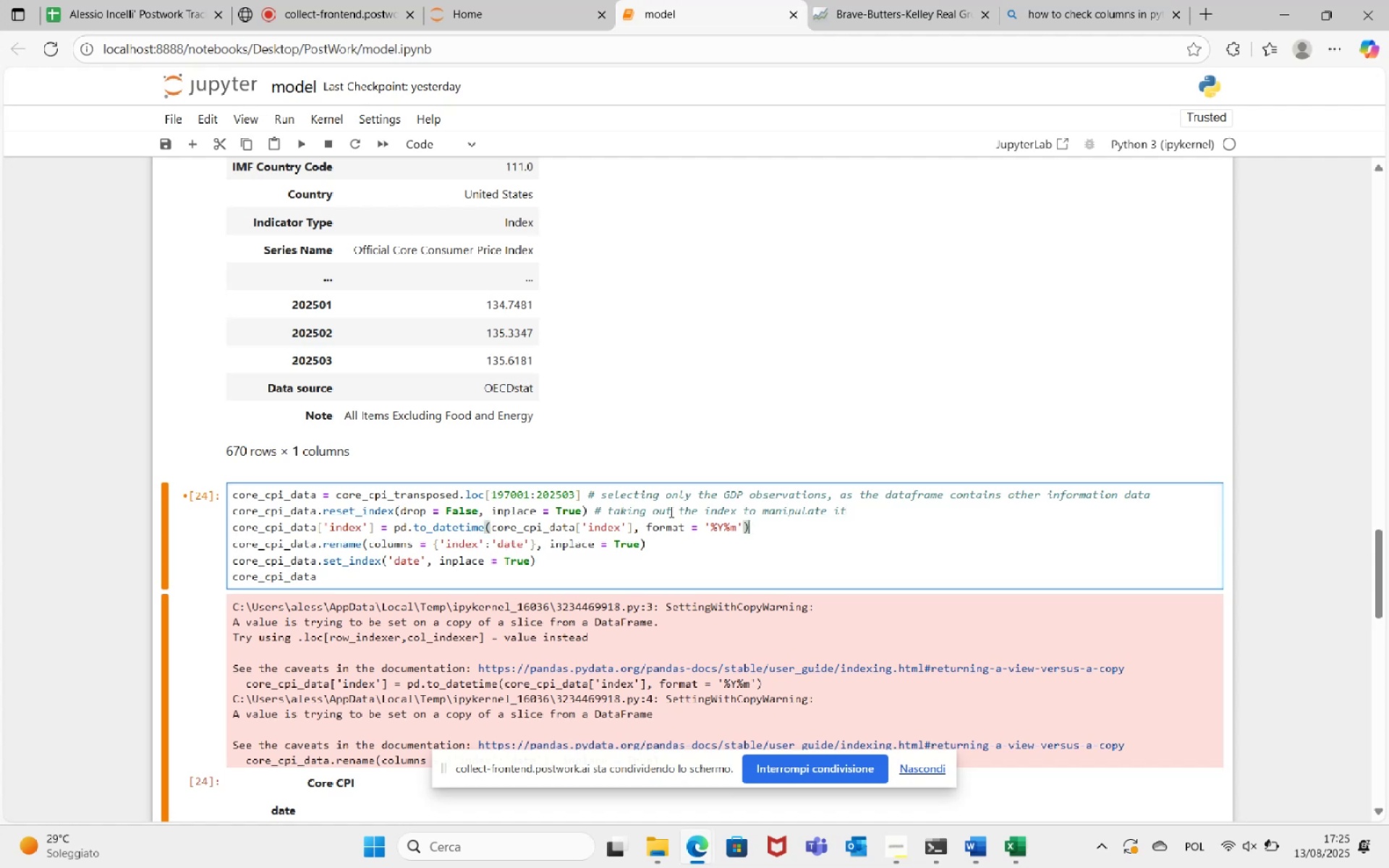 
type( # turning the column wi)
key(Backspace)
type(making sure the column which contains )
key(Backspace)
key(Backspace)
key(Backspace)
key(Backspace)
key(Backspace)
key(Backspace)
type(i)
key(Backspace)
key(Backspace)
key(Backspace)
key(Backspace)
key(Backspace)
key(Backspace)
key(Backspace)
key(Backspace)
key(Backspace)
type(dates are in datetime format)
 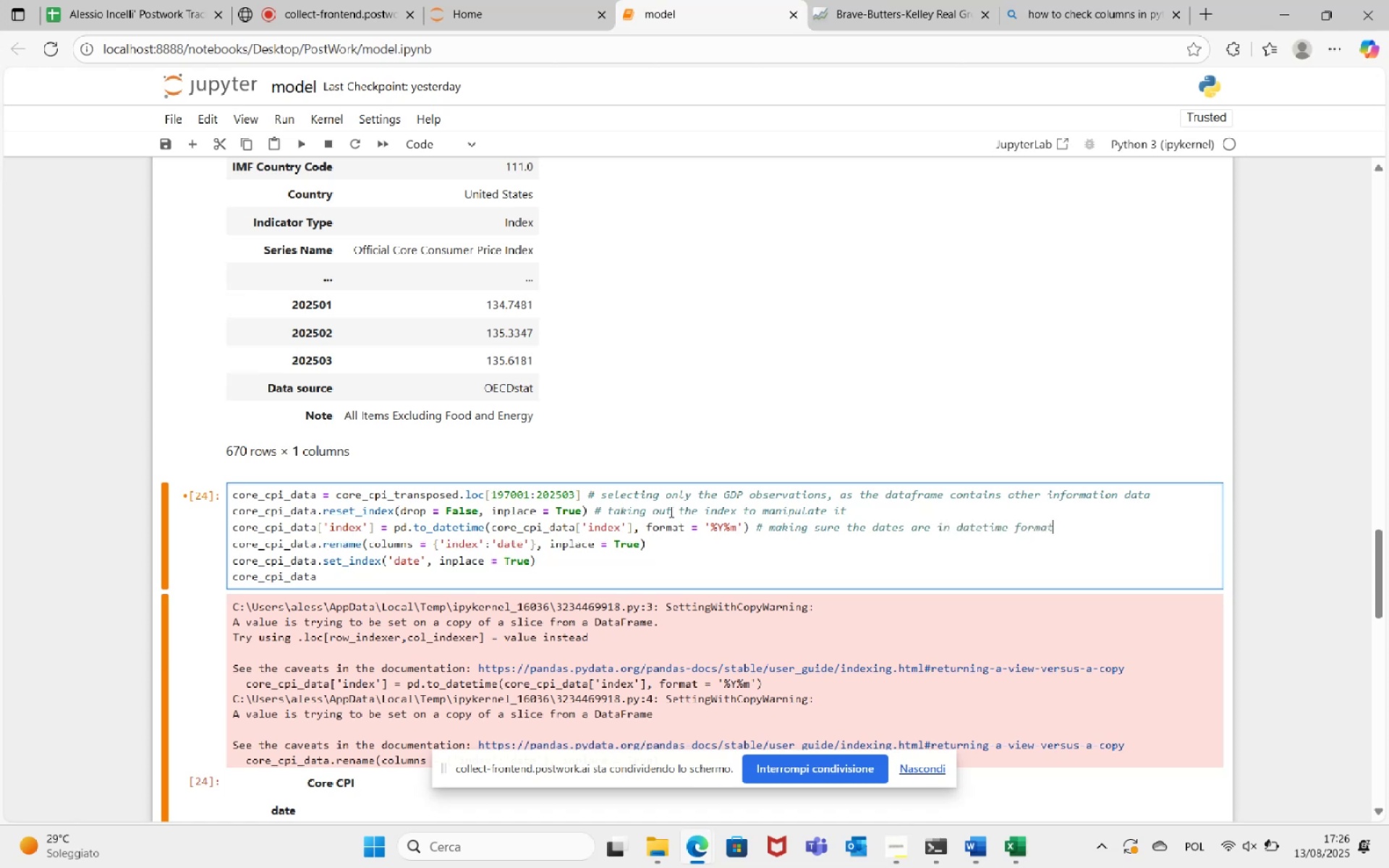 
key(ArrowDown)
 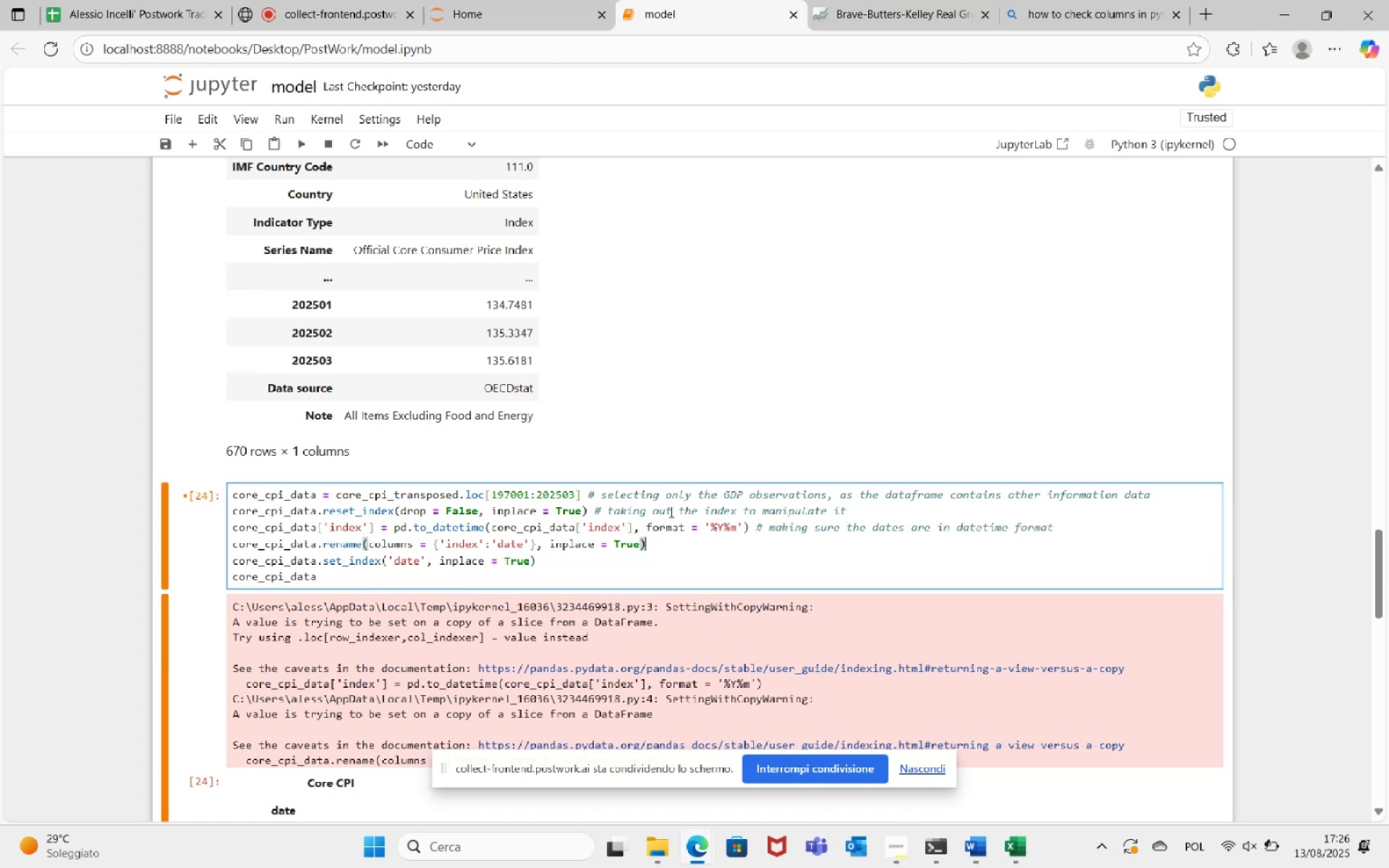 
type( # renaming the dt)
key(Backspace)
type(ates column)
 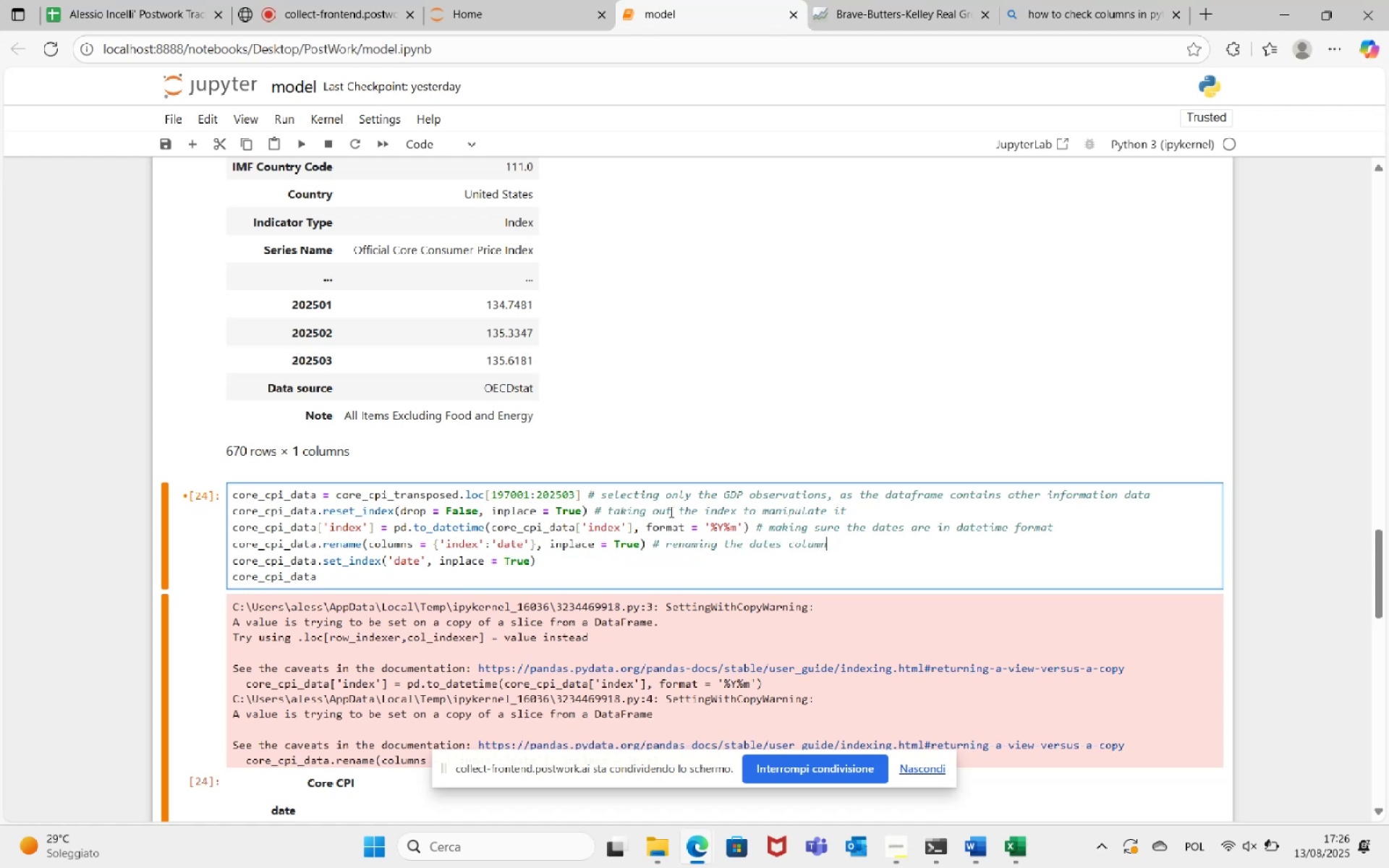 
key(ArrowDown)
 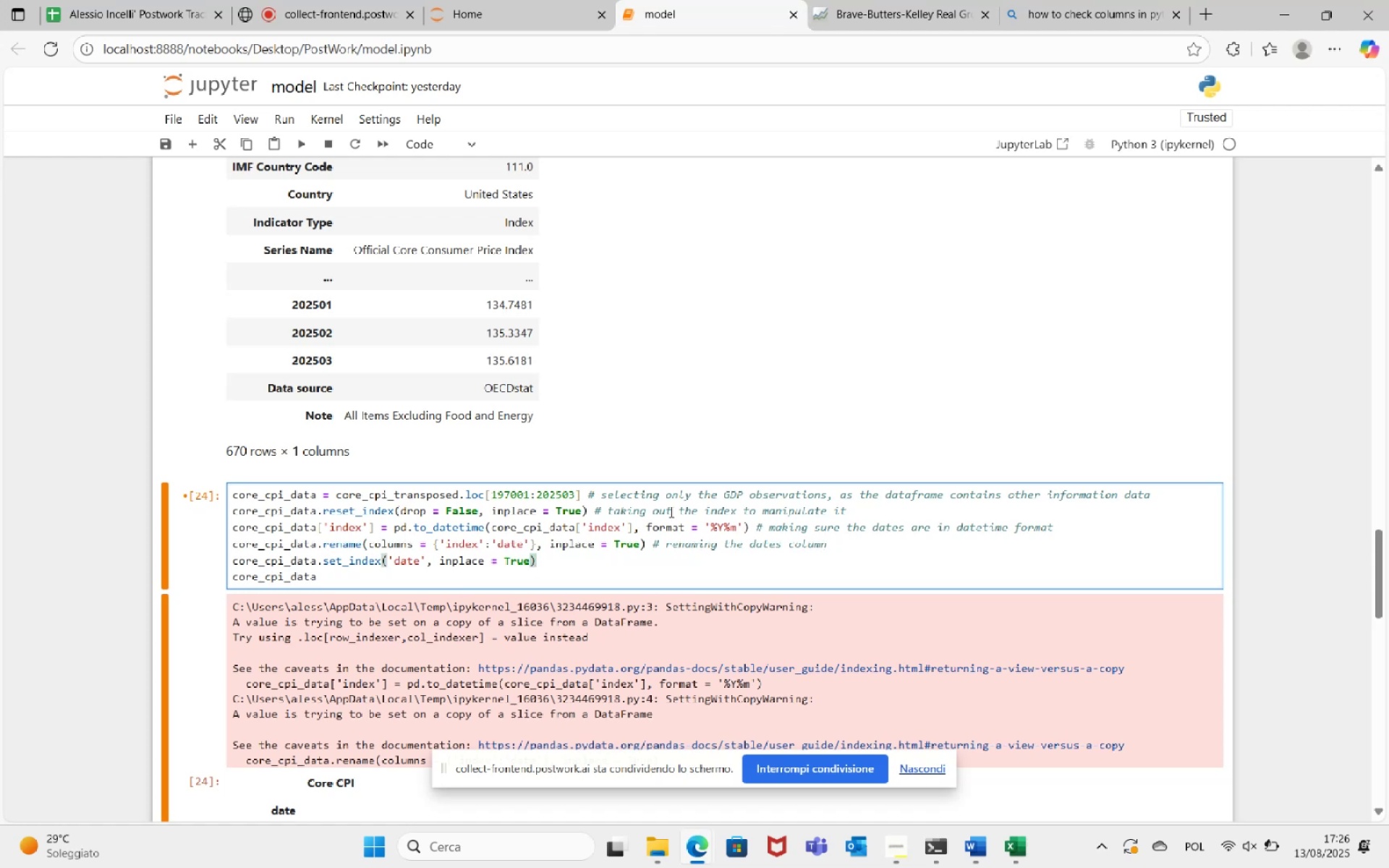 
type( # setting dates as index of the dataframe)
 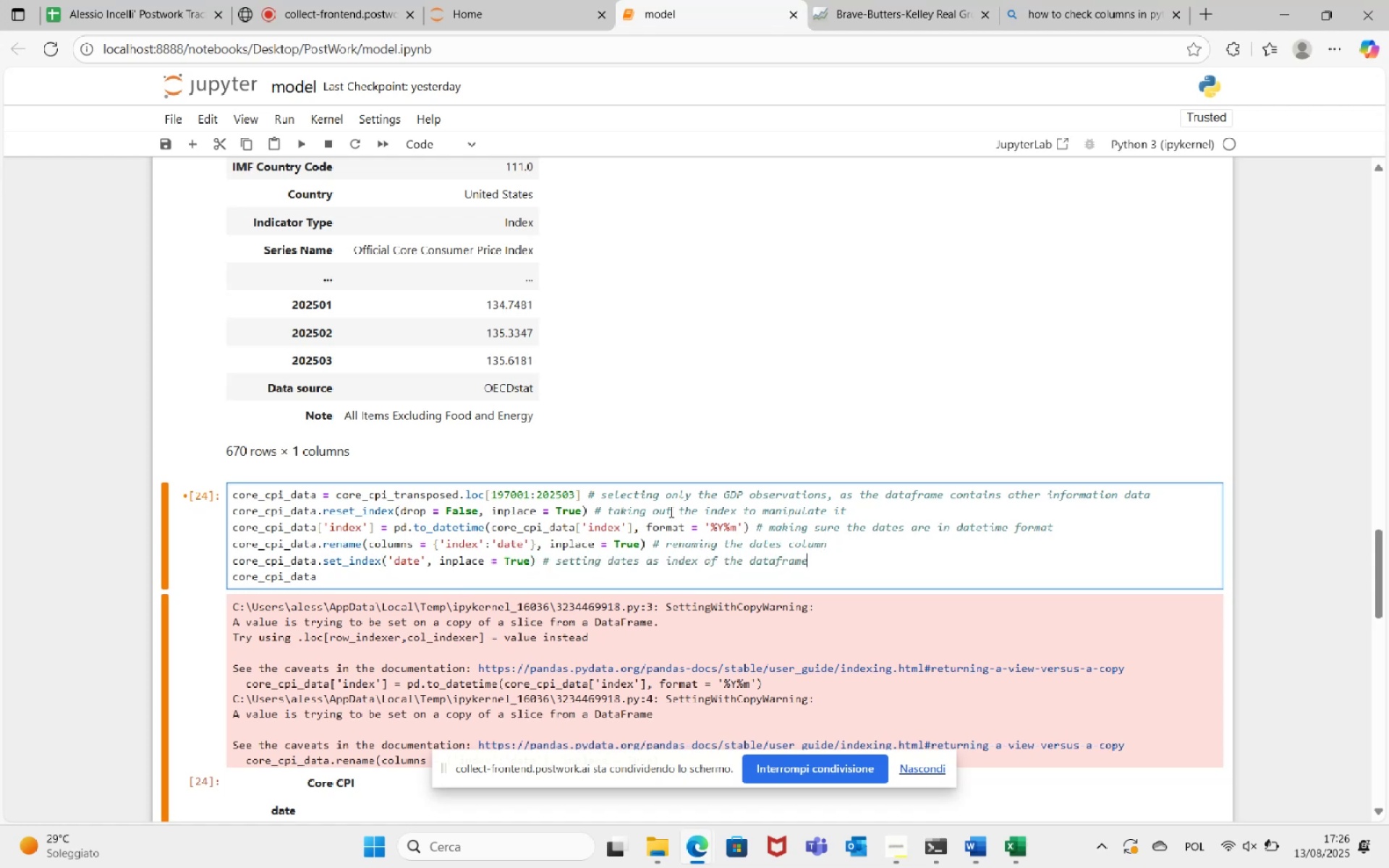 
key(Control+S)
 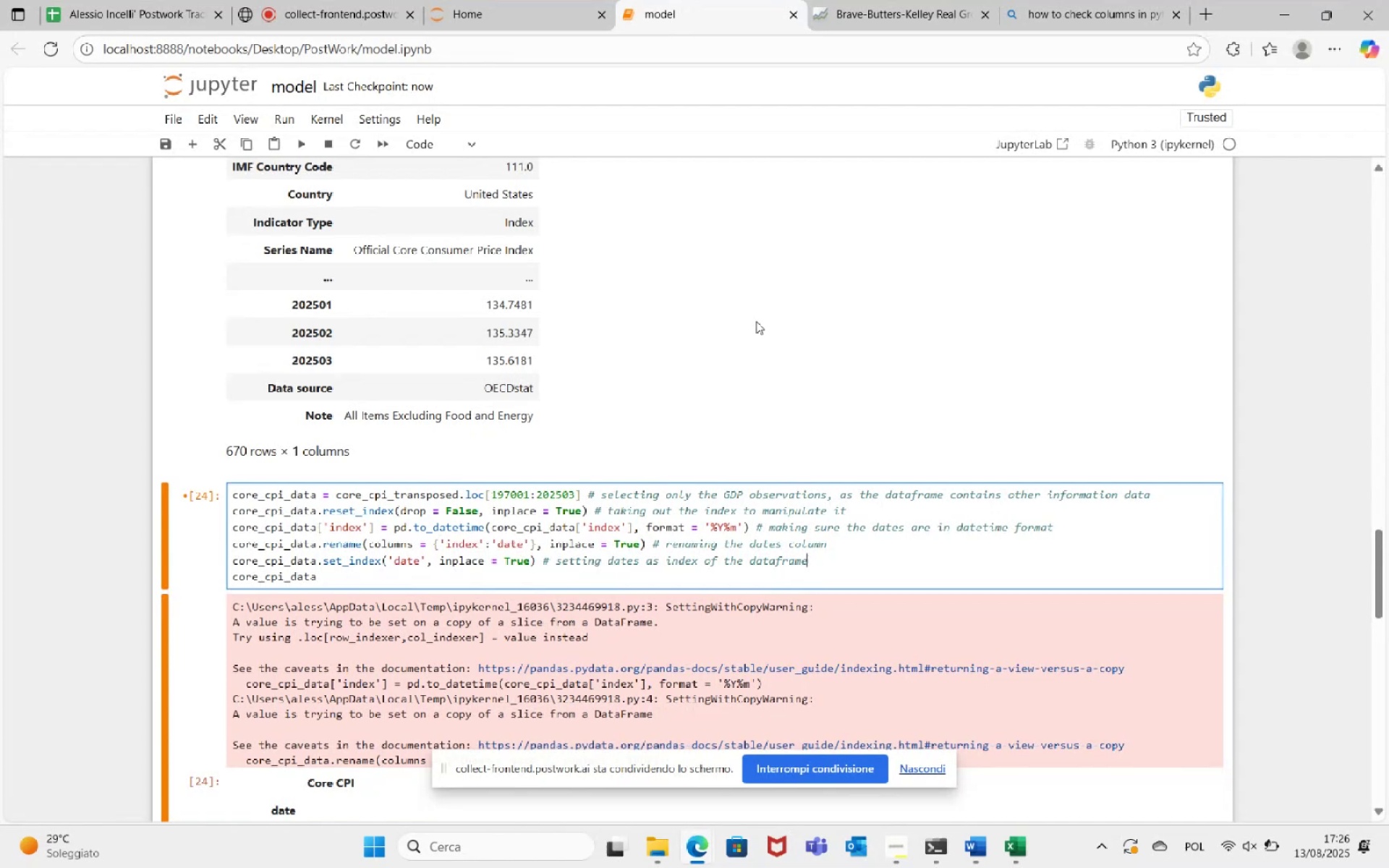 
scroll: coordinate [726, 427], scroll_direction: down, amount: 9.0
 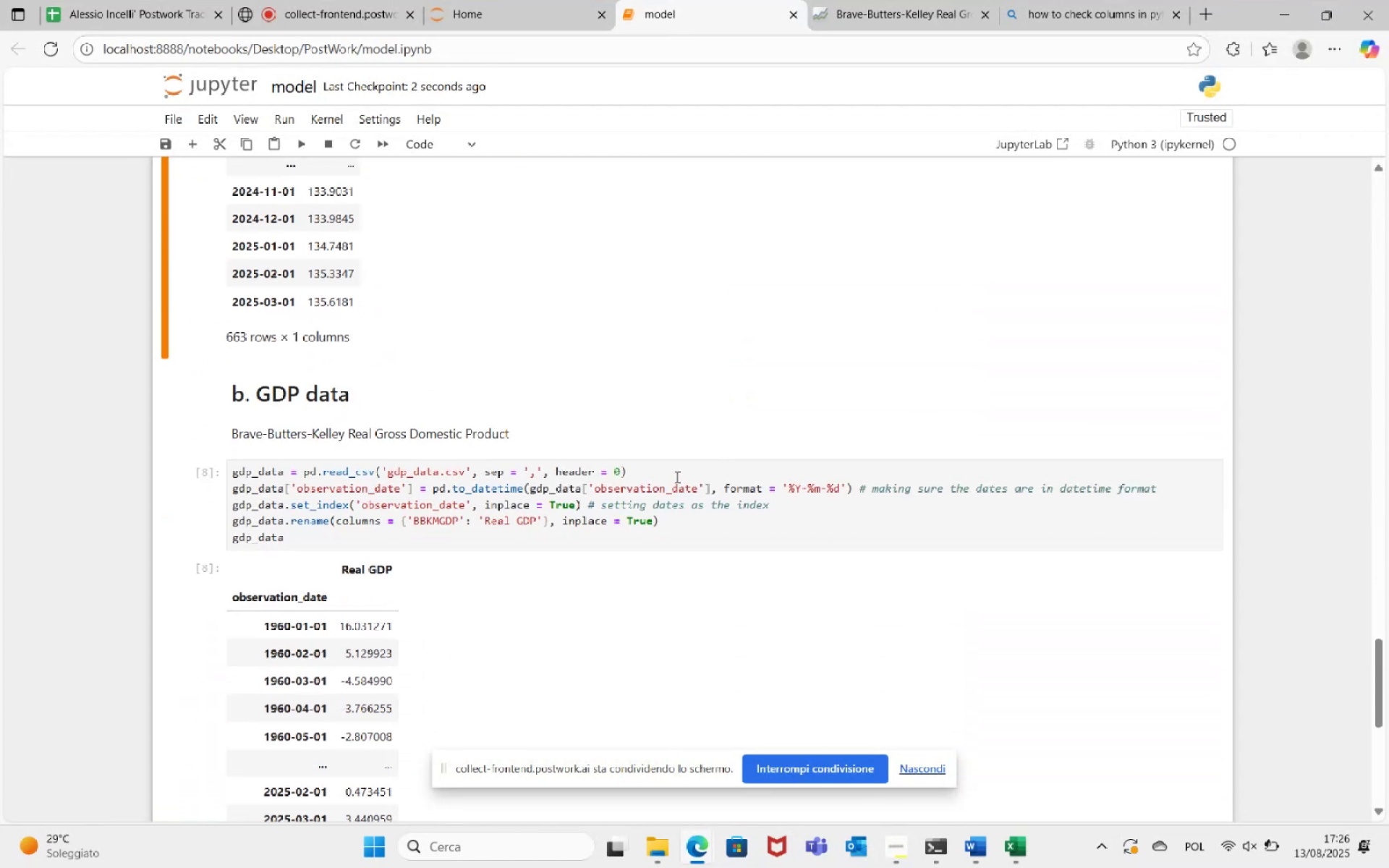 
left_click([671, 469])
 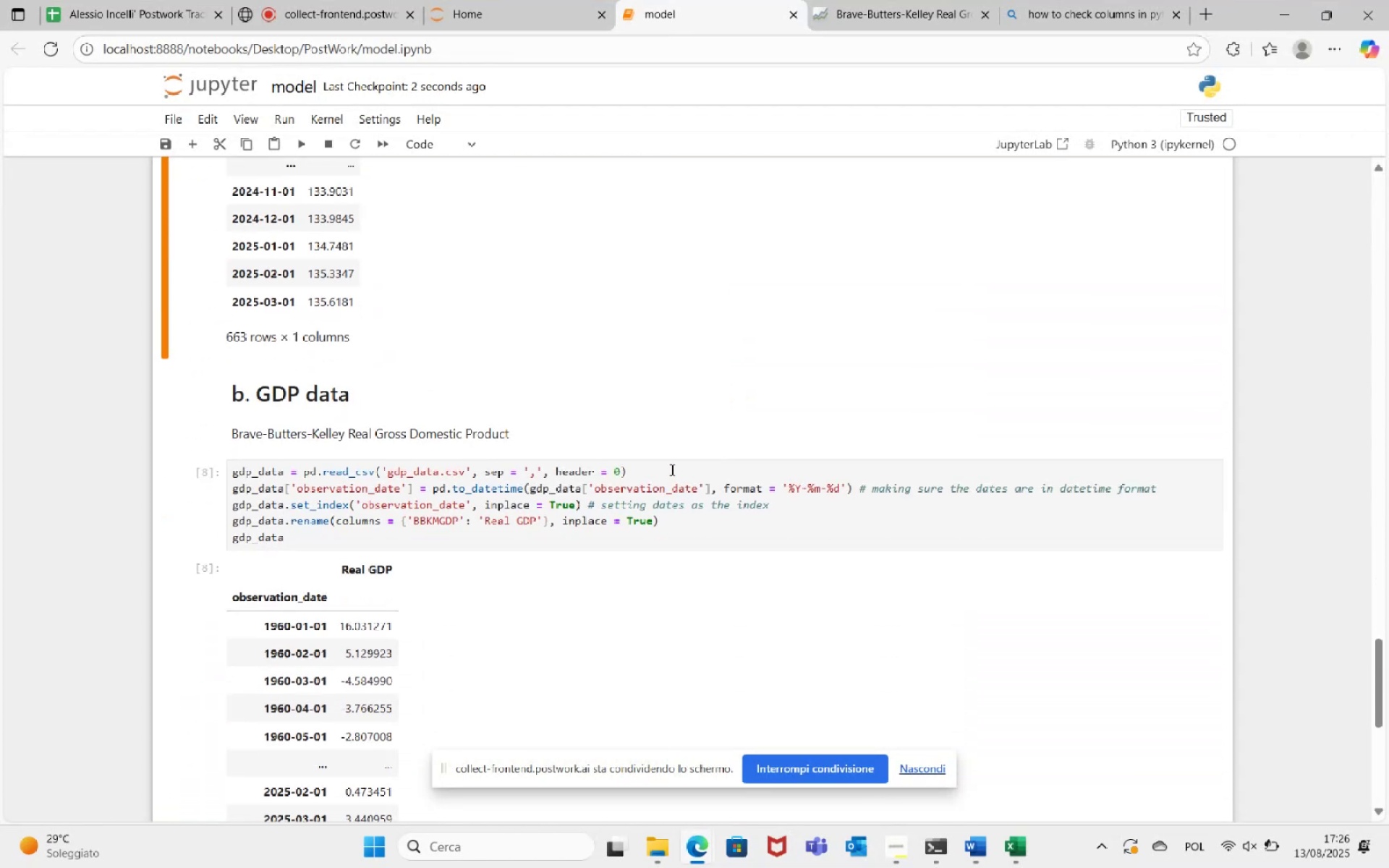 
type( # importing da)
key(Backspace)
key(Backspace)
type(GDP data from the CSV file downloaded from FRED website)
 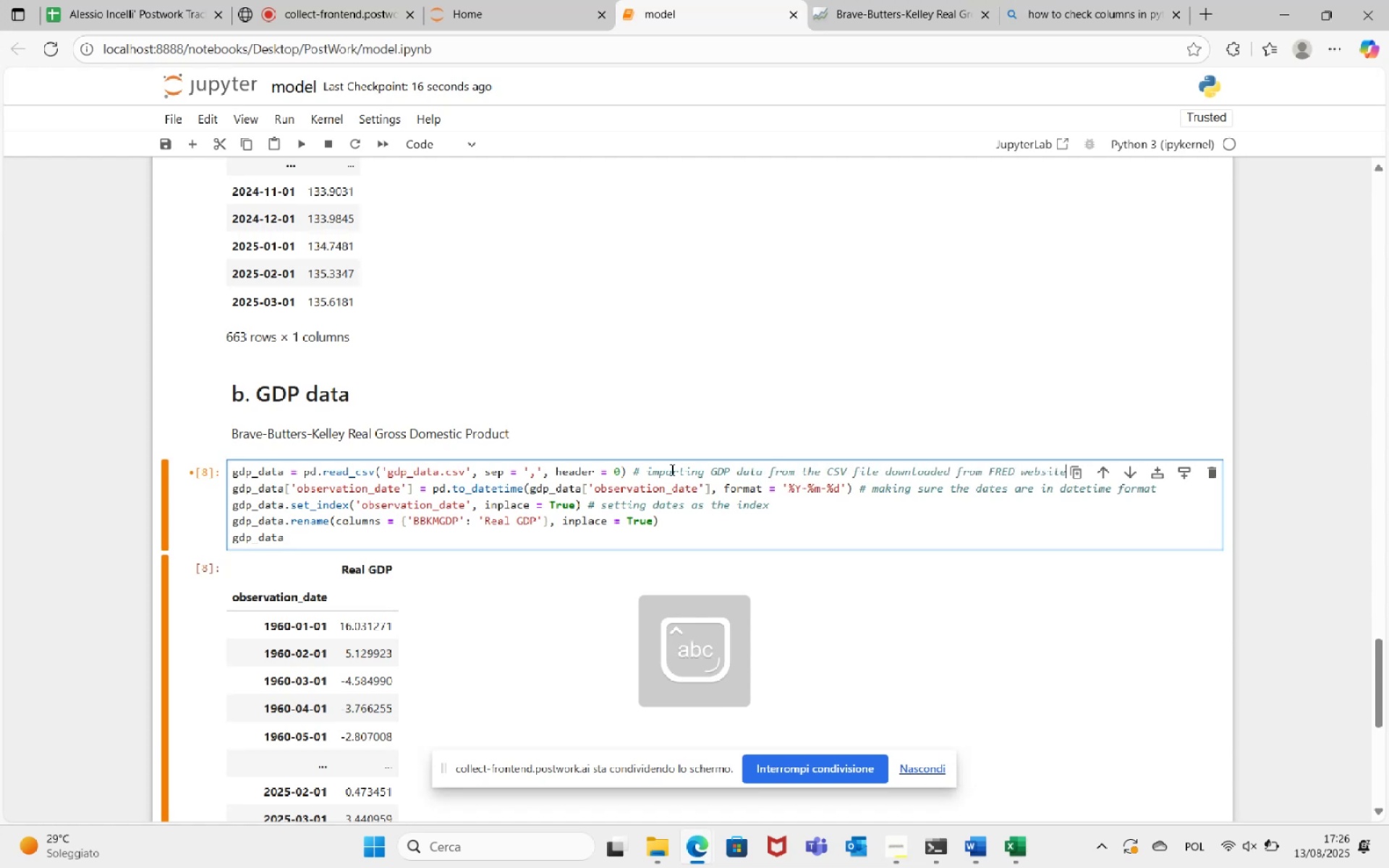 
left_click([668, 522])
 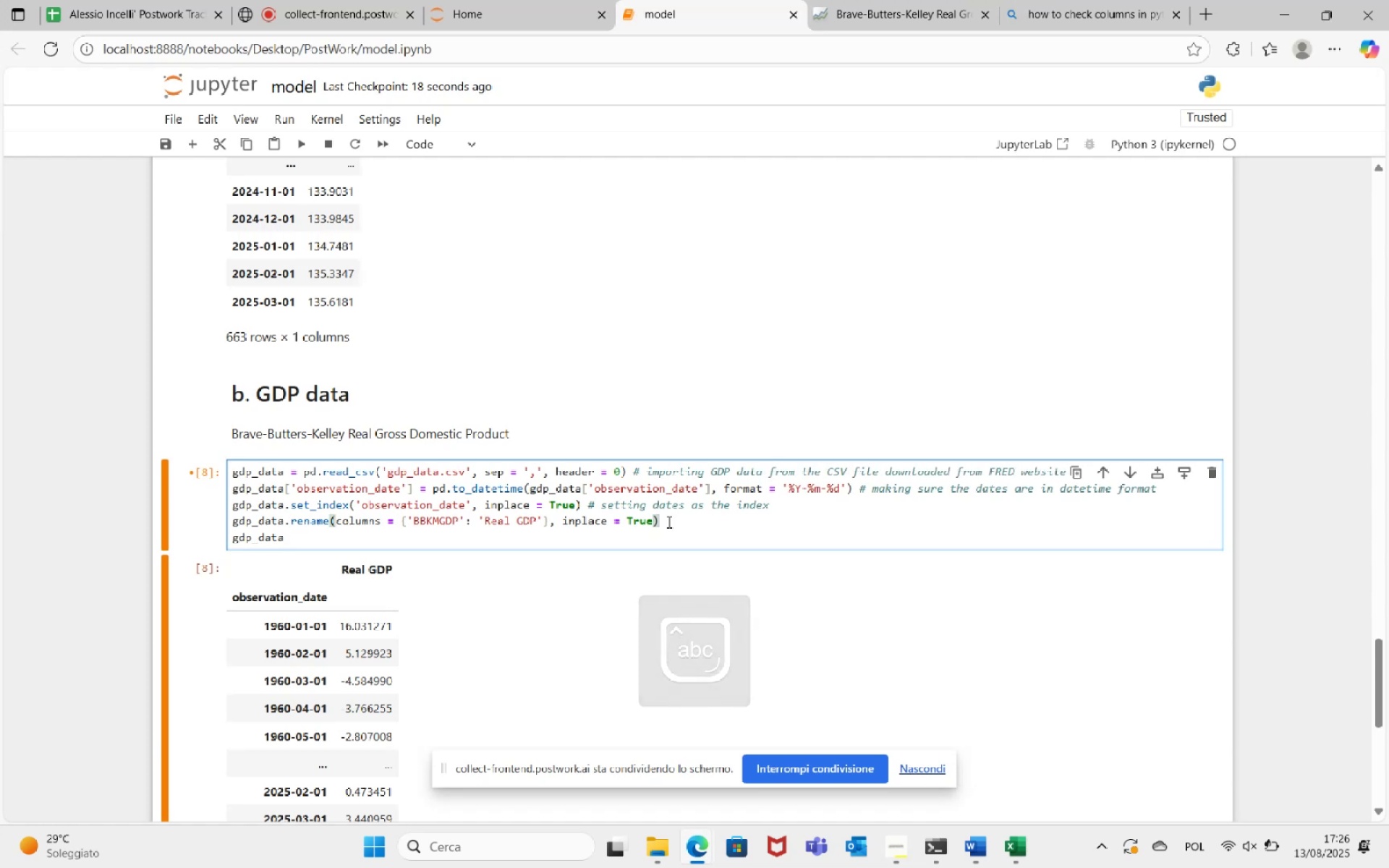 
type( # renaming the )
 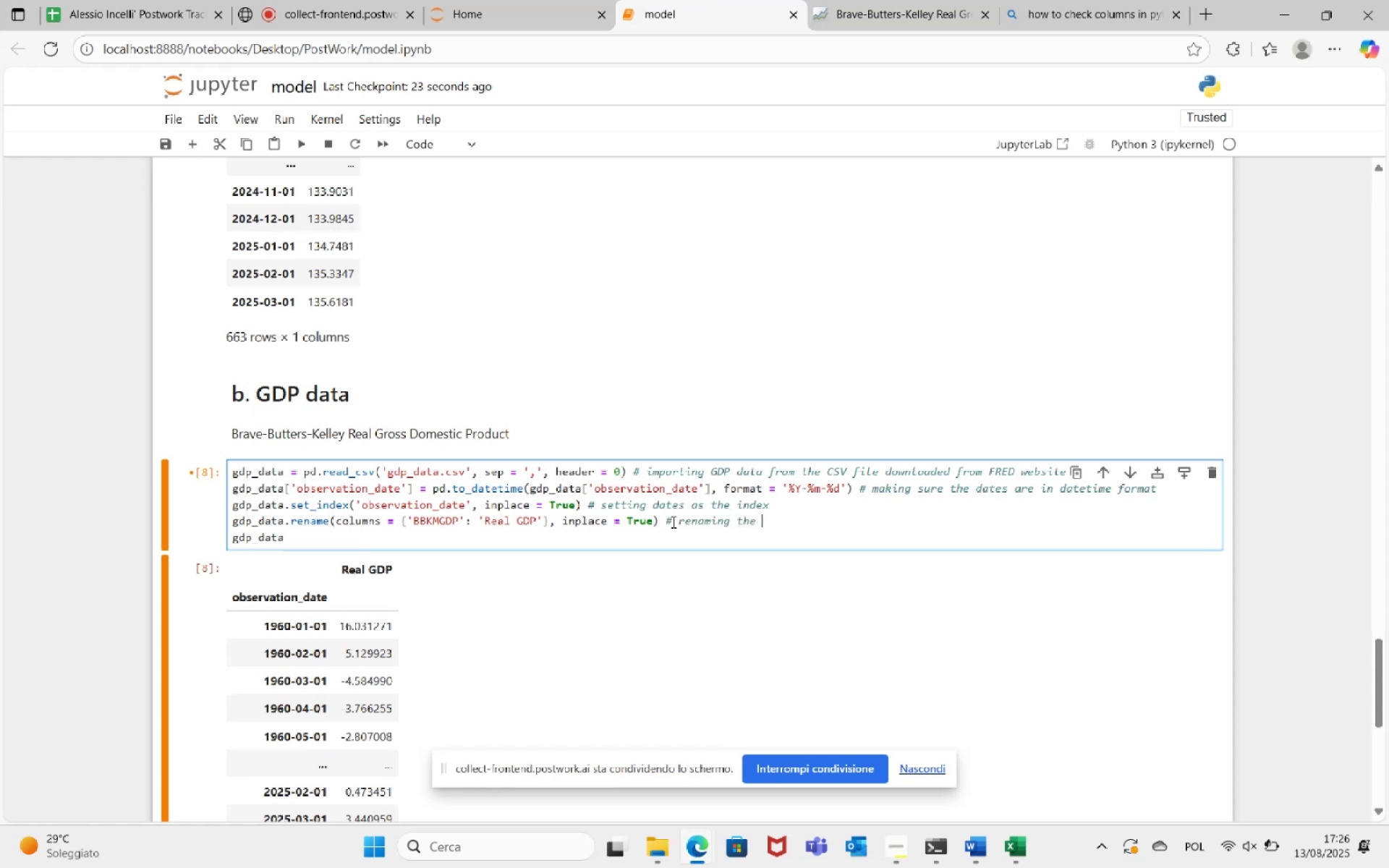 
scroll: coordinate [767, 484], scroll_direction: up, amount: 12.0
 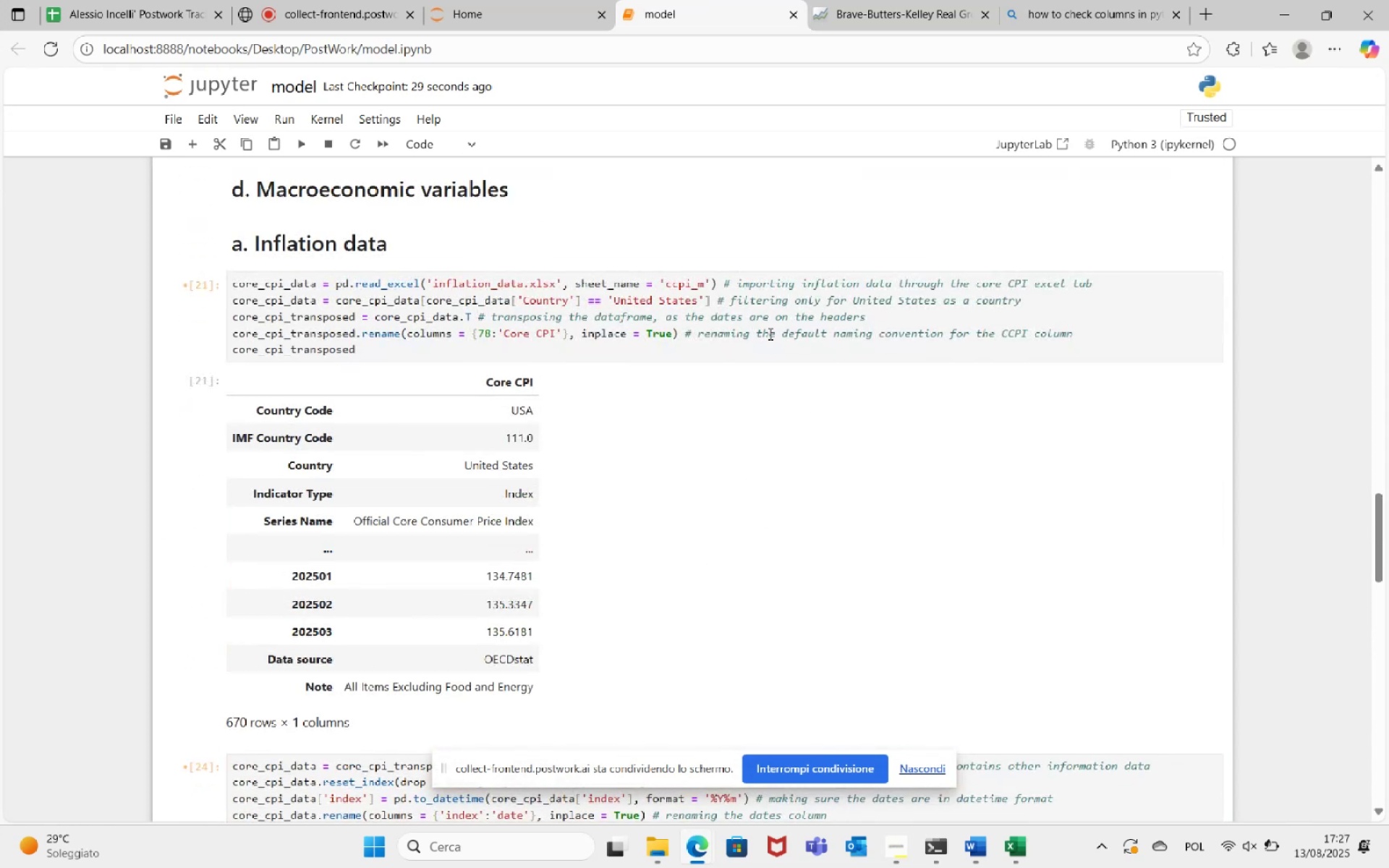 
left_click_drag(start_coordinate=[697, 336], to_coordinate=[1089, 331])
 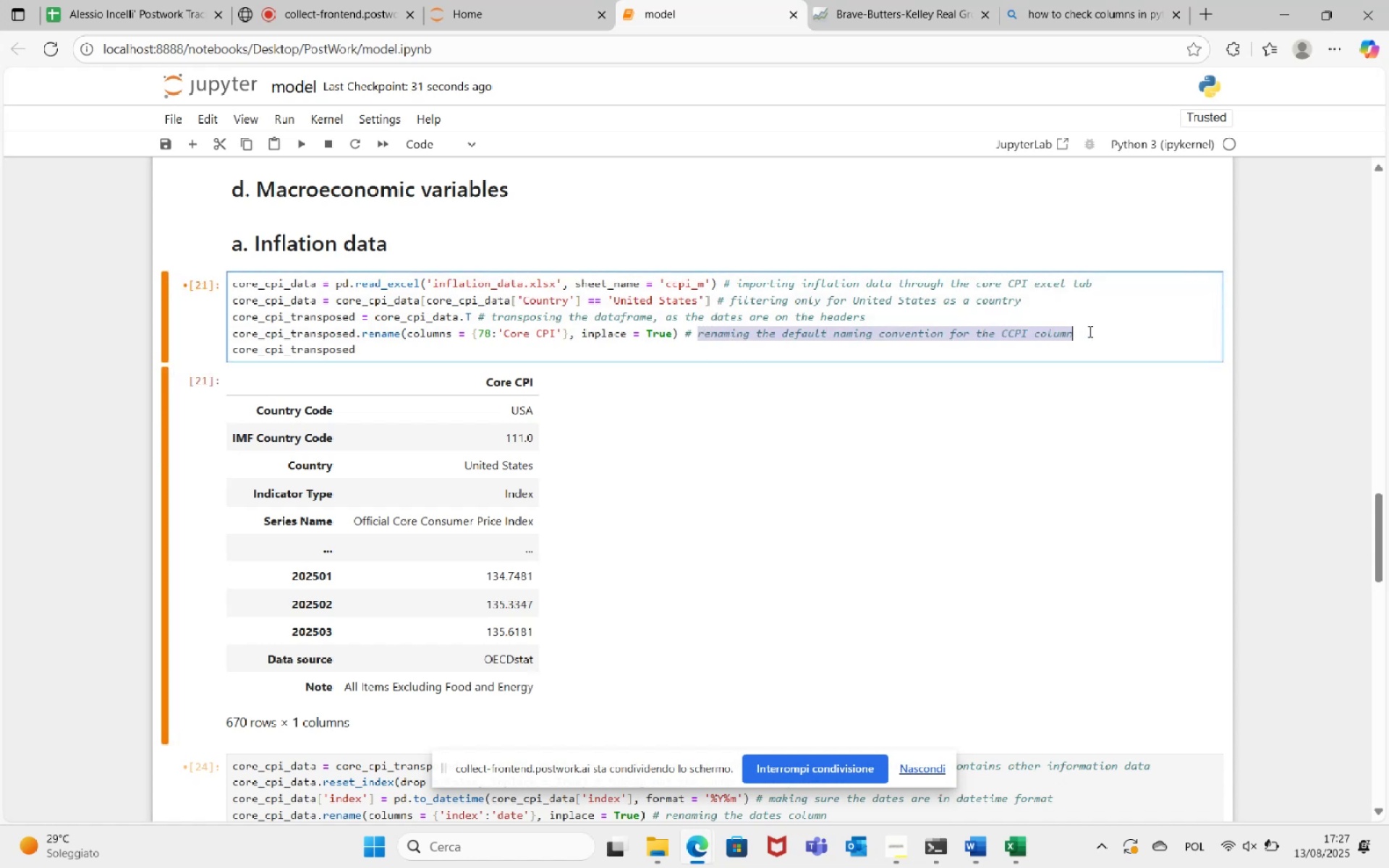 
key(Control+C)
 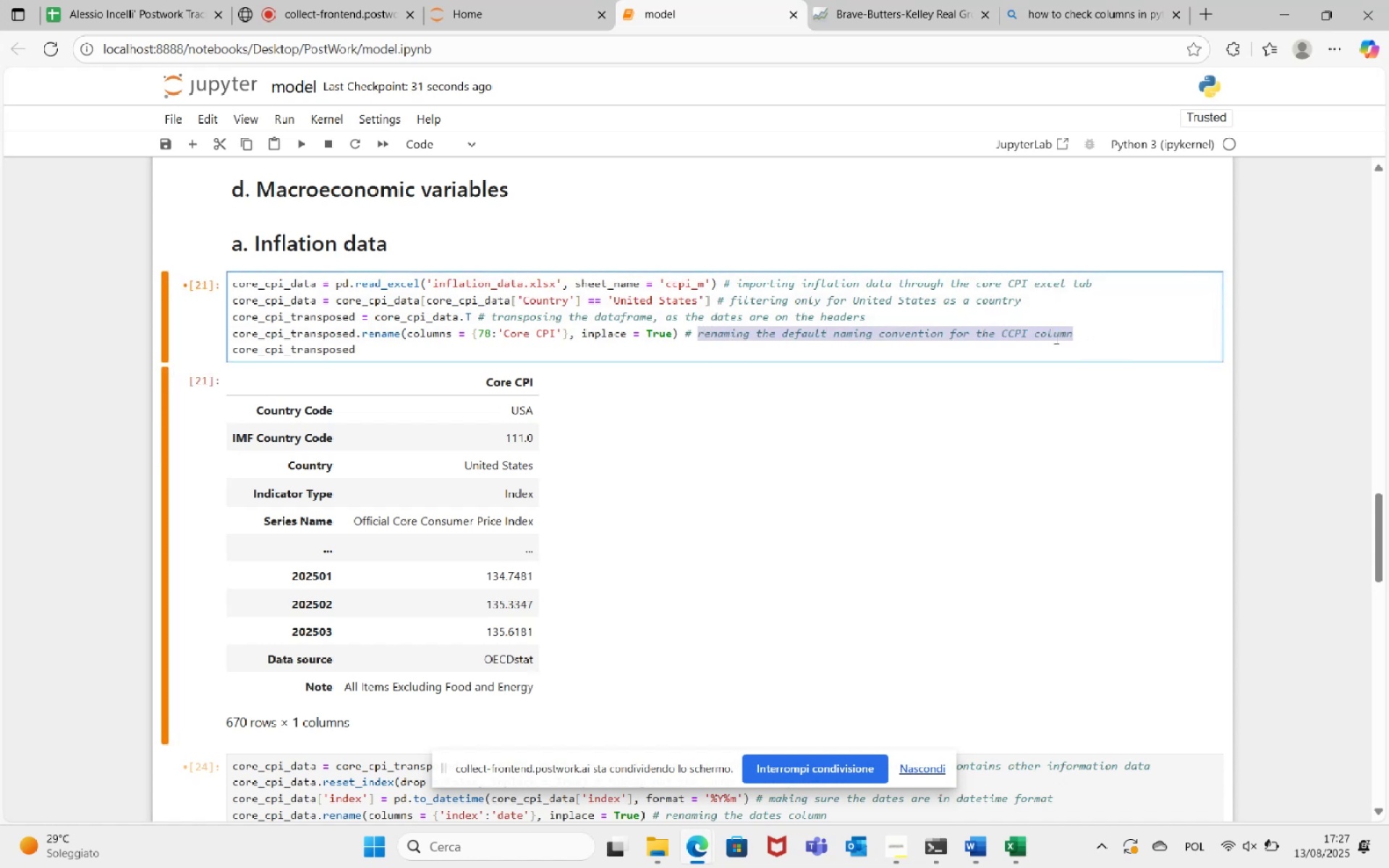 
left_click([1053, 338])
 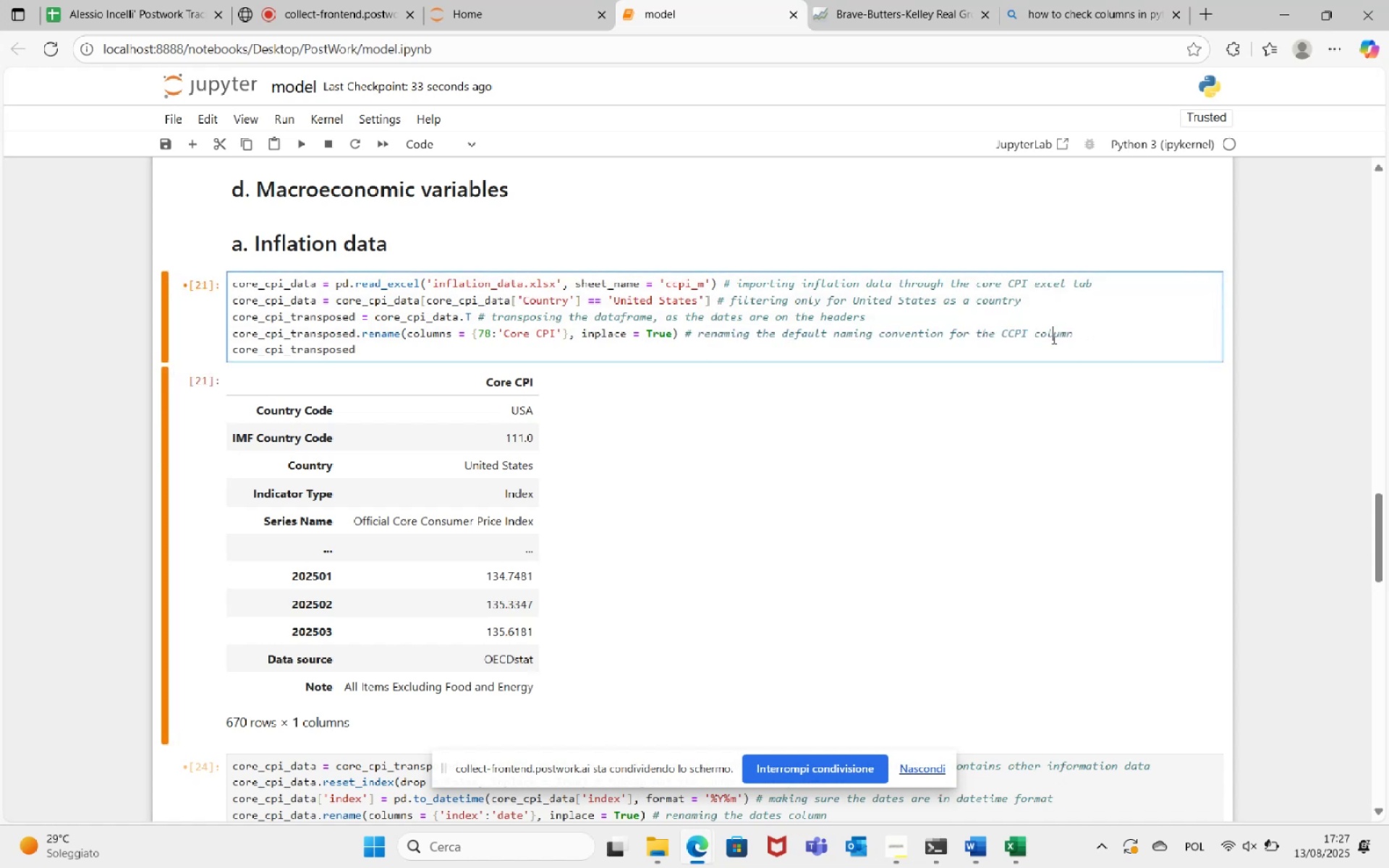 
scroll: coordinate [1040, 346], scroll_direction: down, amount: 12.0
 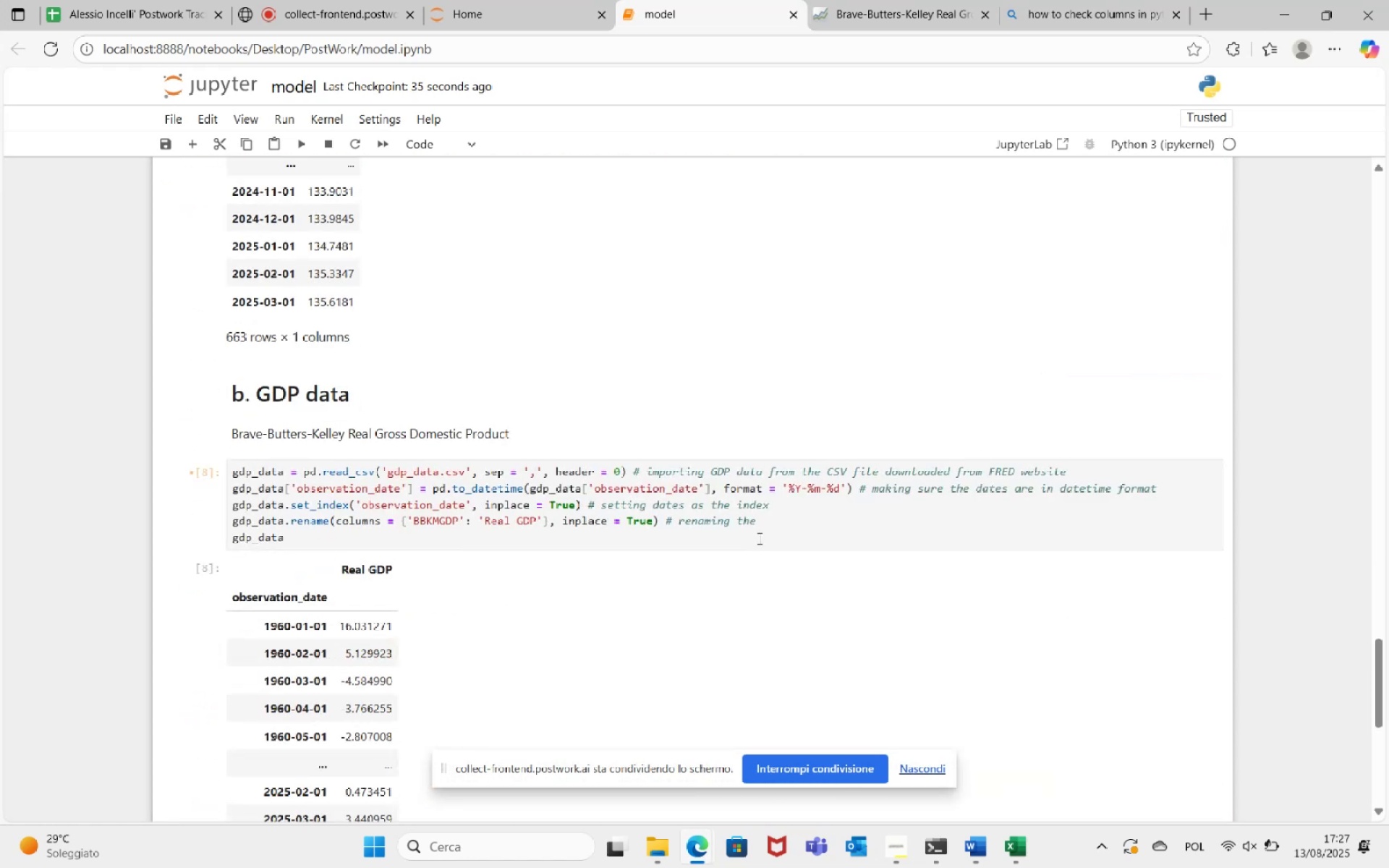 
left_click_drag(start_coordinate=[761, 524], to_coordinate=[681, 522])
 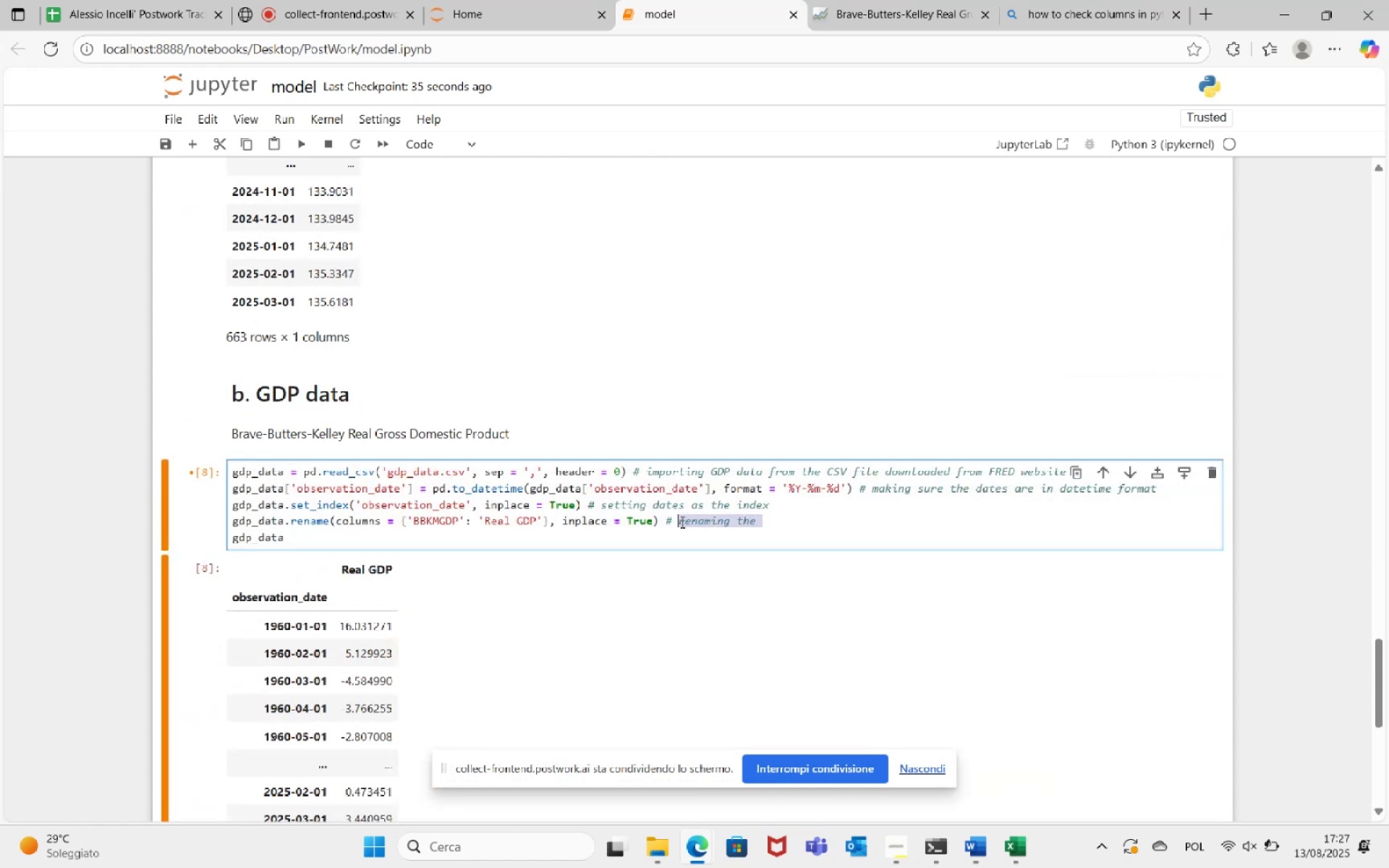 
key(Control+V)
 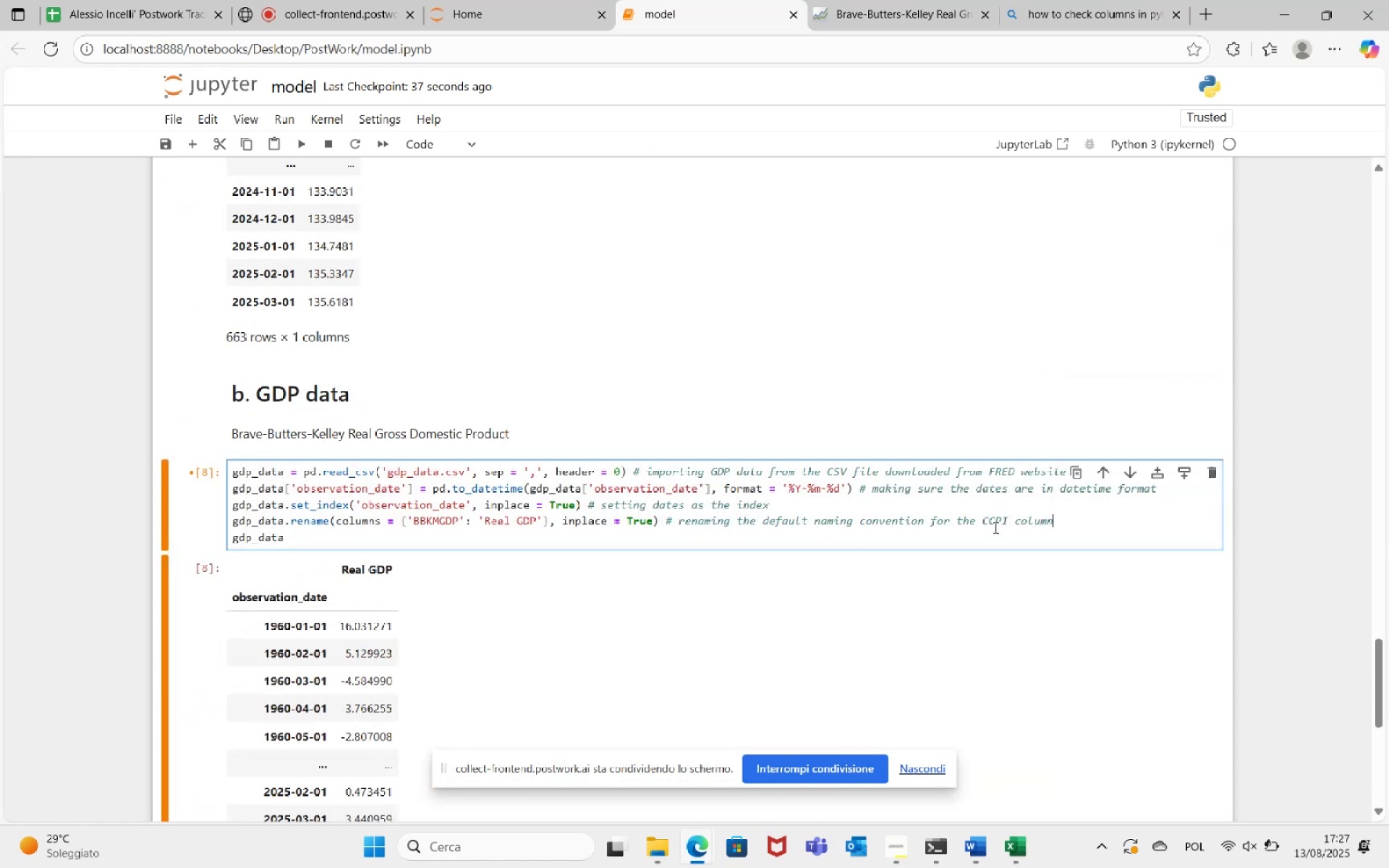 
double_click([1006, 521])
 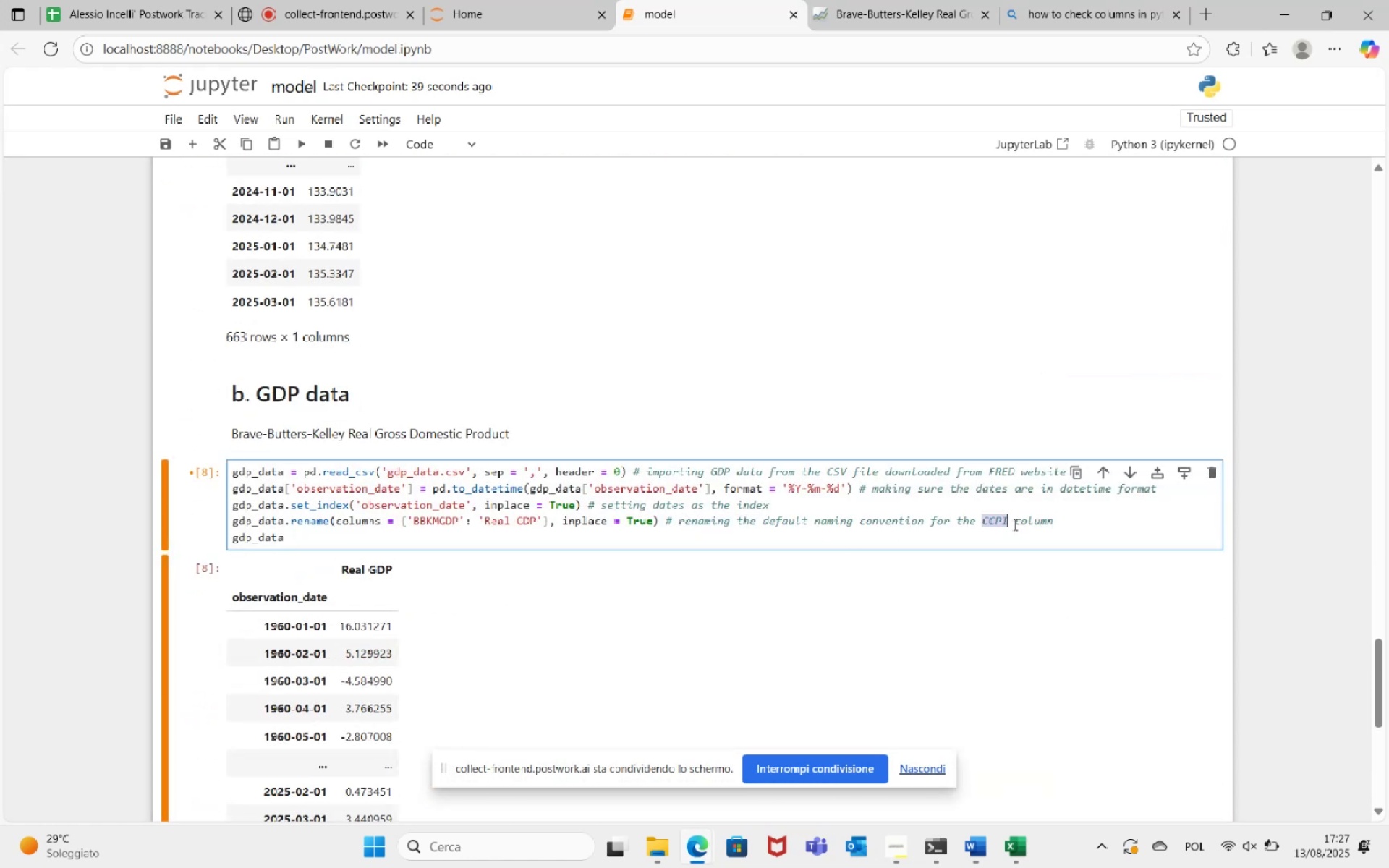 
type(gdp)
 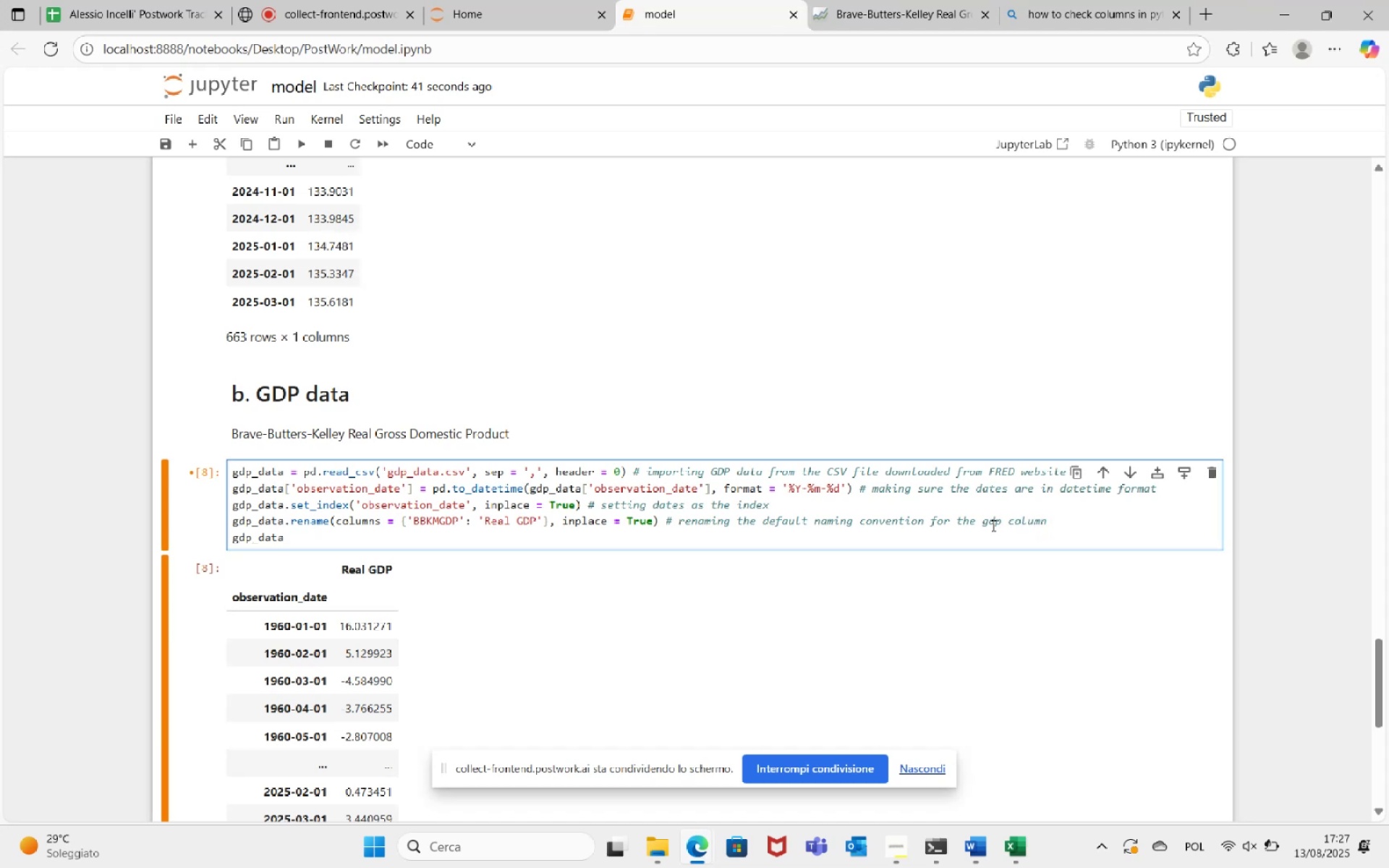 
scroll: coordinate [690, 565], scroll_direction: down, amount: 3.0
 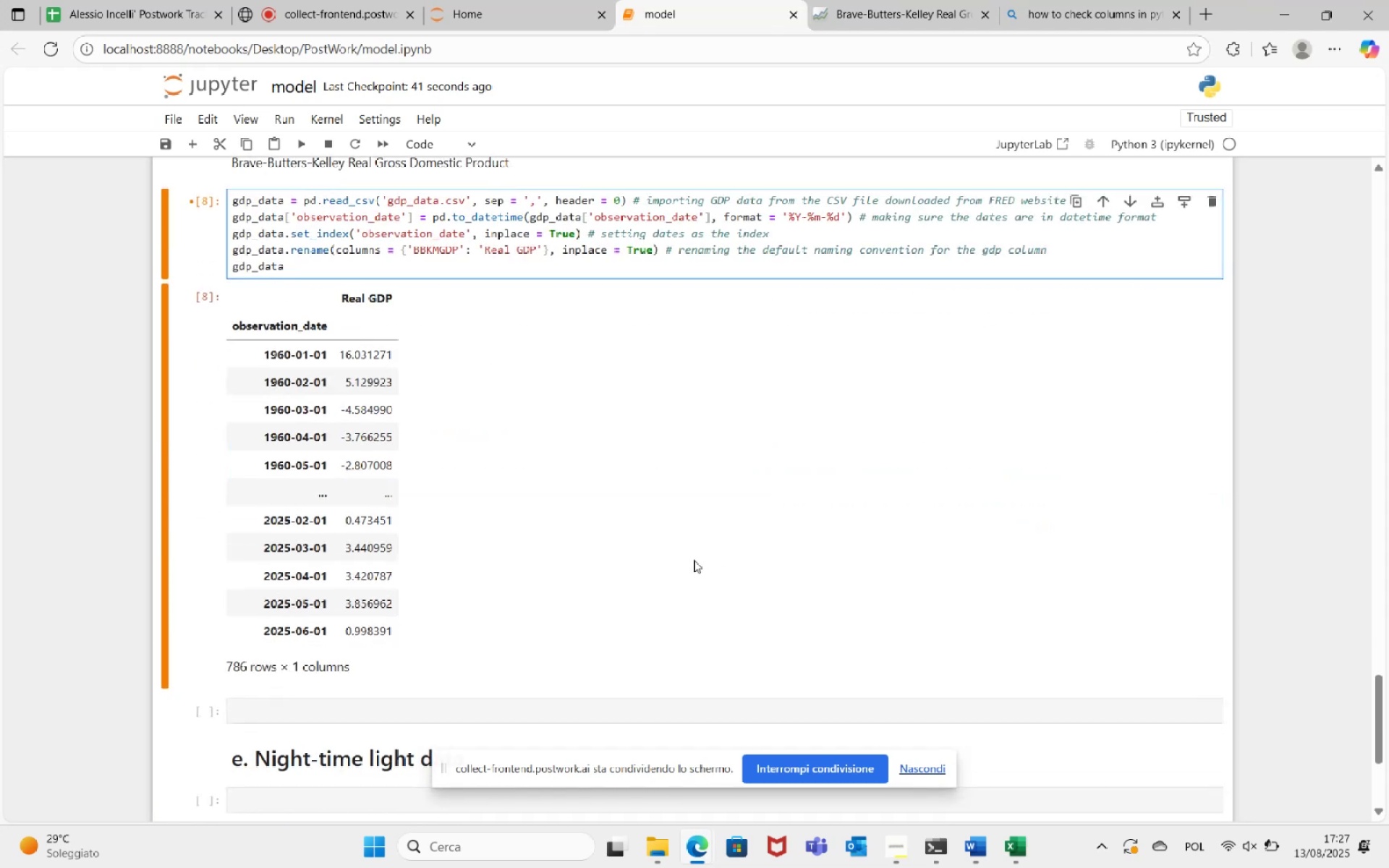 
key(Control+S)
 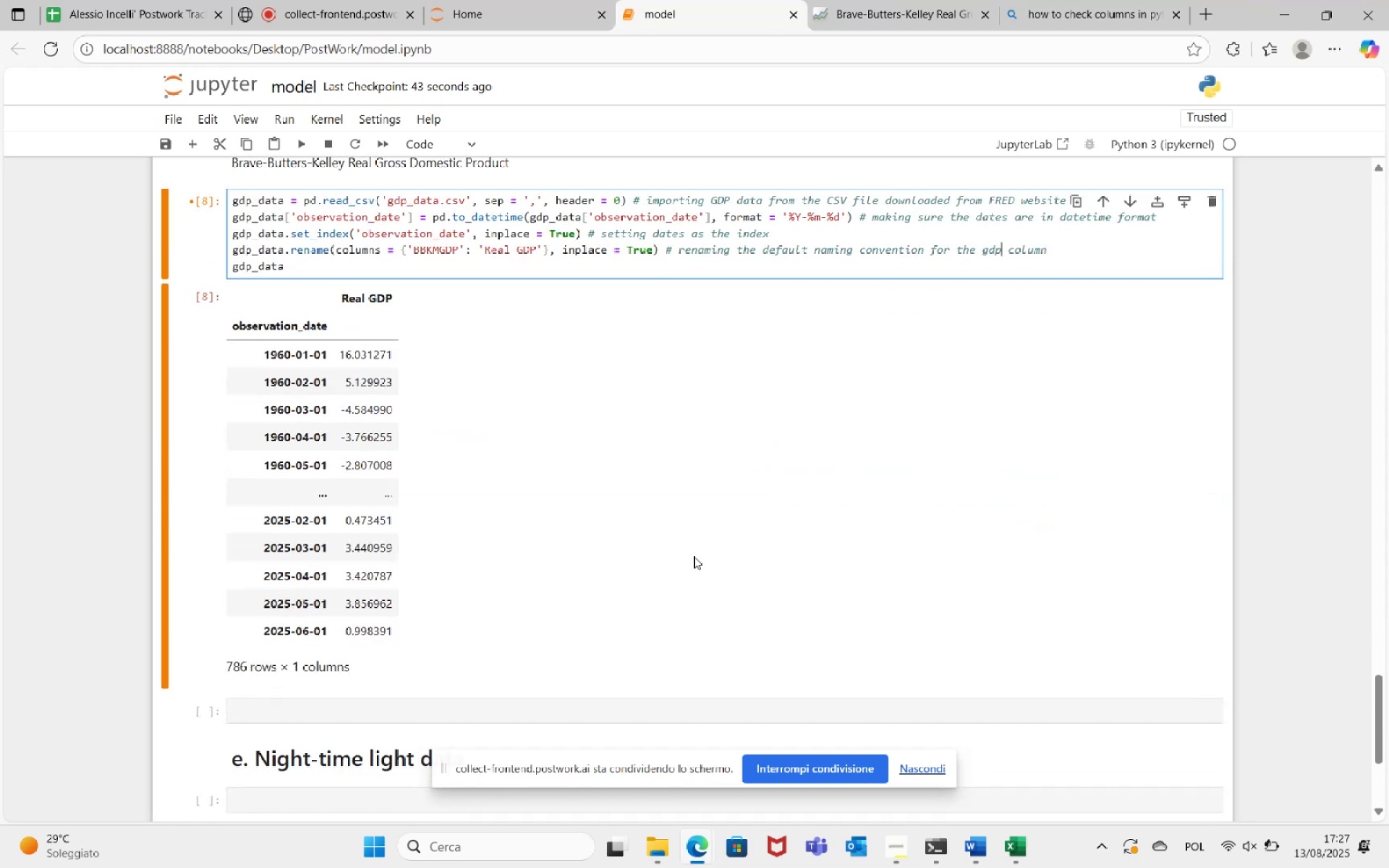 
scroll: coordinate [683, 556], scroll_direction: down, amount: 4.0
 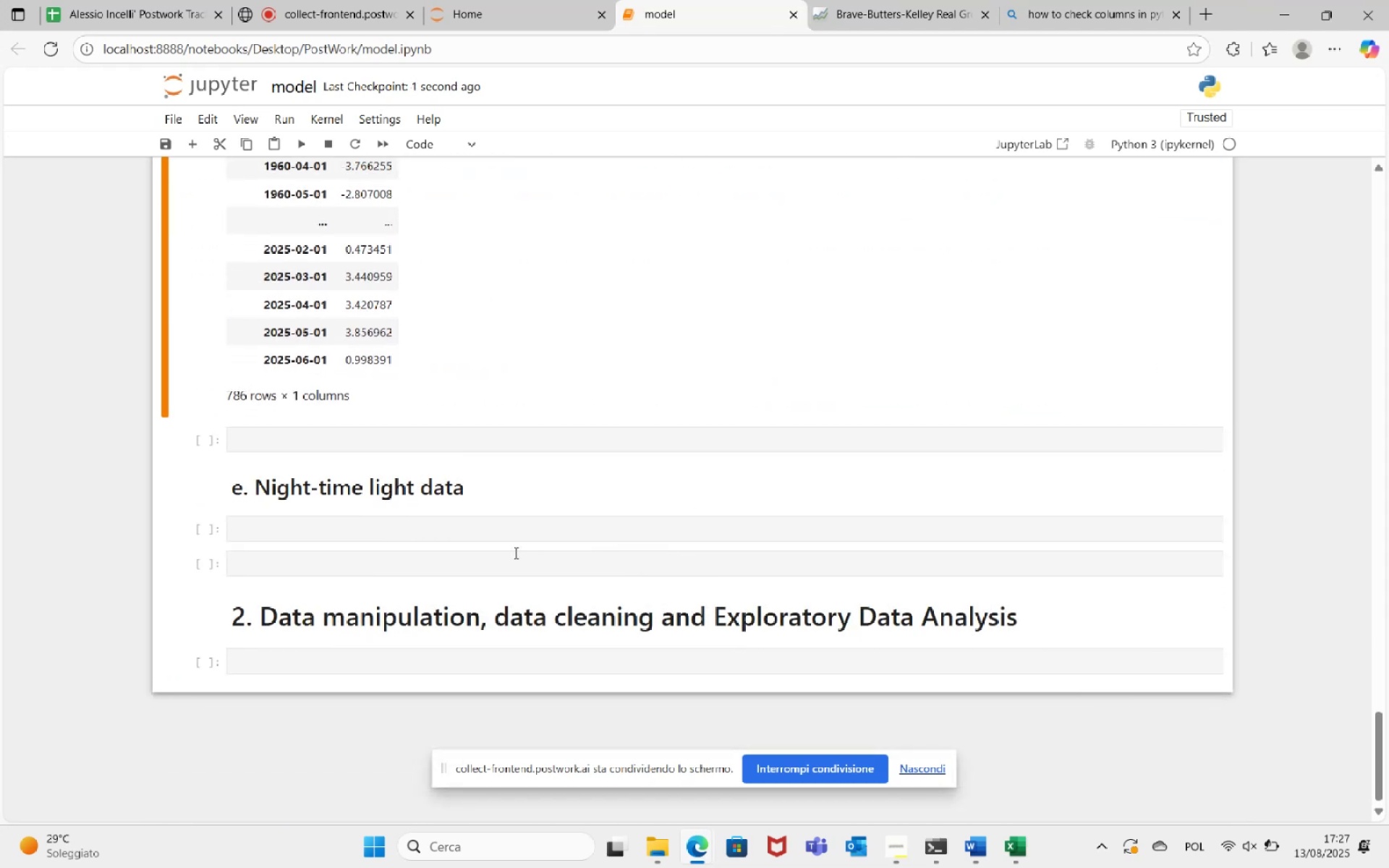 
left_click([464, 524])
 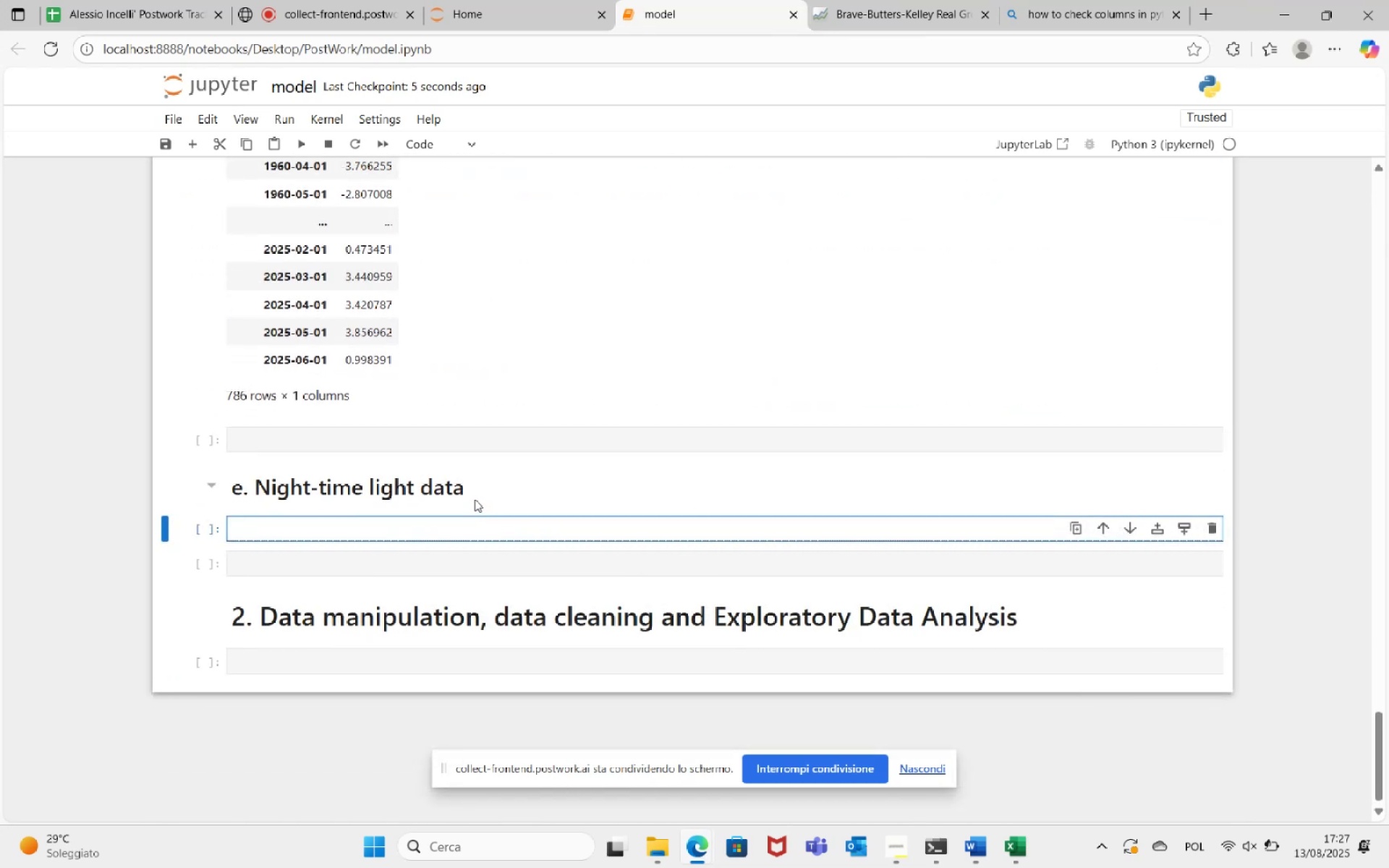 
wait(8.46)
 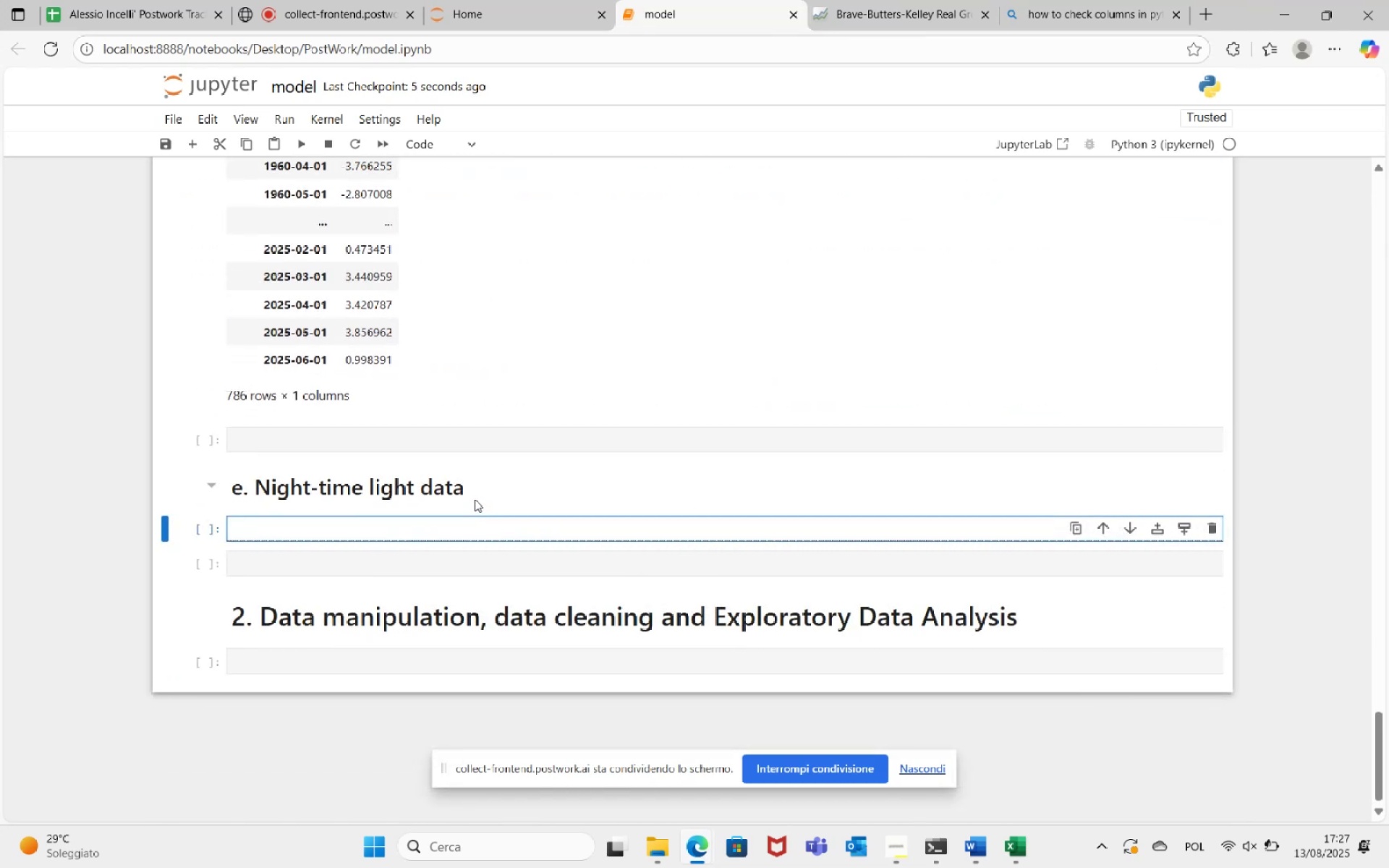 
left_click([145, 0])
 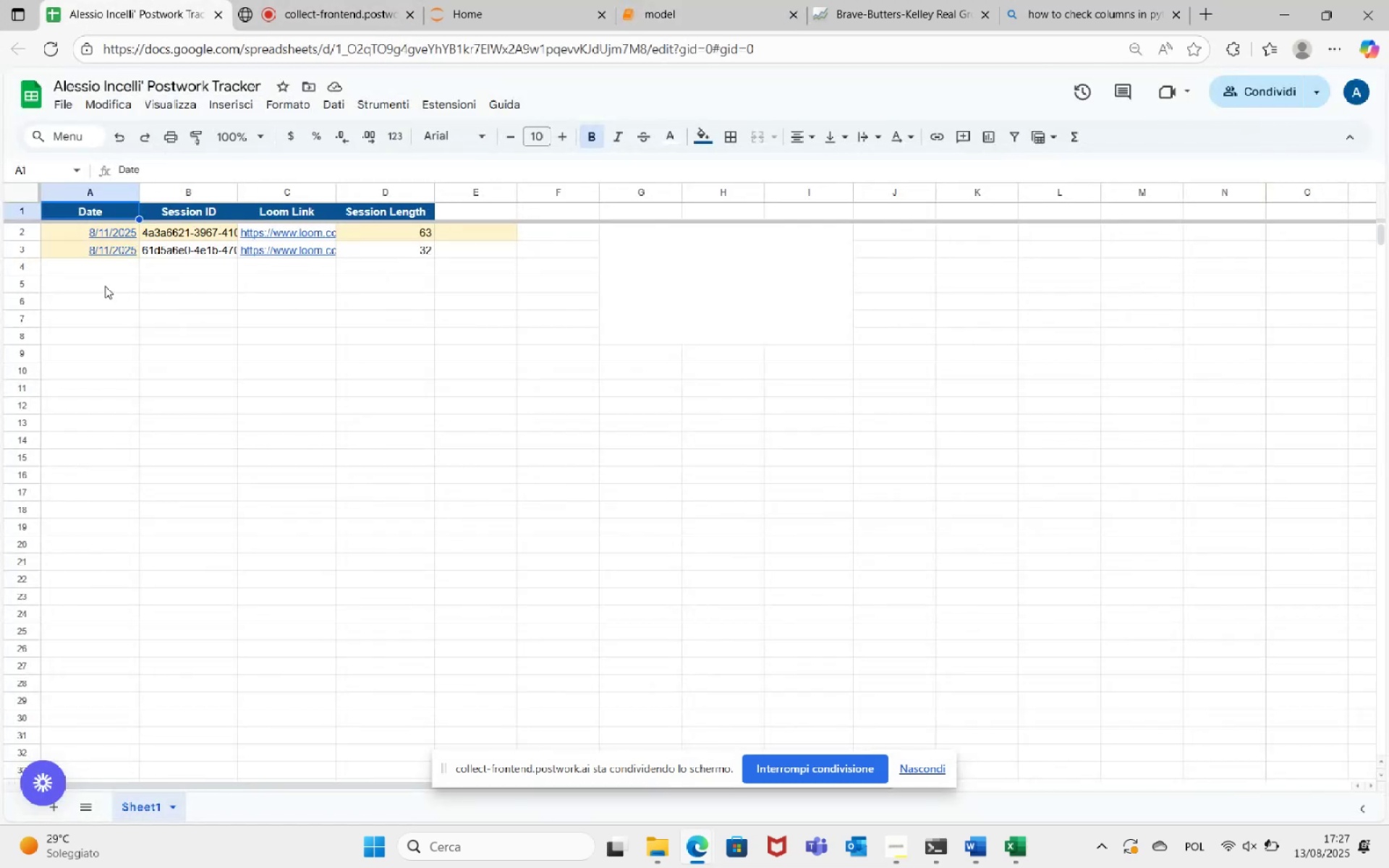 
left_click([92, 266])
 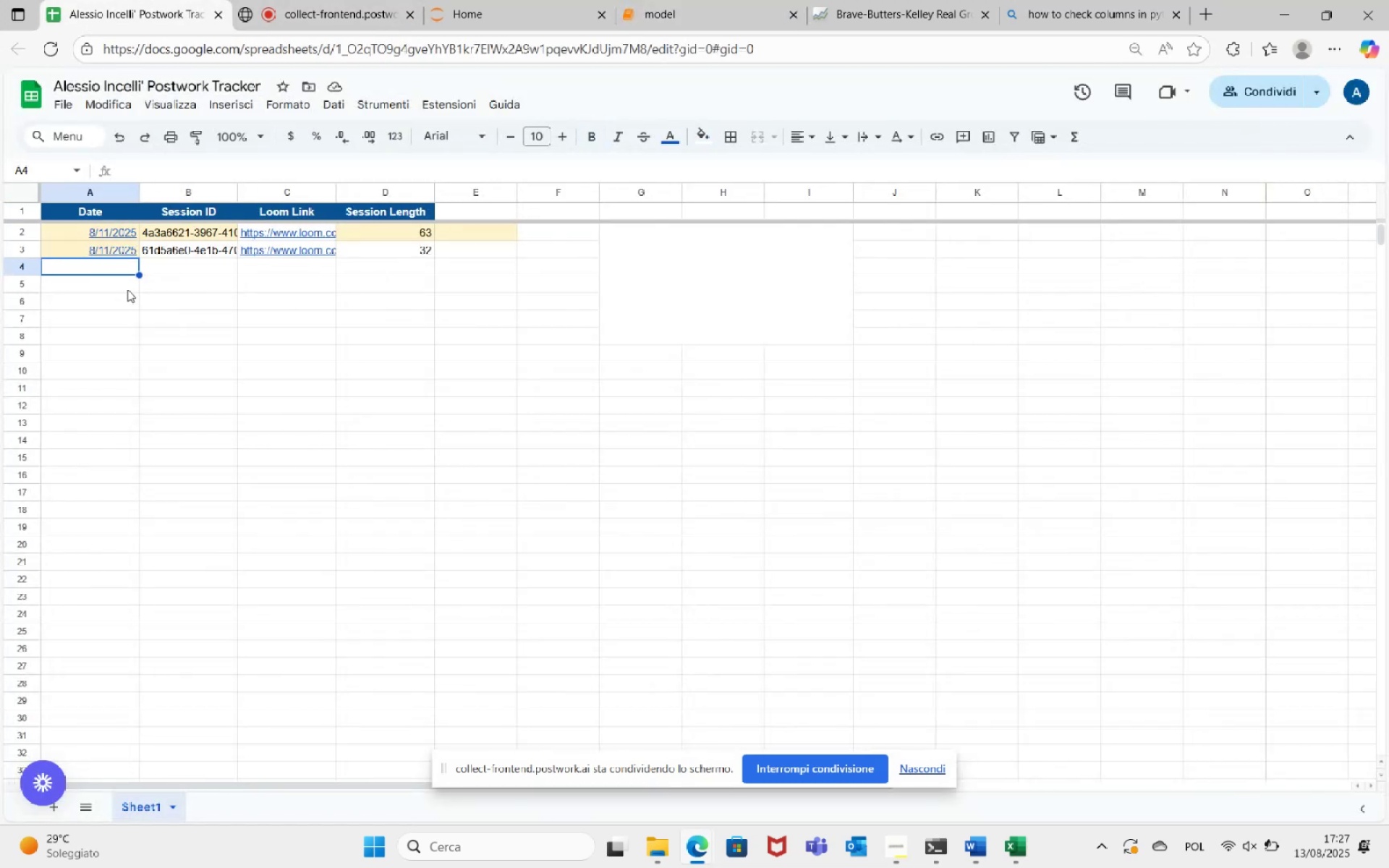 
type(8/13/2025)
 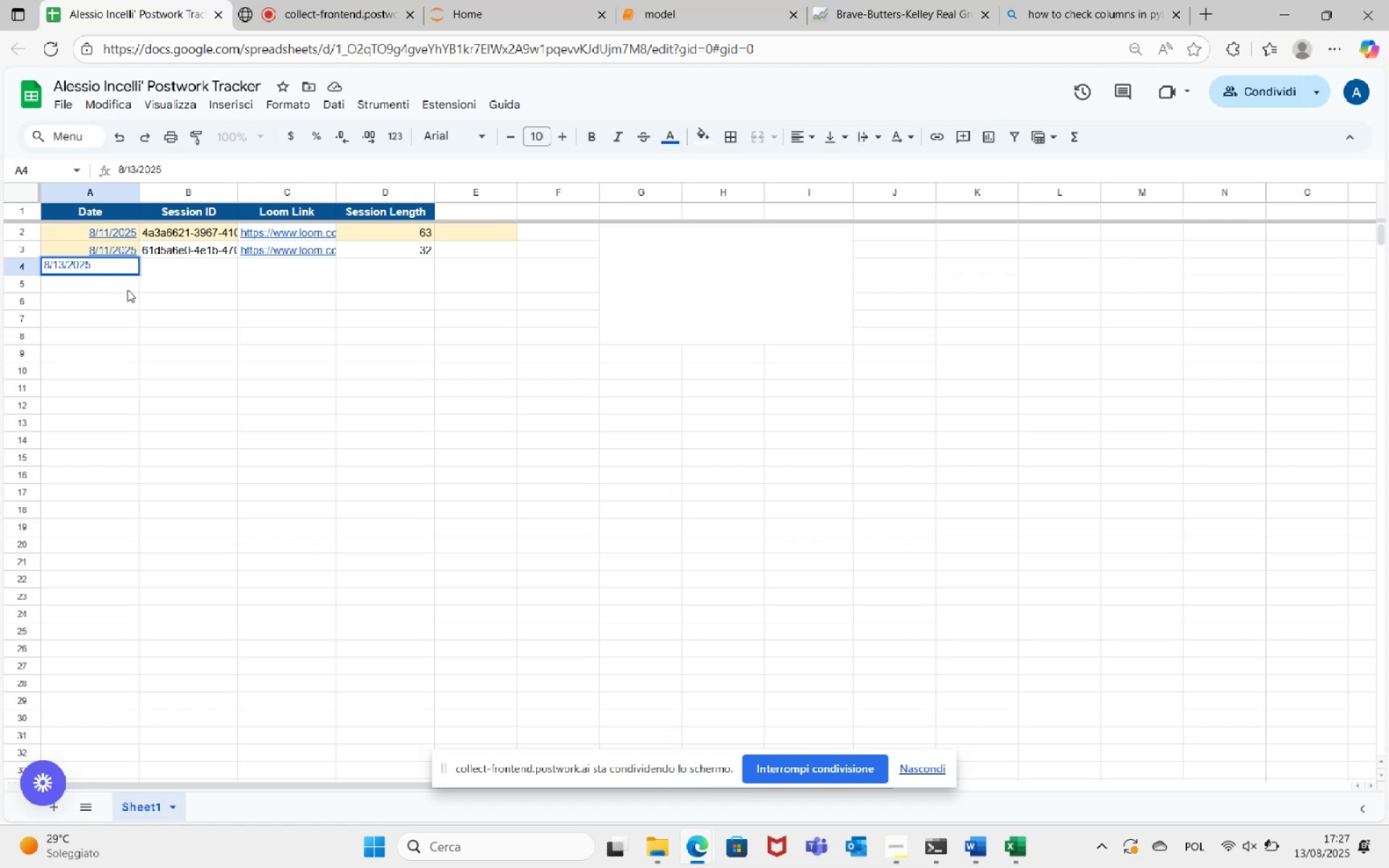 
key(ArrowRight)
 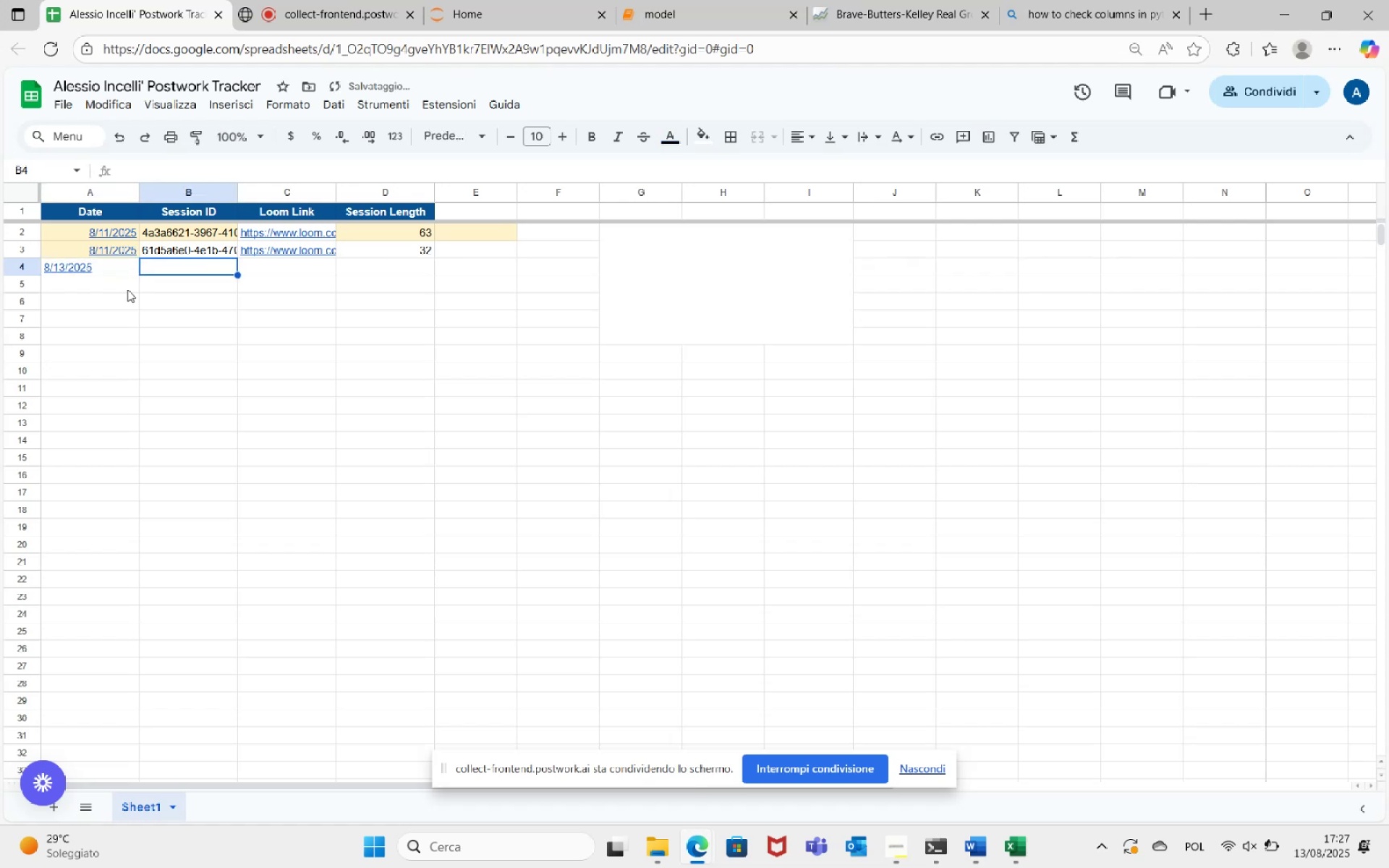 
left_click([57, 244])
 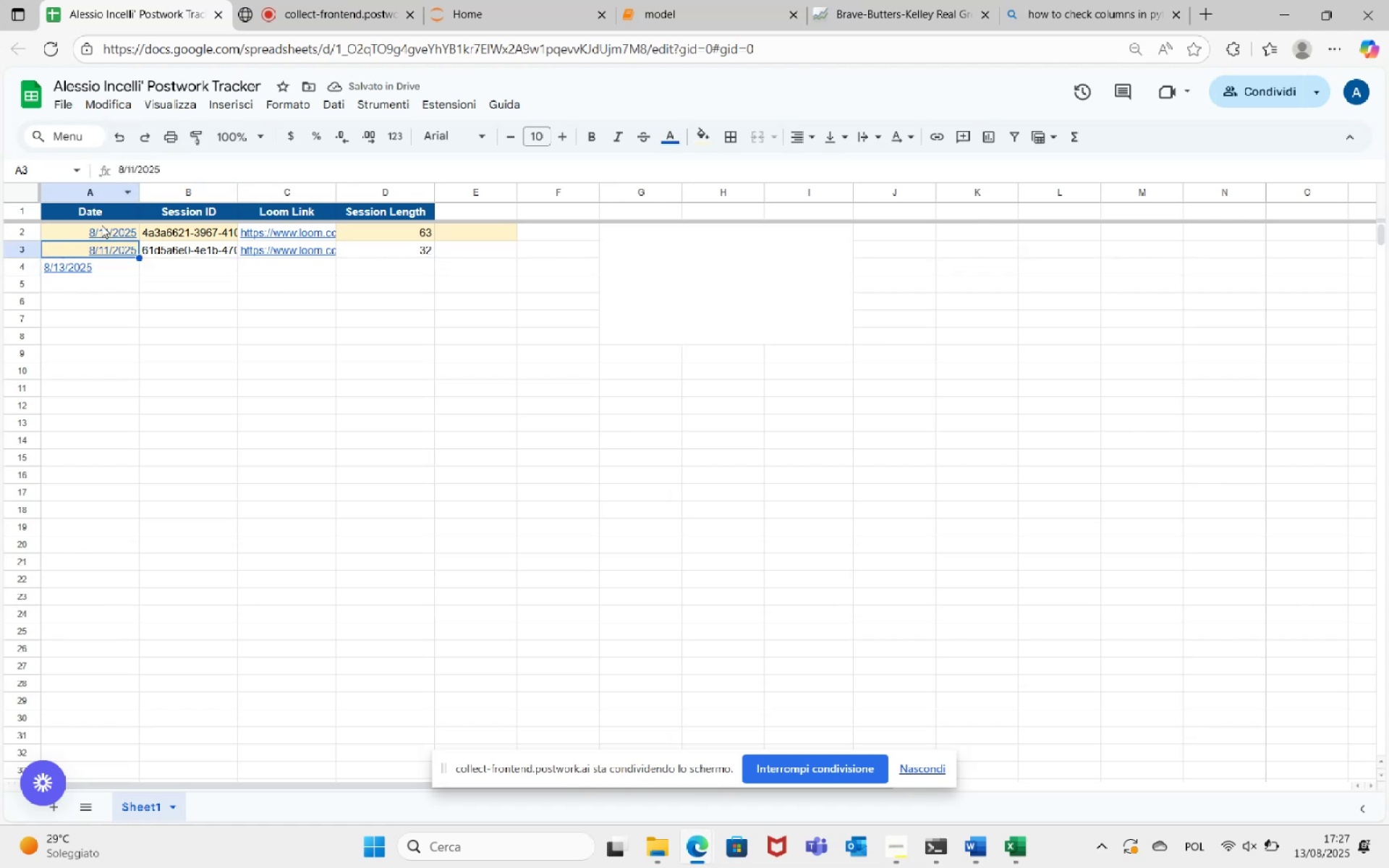 
left_click_drag(start_coordinate=[56, 252], to_coordinate=[391, 254])
 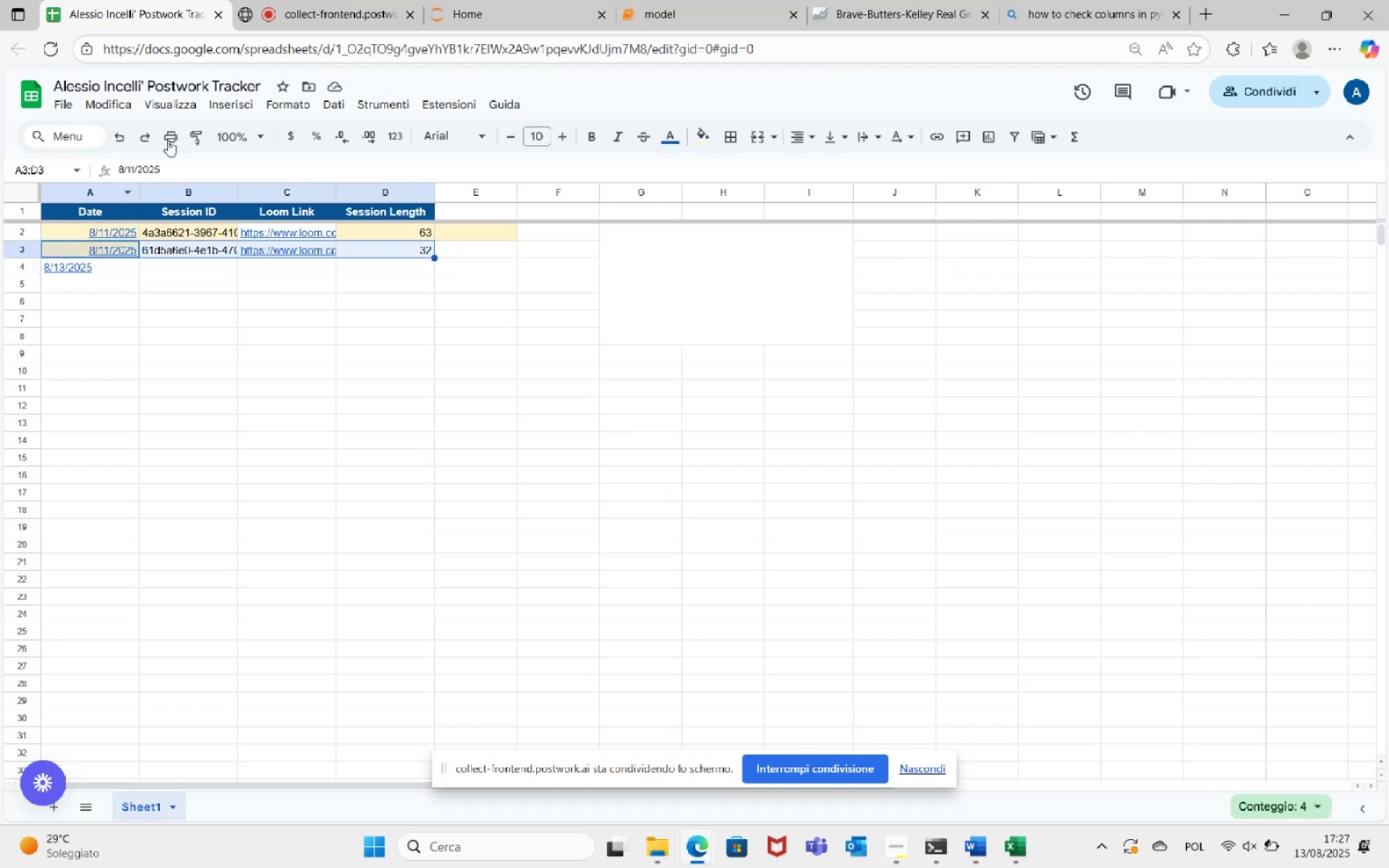 
left_click([194, 135])
 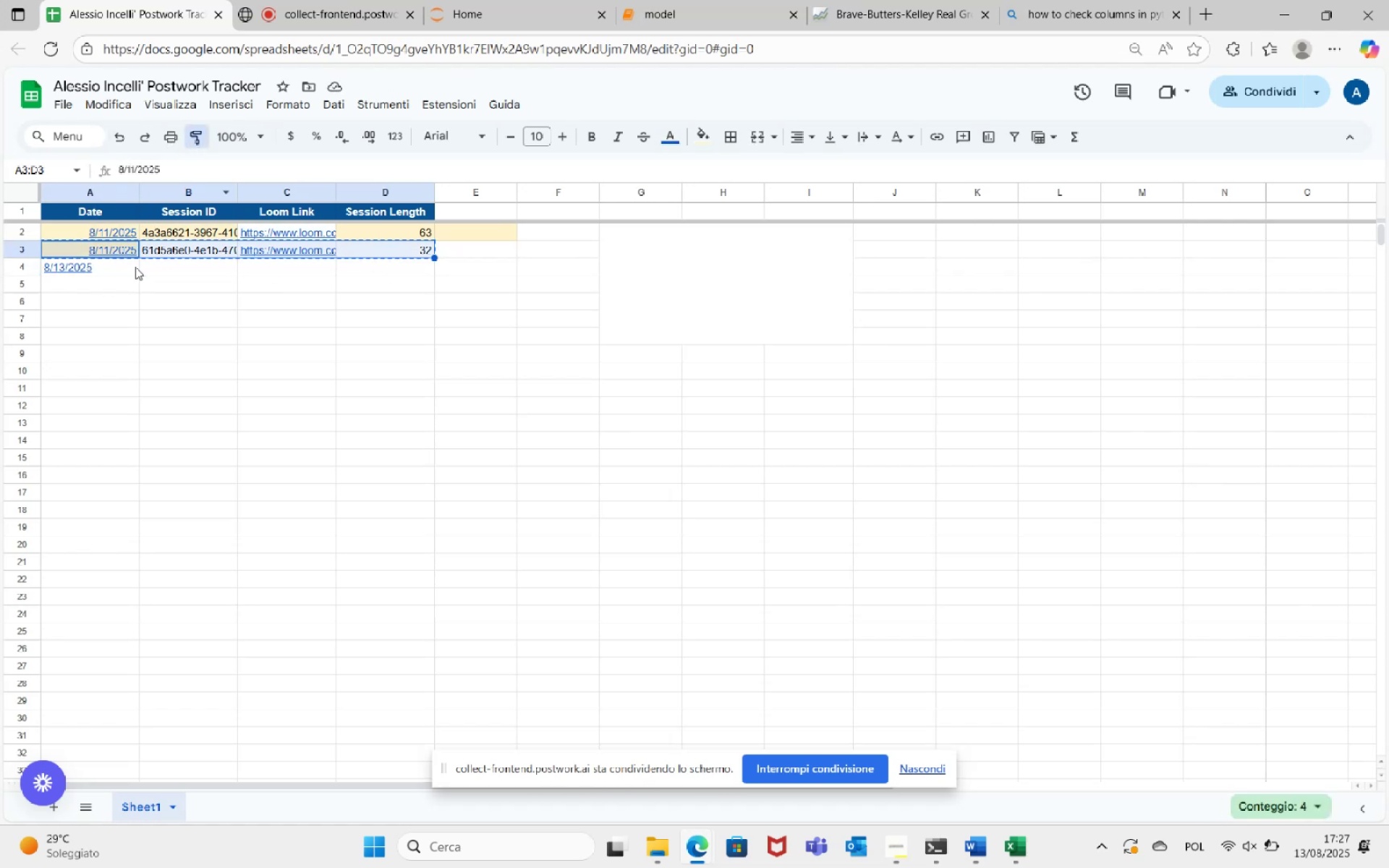 
left_click_drag(start_coordinate=[129, 269], to_coordinate=[361, 273])
 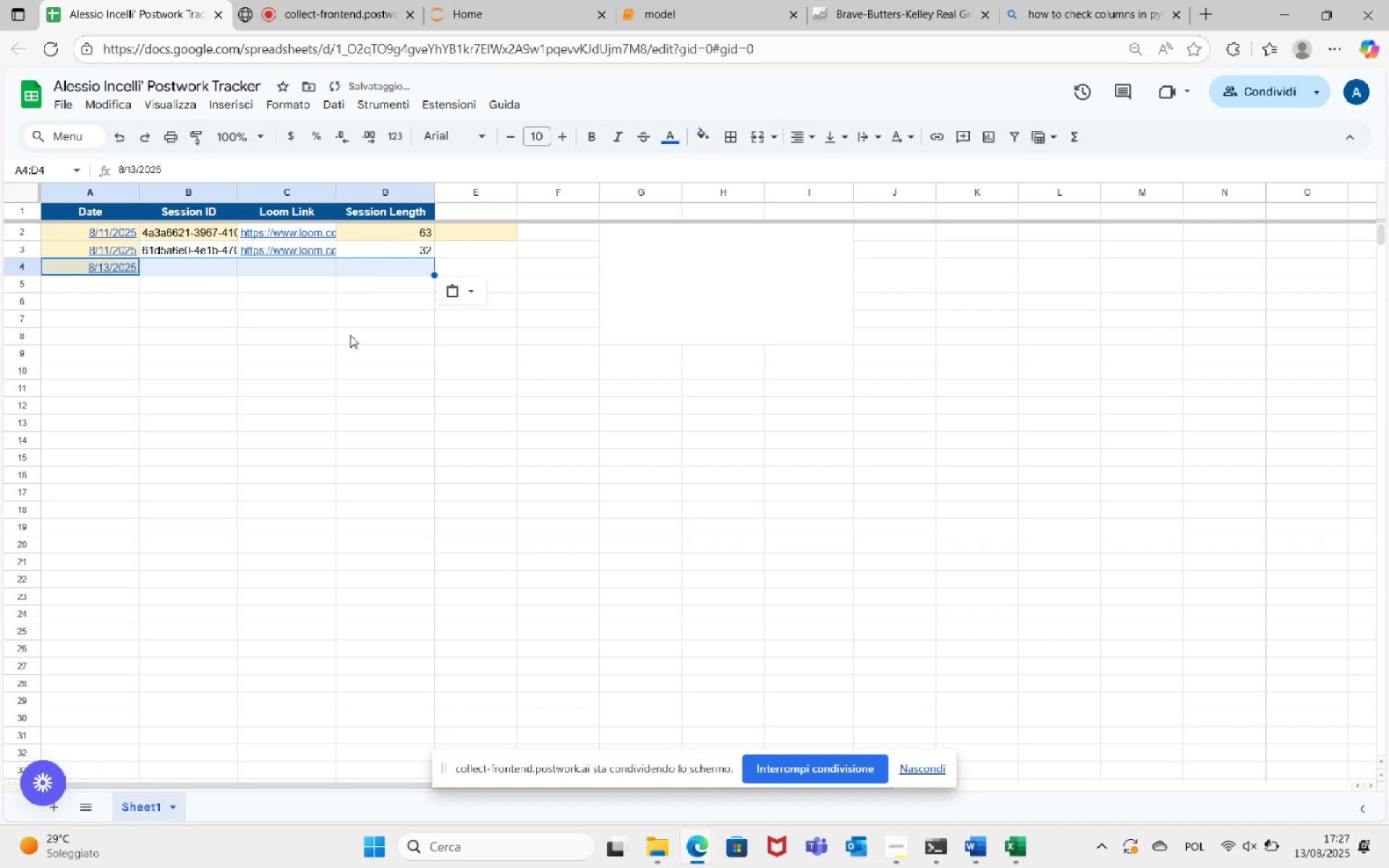 
left_click([350, 335])
 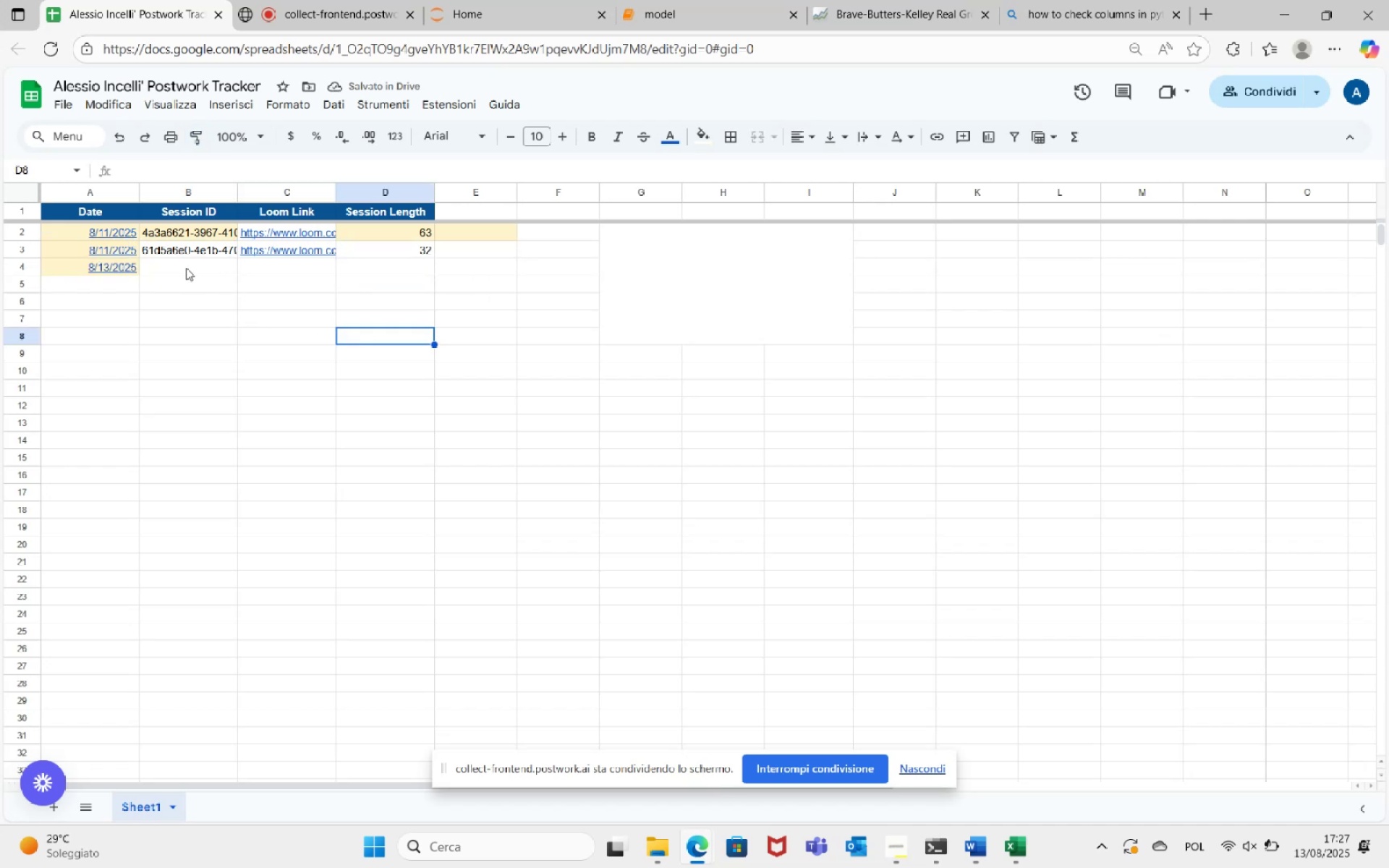 
left_click_drag(start_coordinate=[188, 231], to_coordinate=[391, 226])
 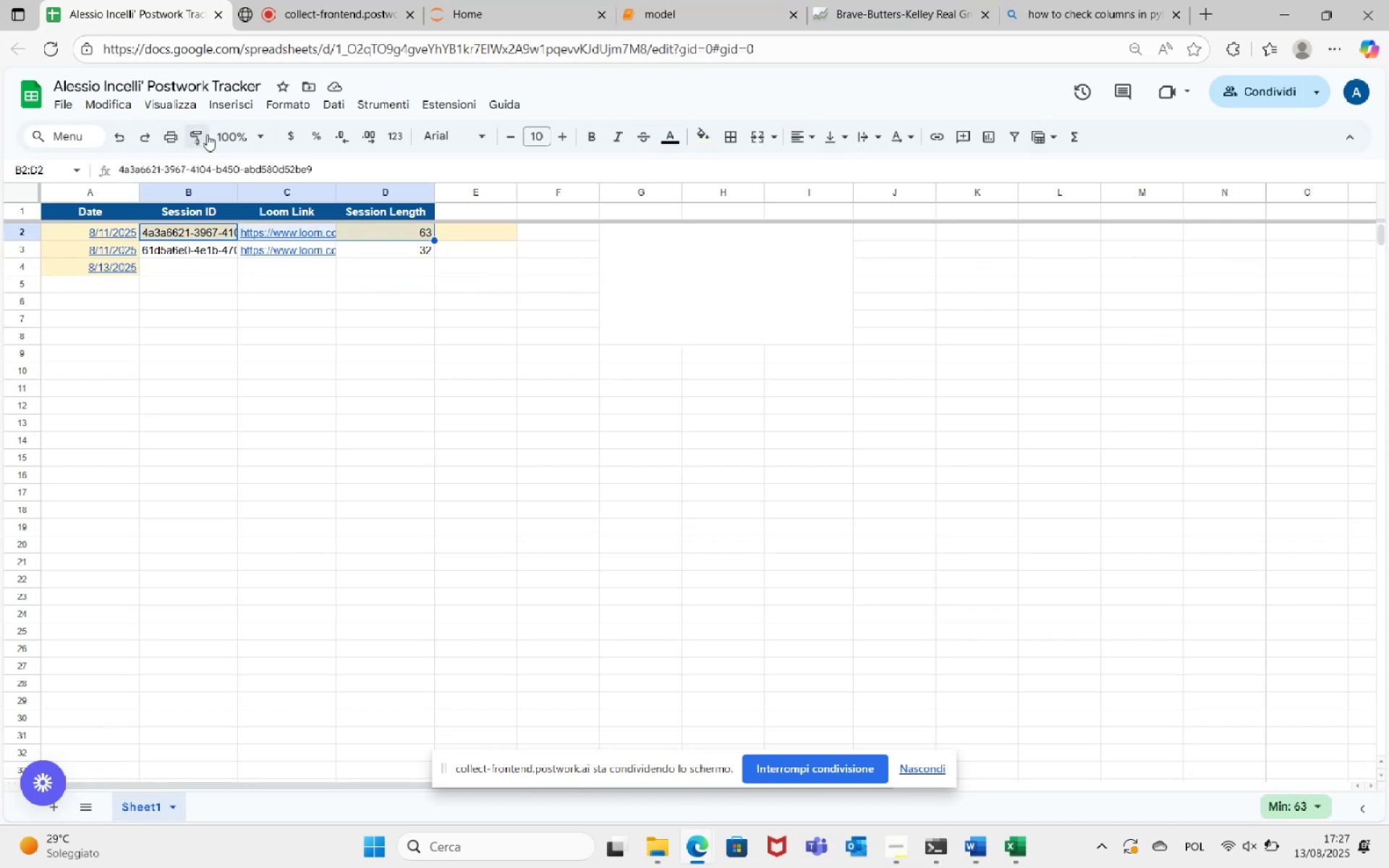 
left_click([192, 136])
 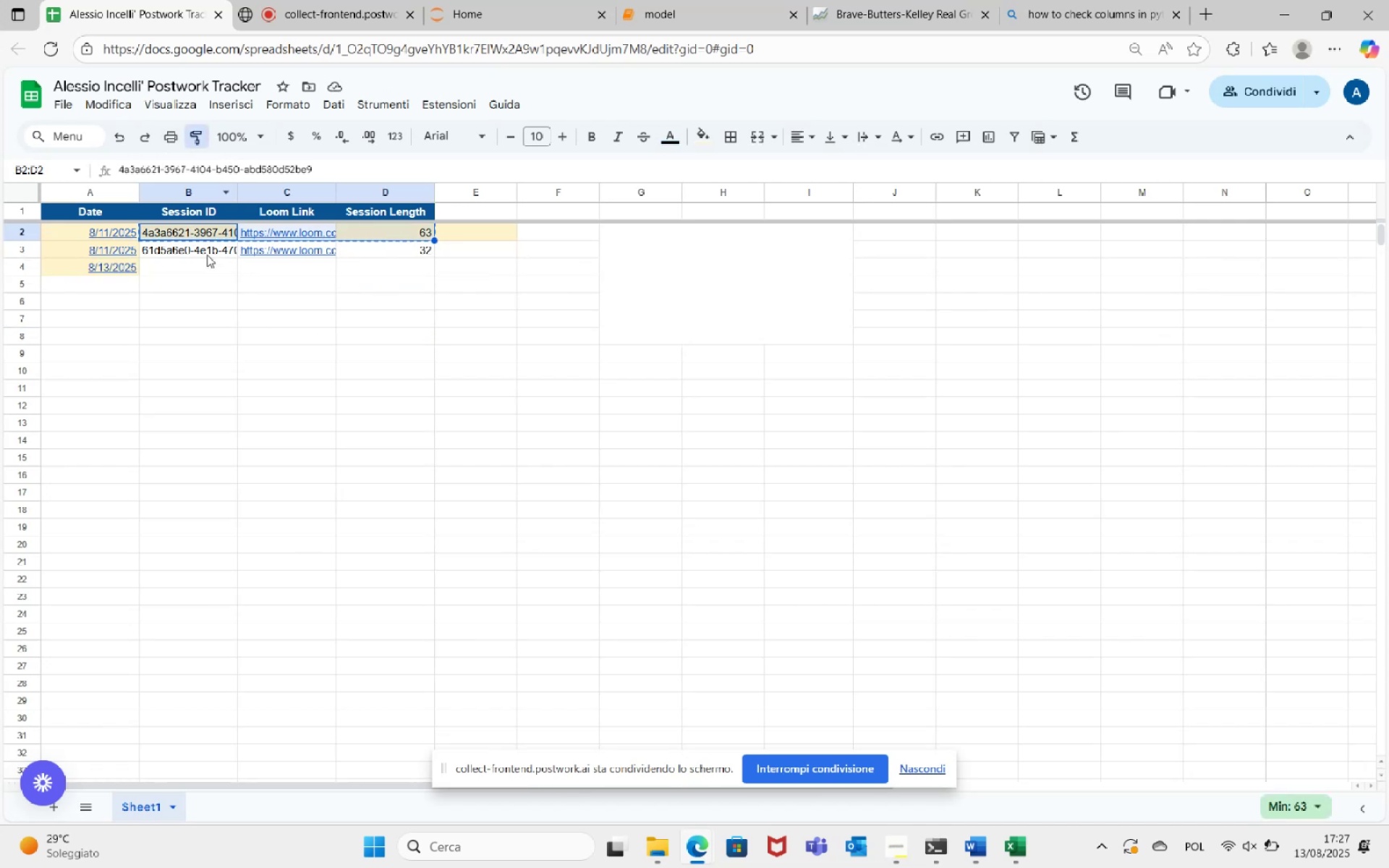 
left_click_drag(start_coordinate=[197, 249], to_coordinate=[412, 271])
 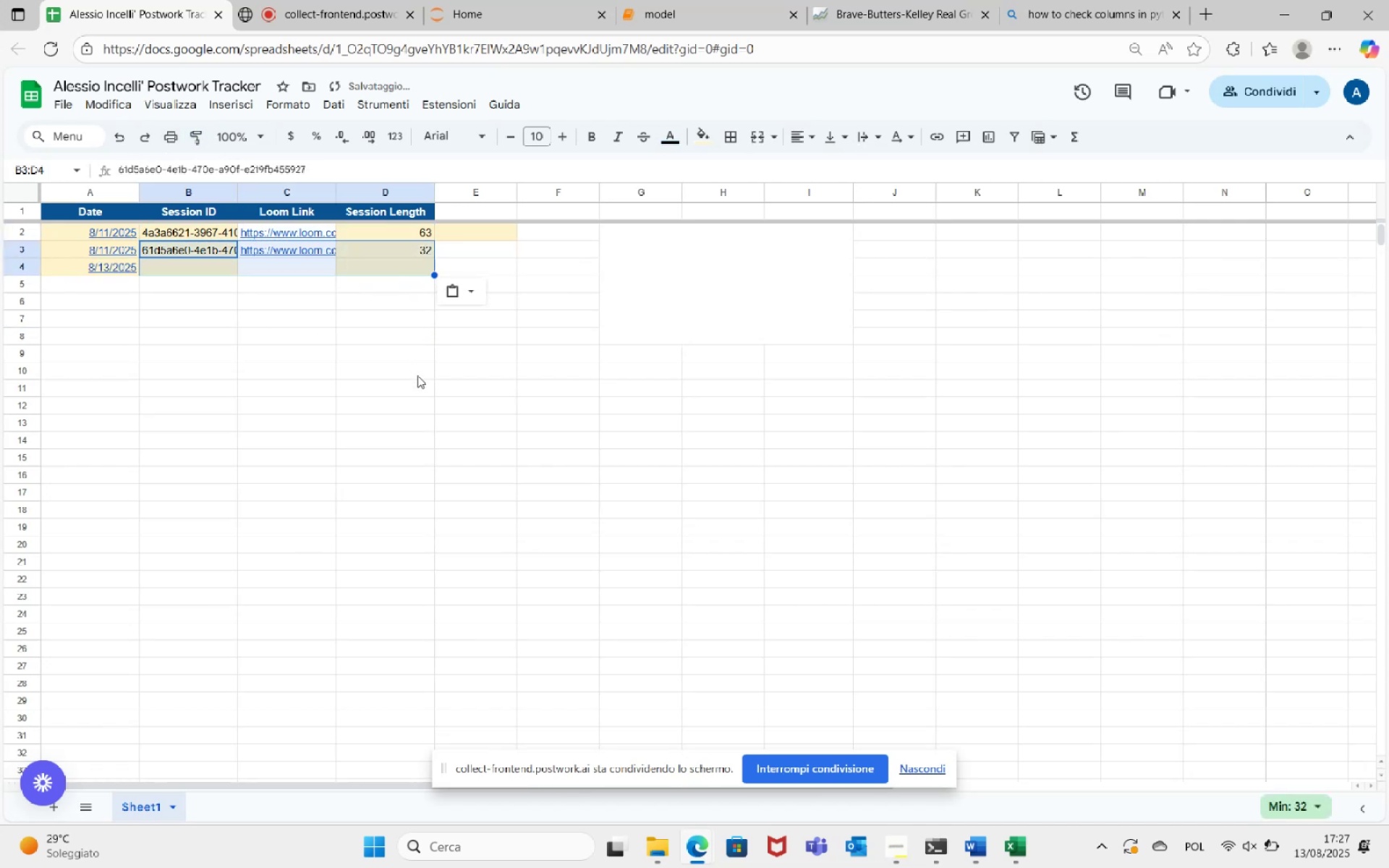 
left_click([417, 386])
 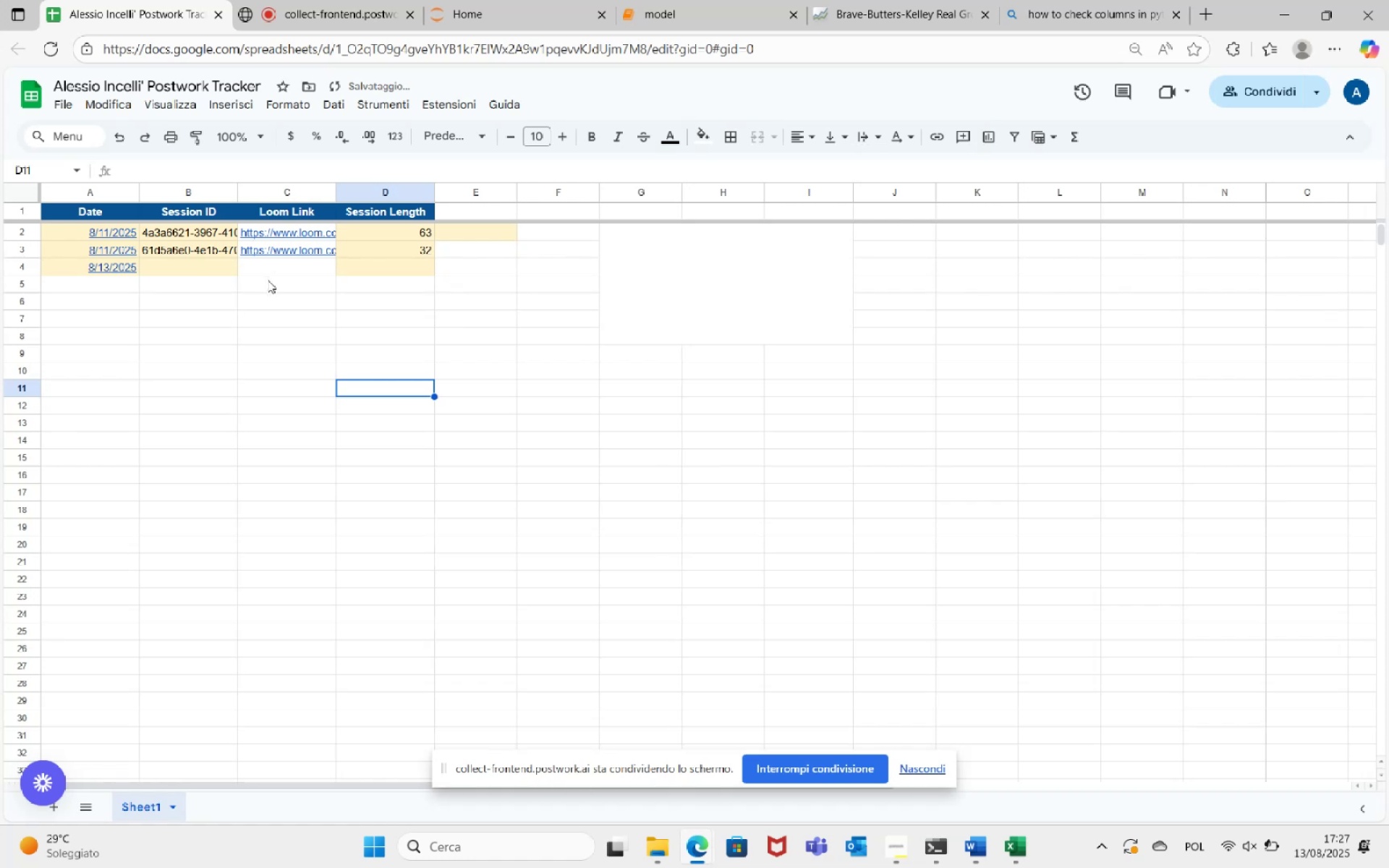 
left_click([209, 265])
 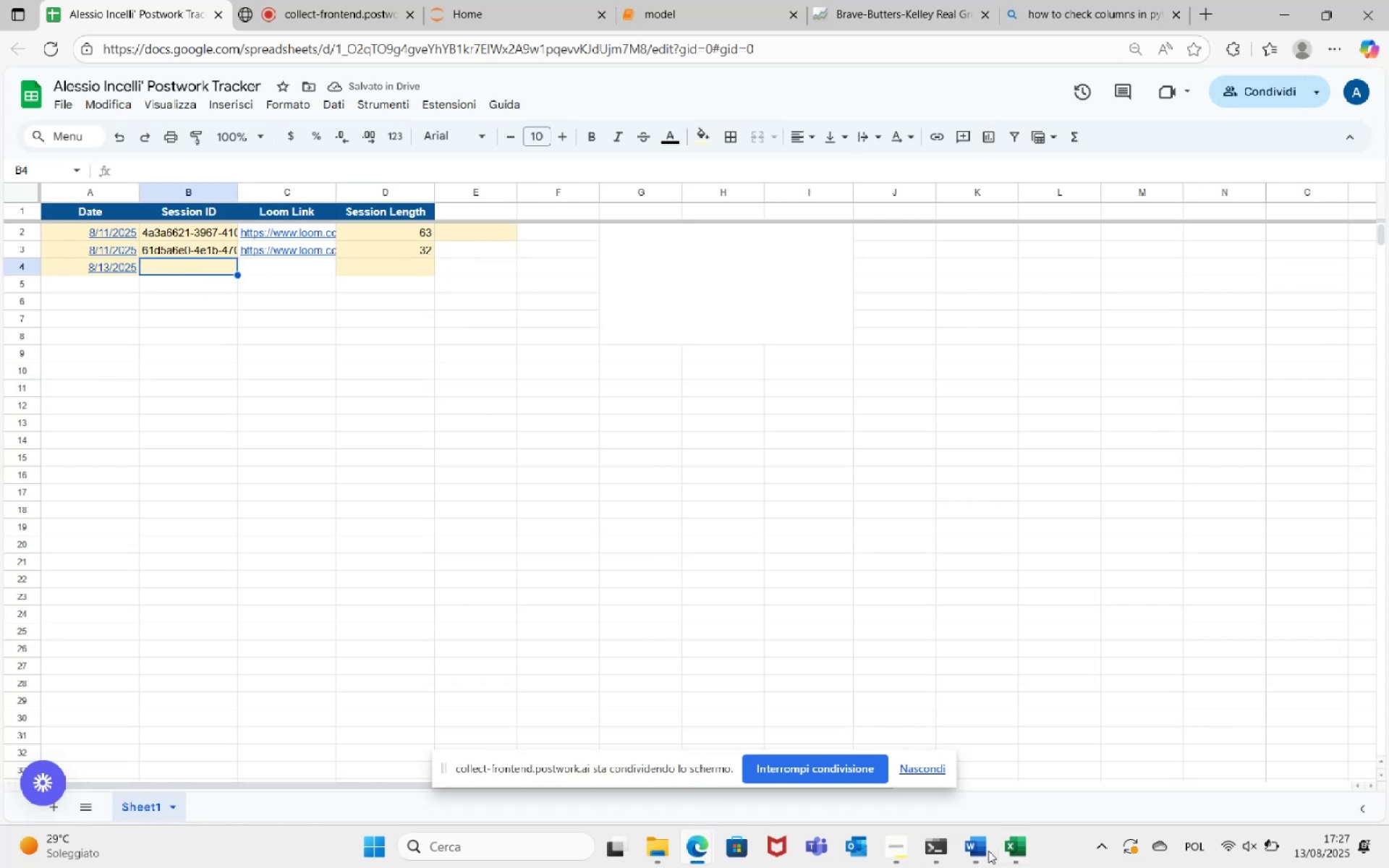 
left_click([906, 846])
 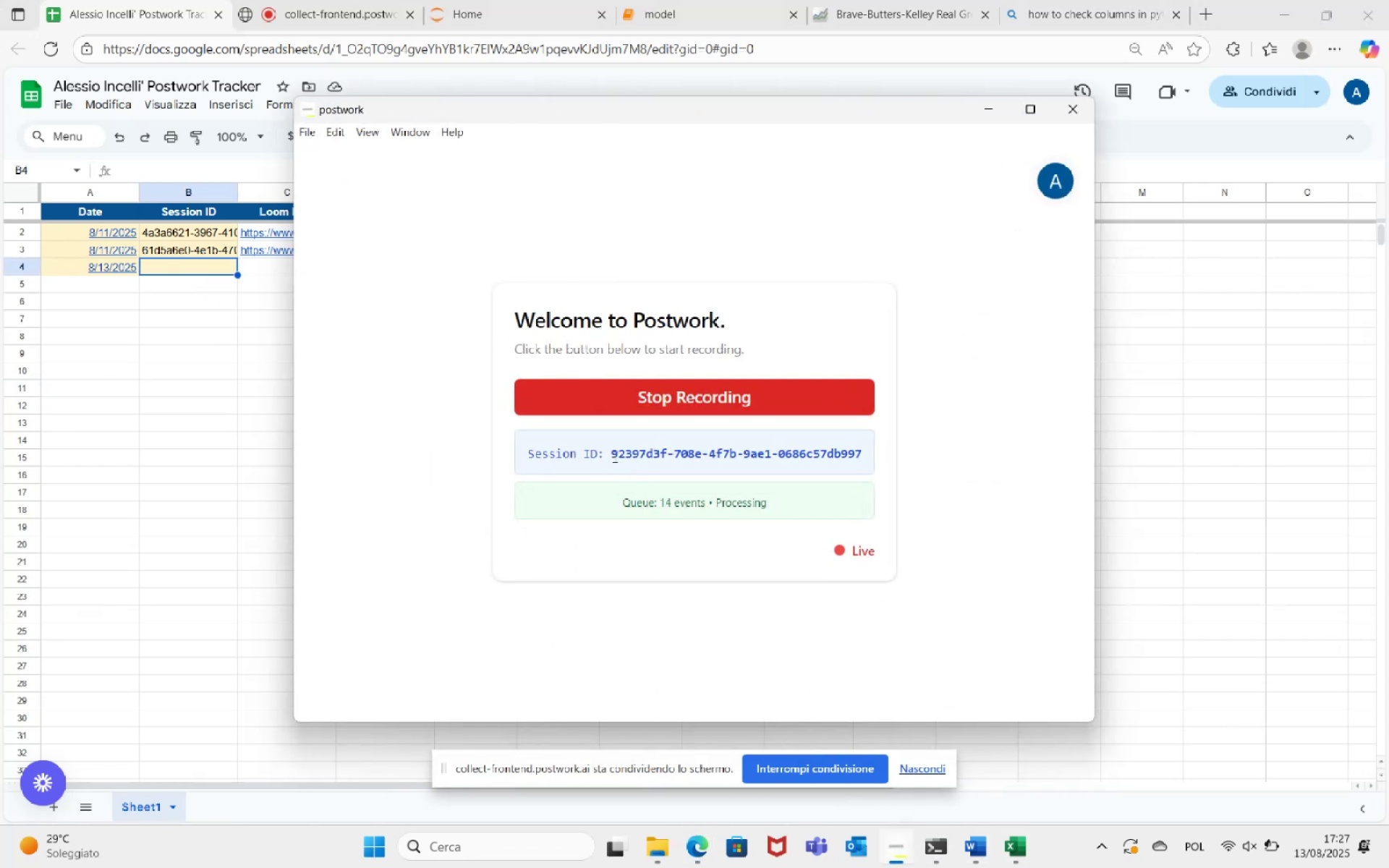 
left_click_drag(start_coordinate=[611, 454], to_coordinate=[878, 451])
 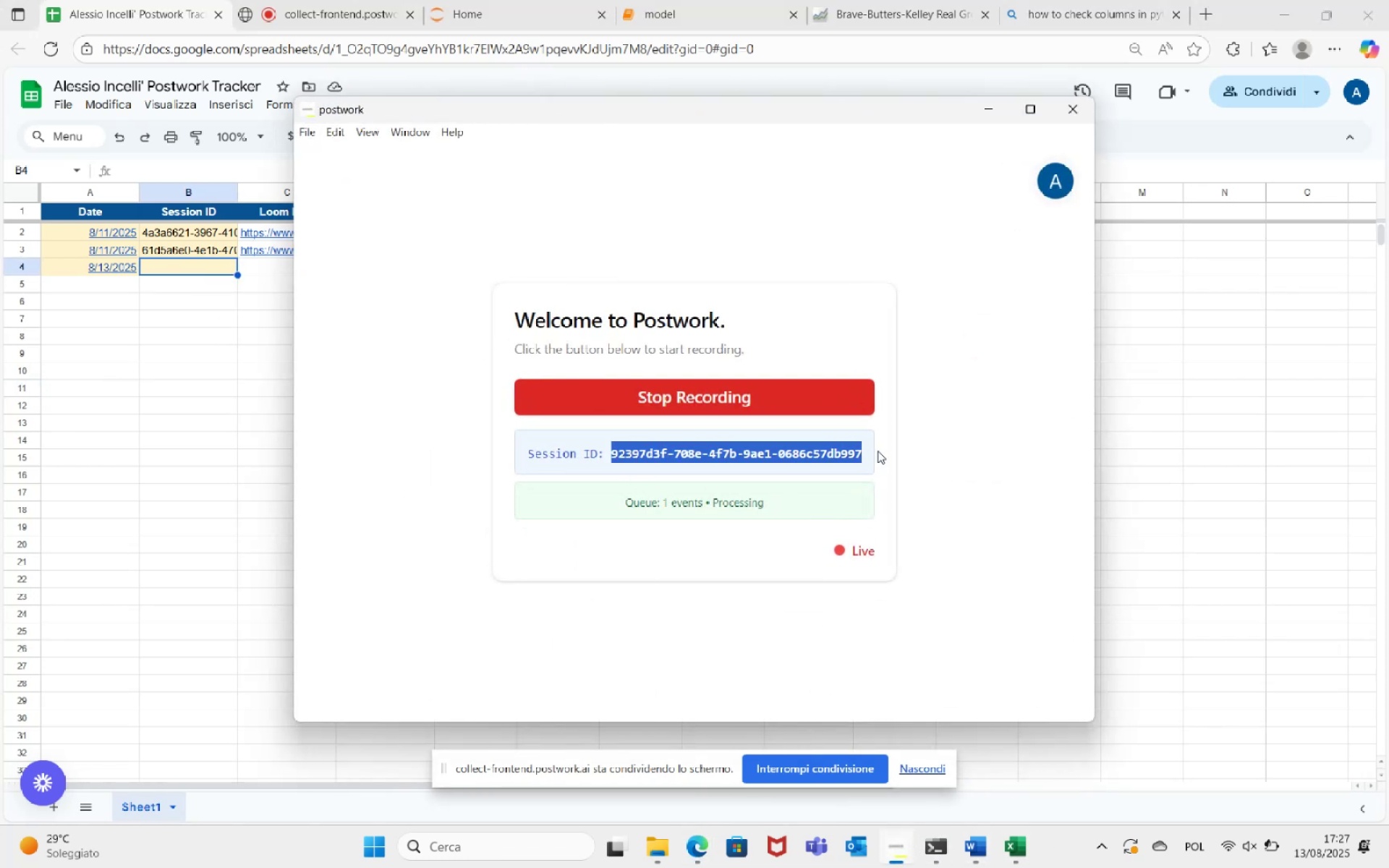 
key(Control+C)
 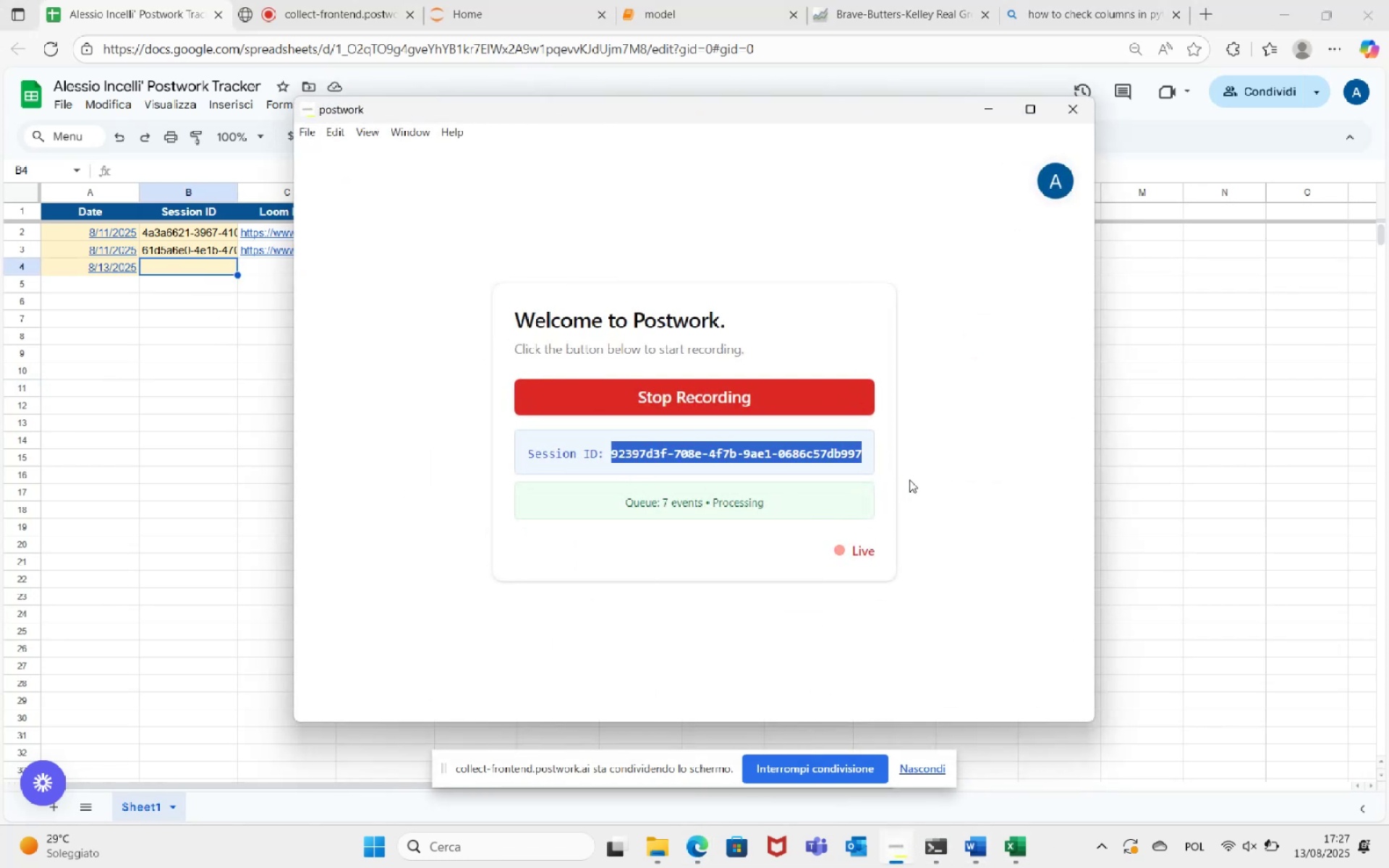 
left_click([922, 472])
 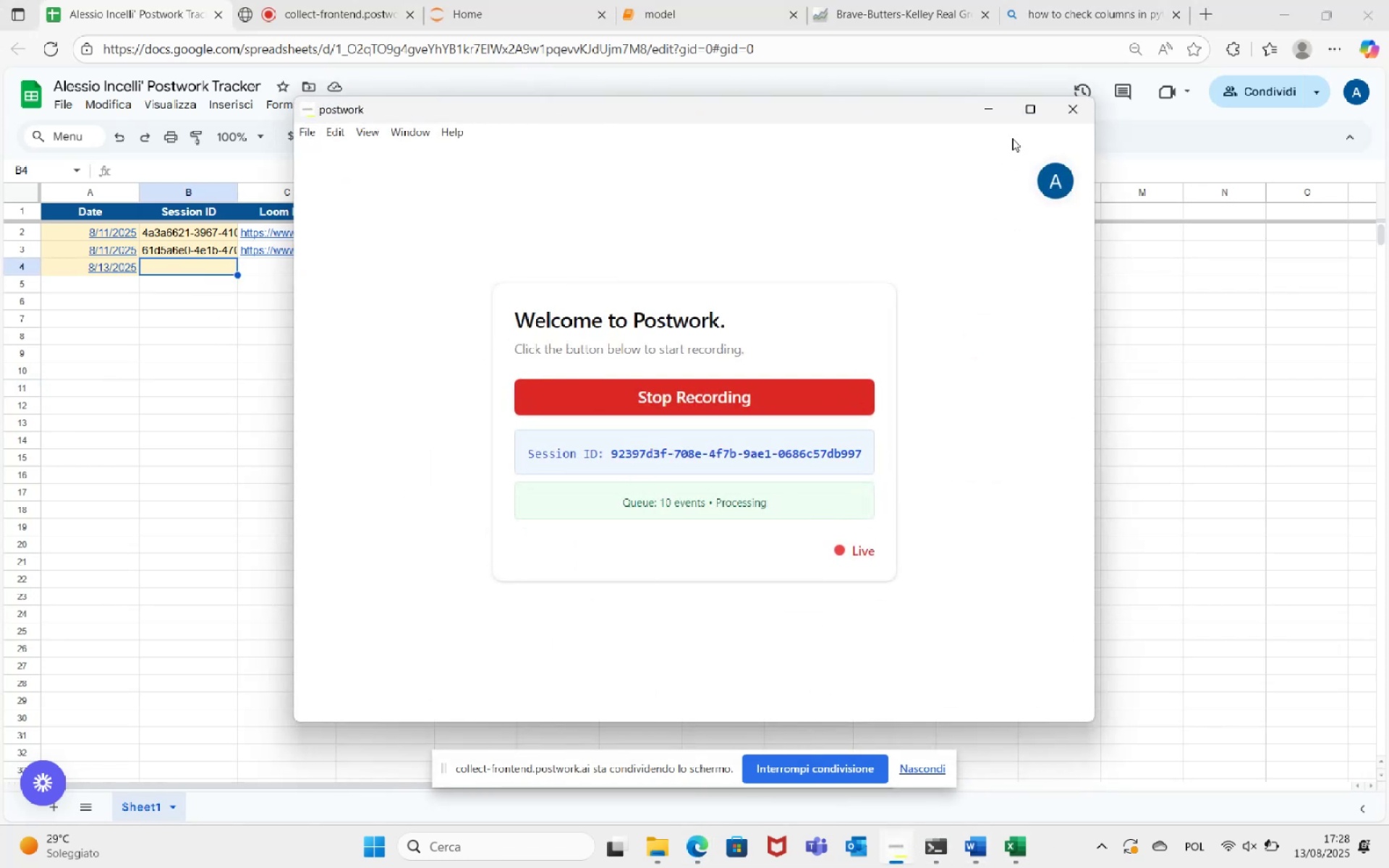 
left_click([990, 114])
 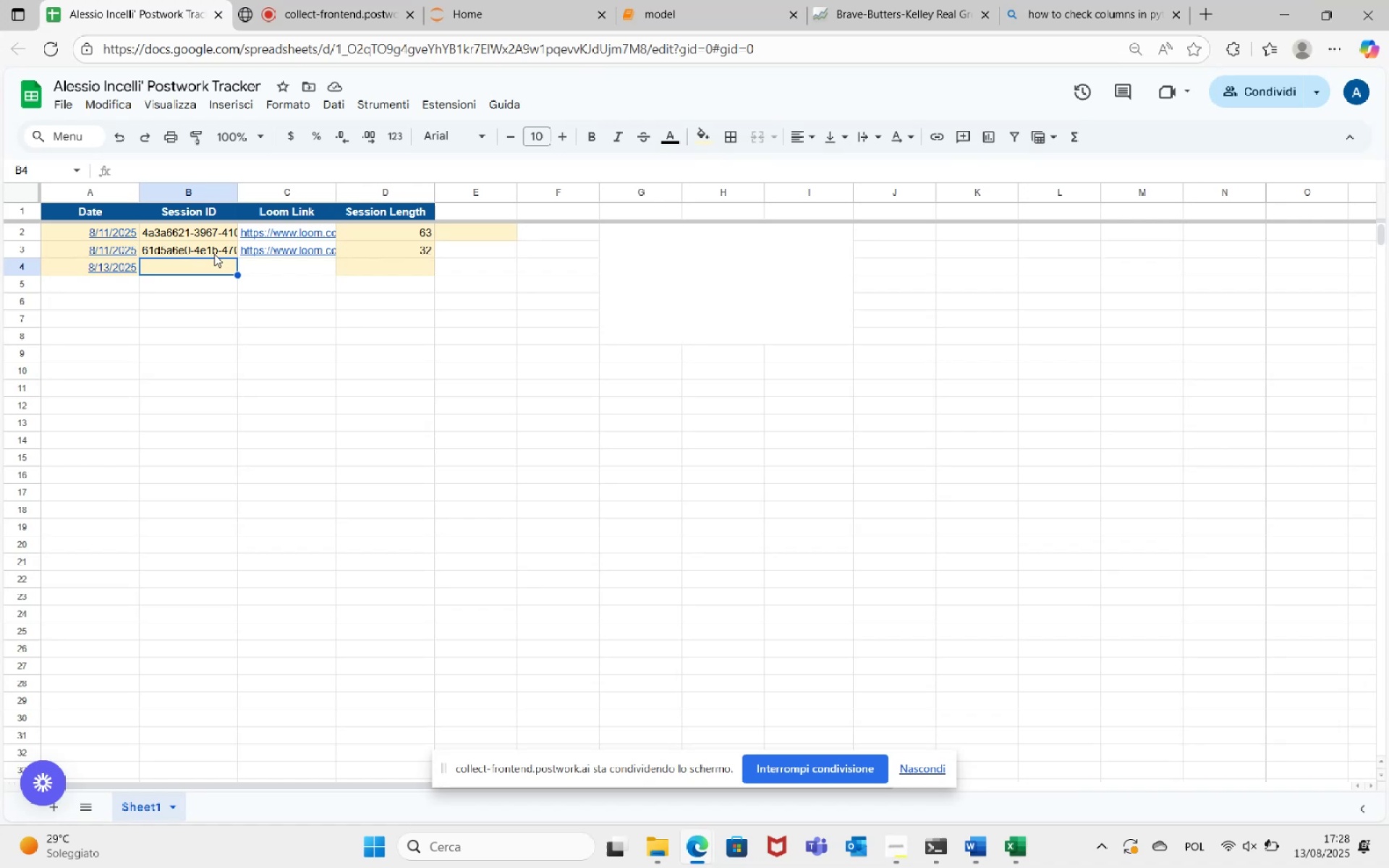 
key(Control+V)
 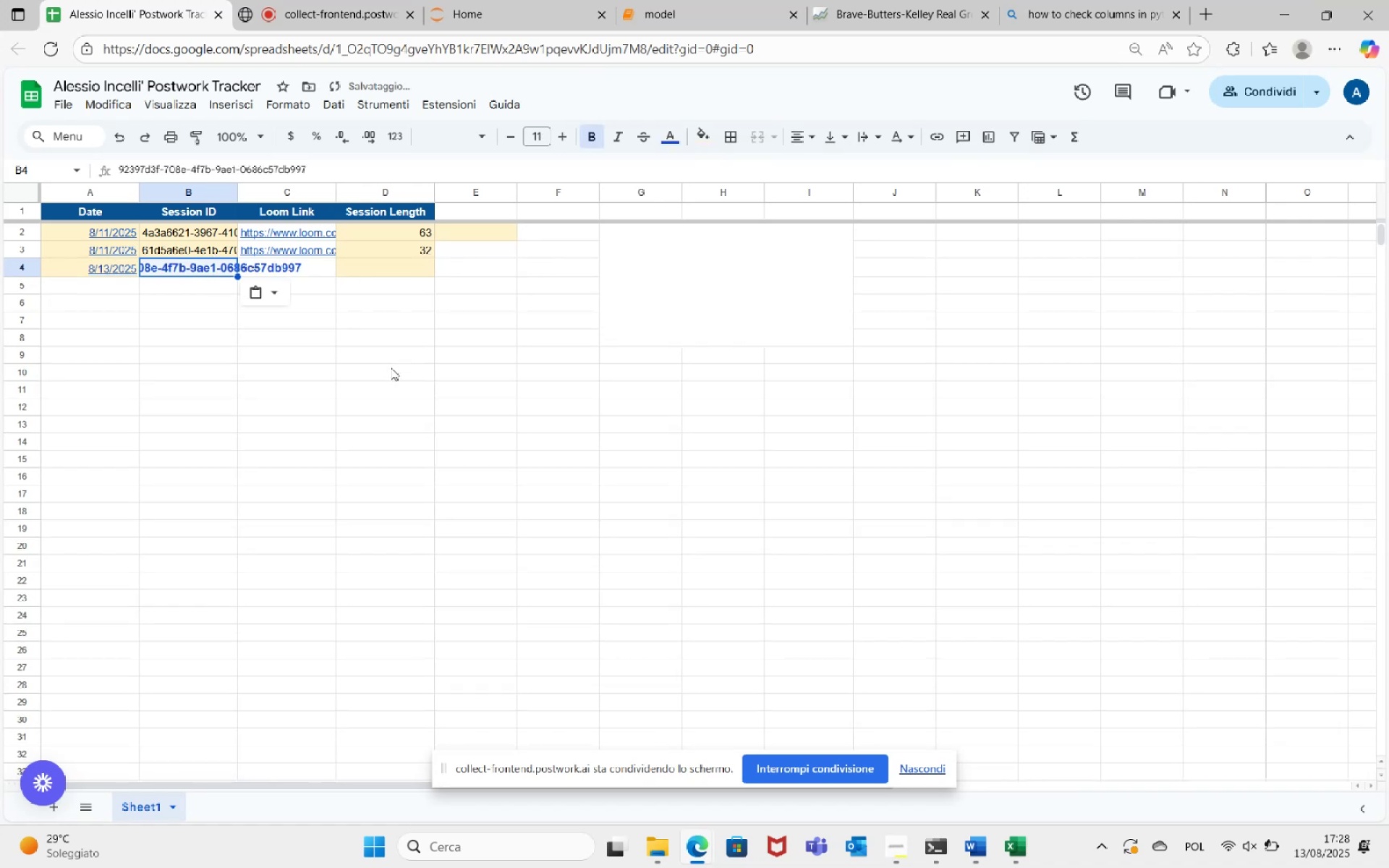 
key(Control+Z)
 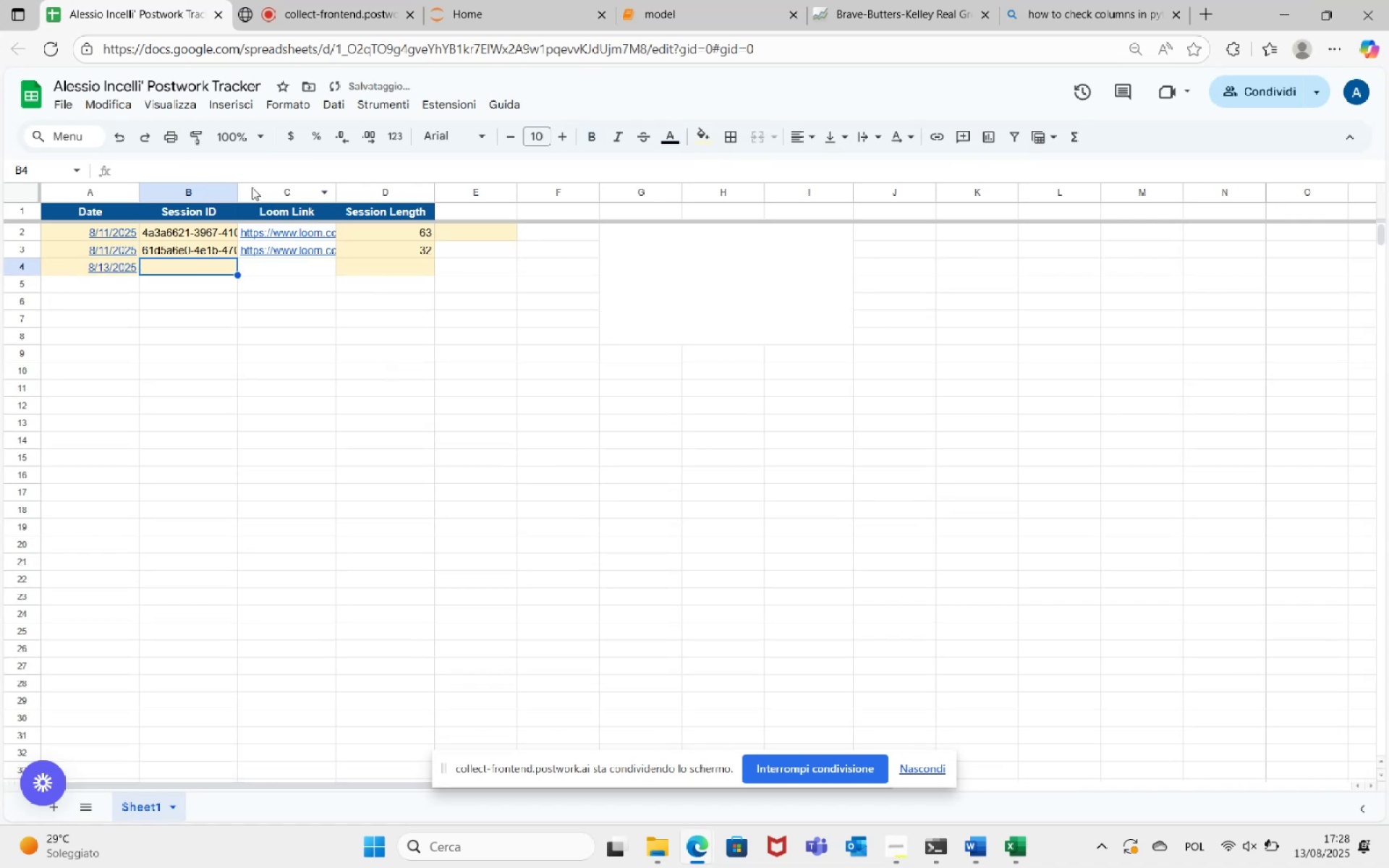 
left_click([230, 169])
 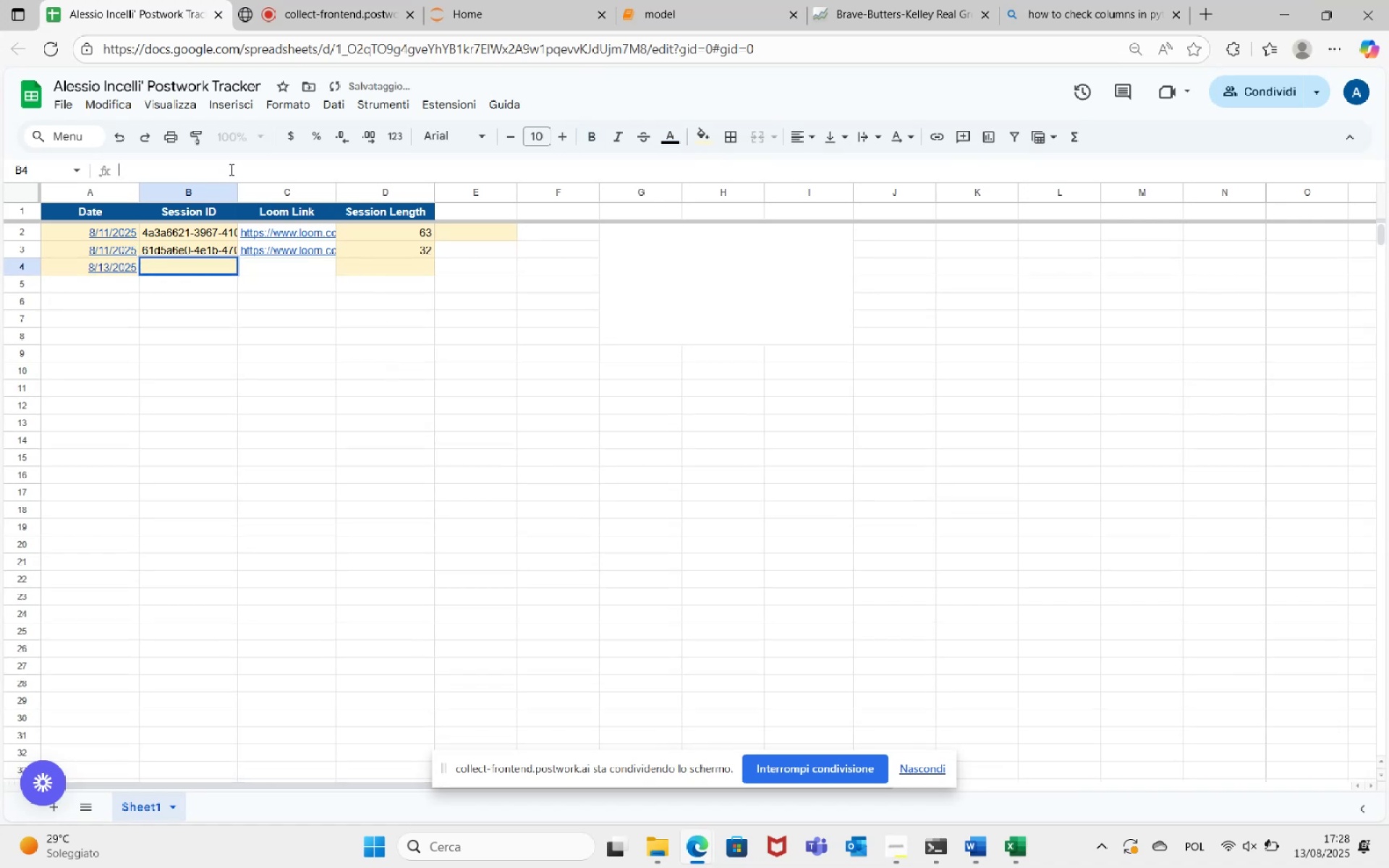 
key(Control+V)
 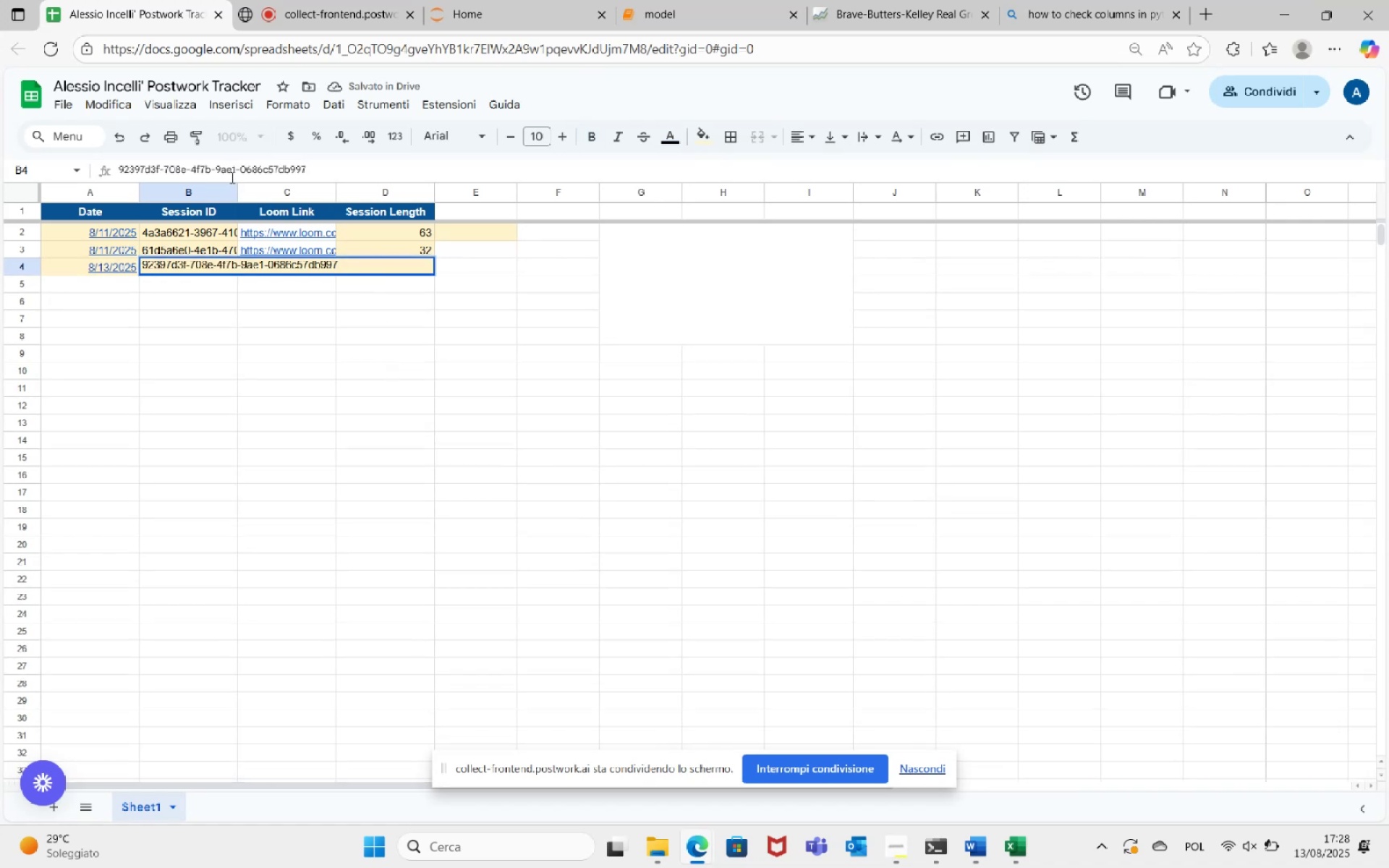 
key(Enter)
 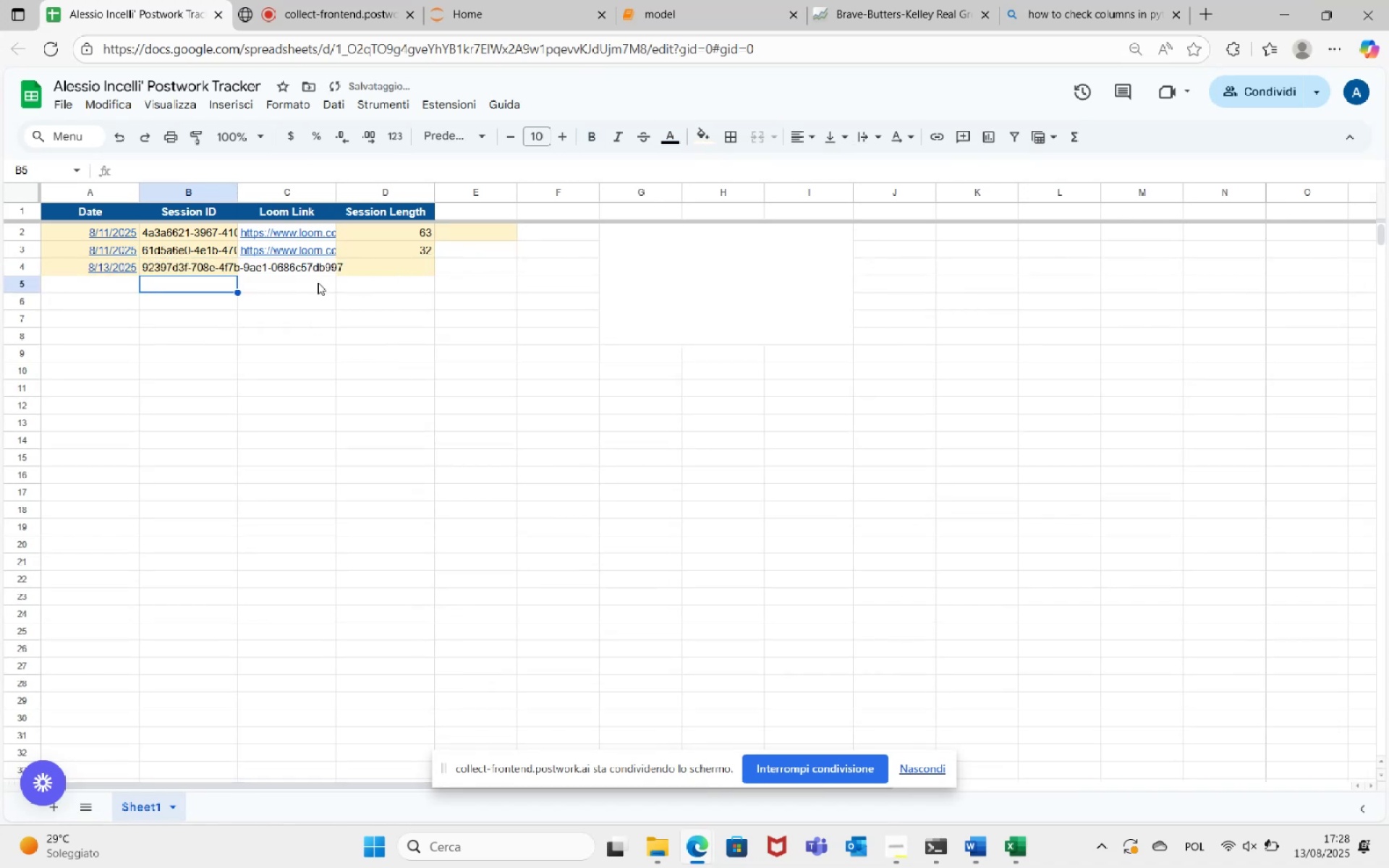 
left_click([276, 266])
 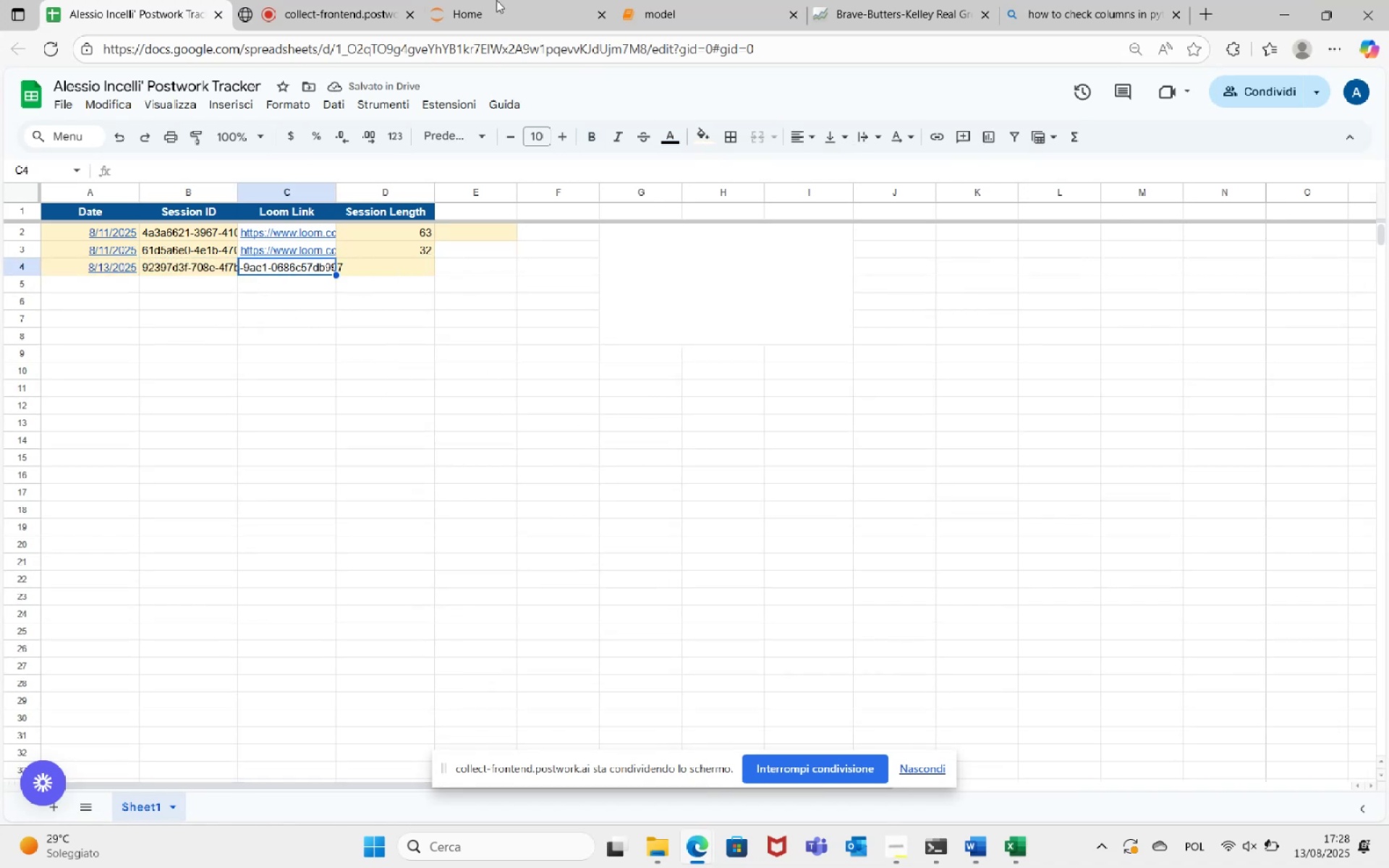 
left_click([670, 0])
 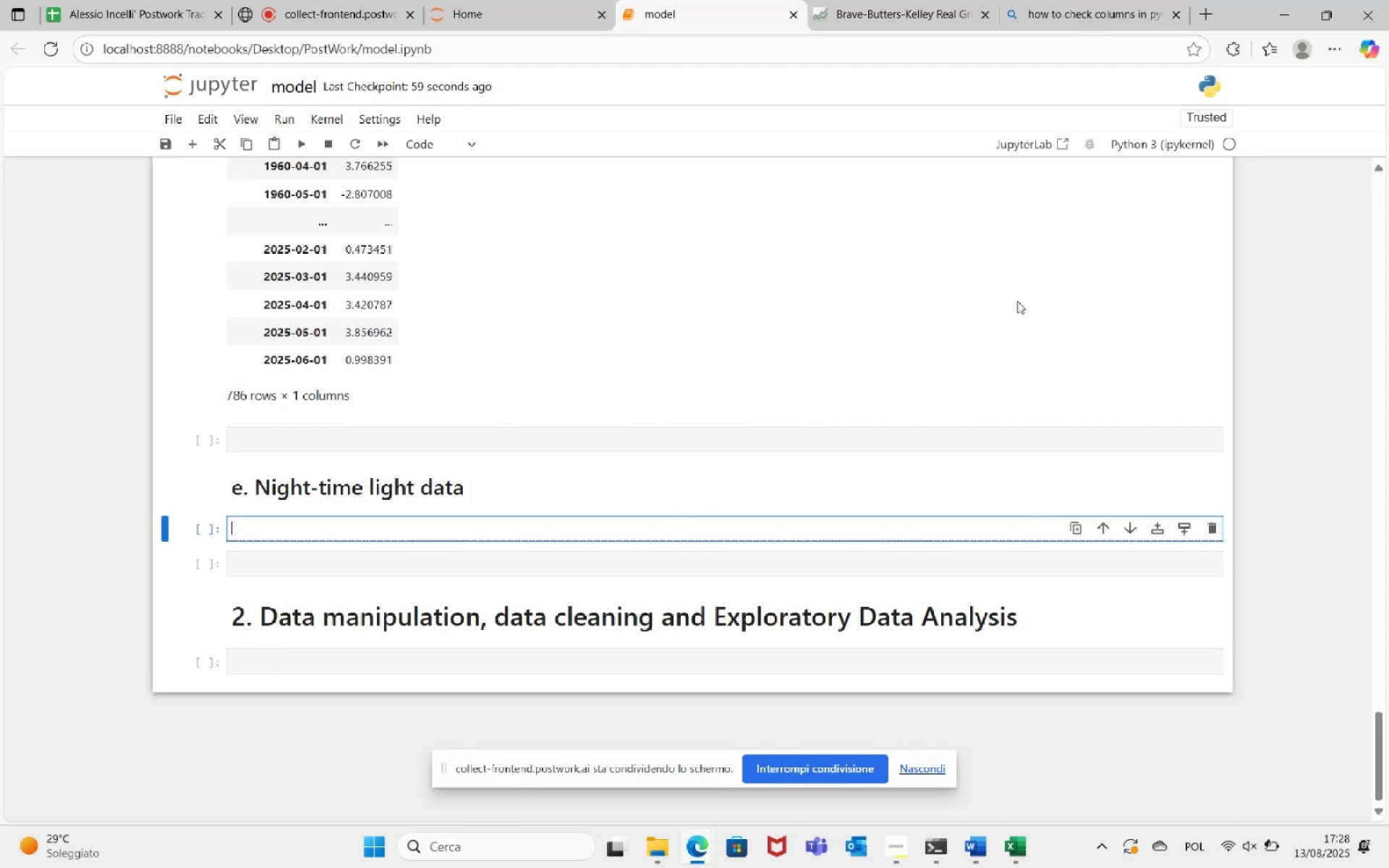 
left_click([979, 847])
 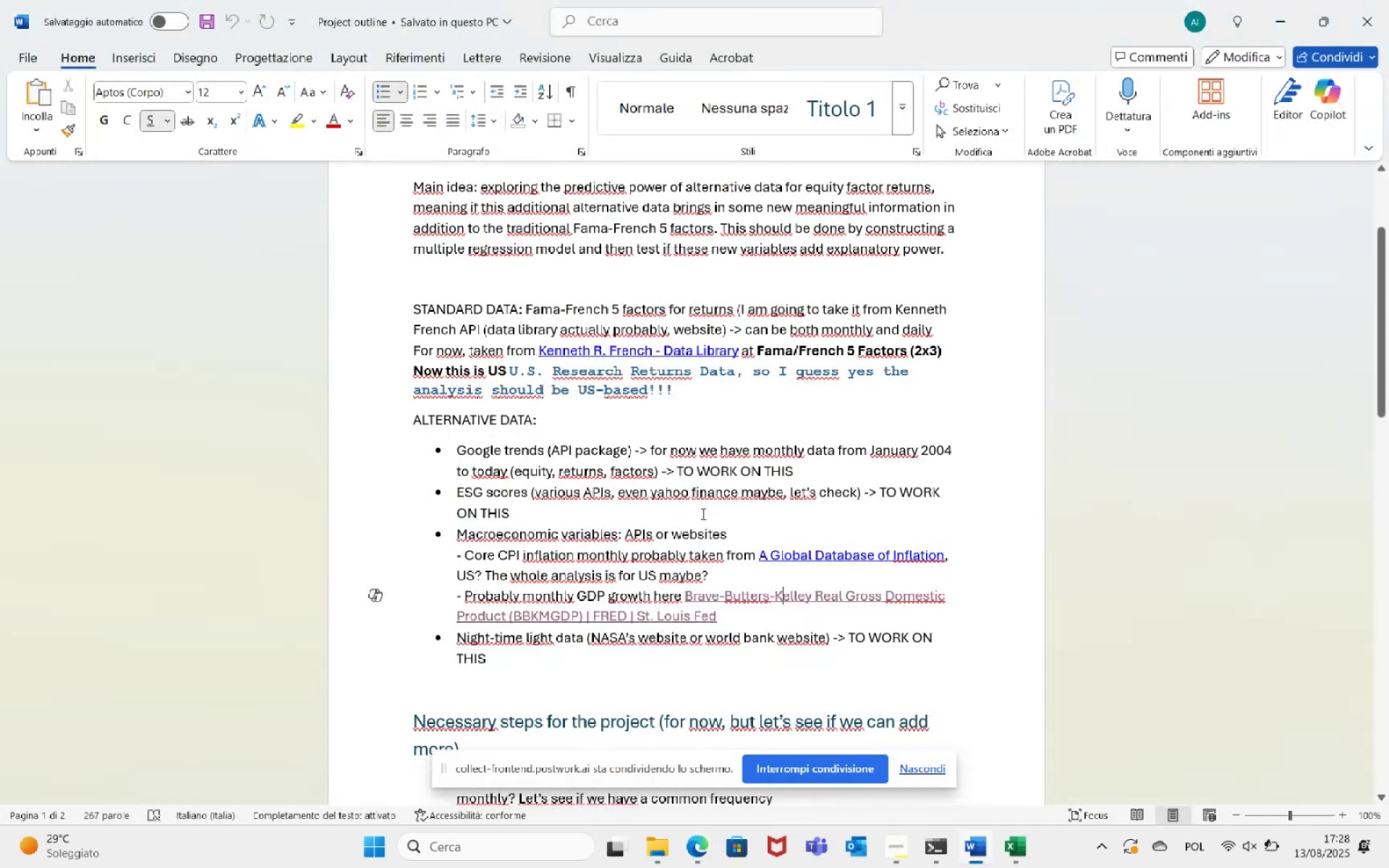 
scroll: coordinate [702, 514], scroll_direction: down, amount: 1.0
 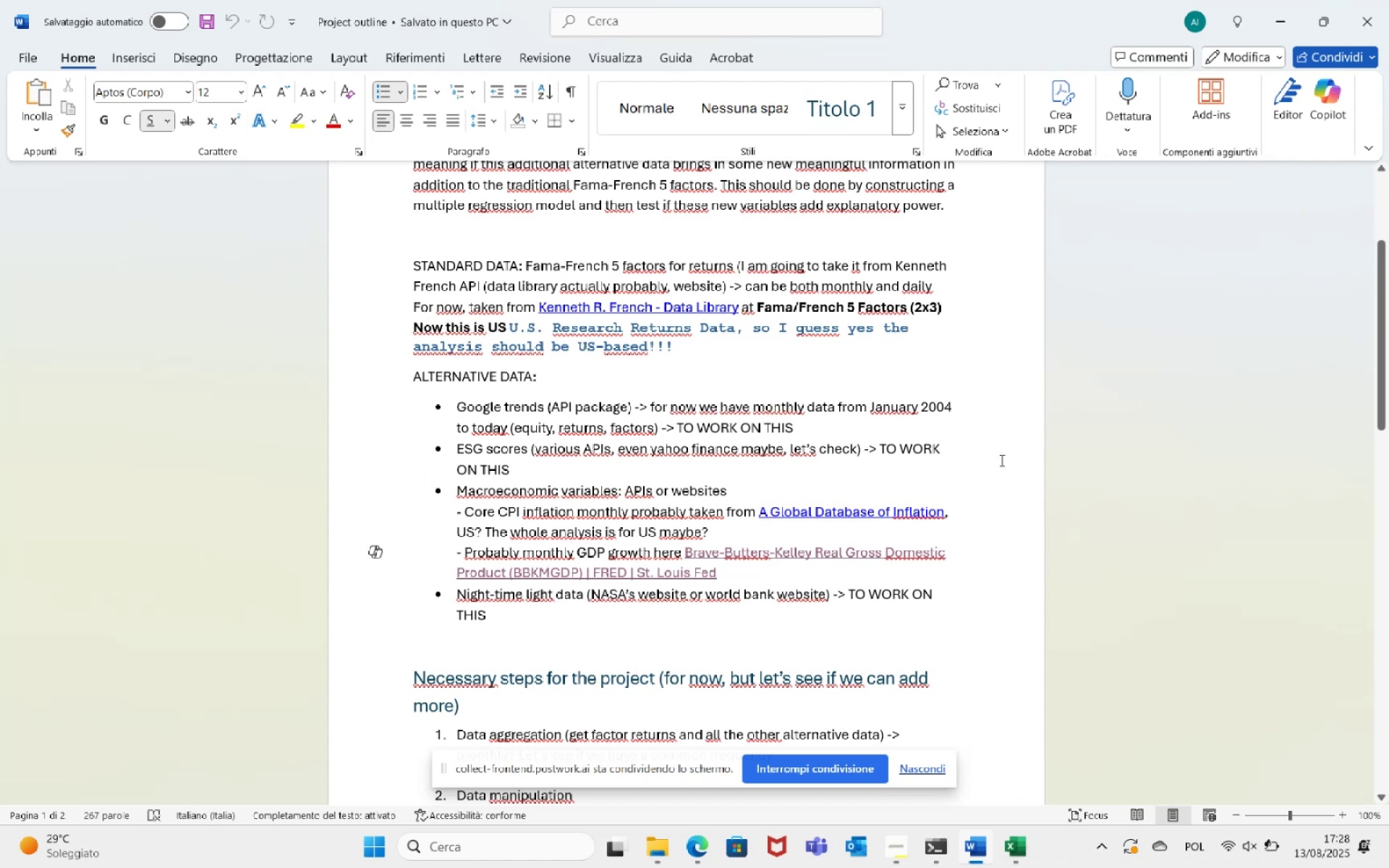 
wait(10.7)
 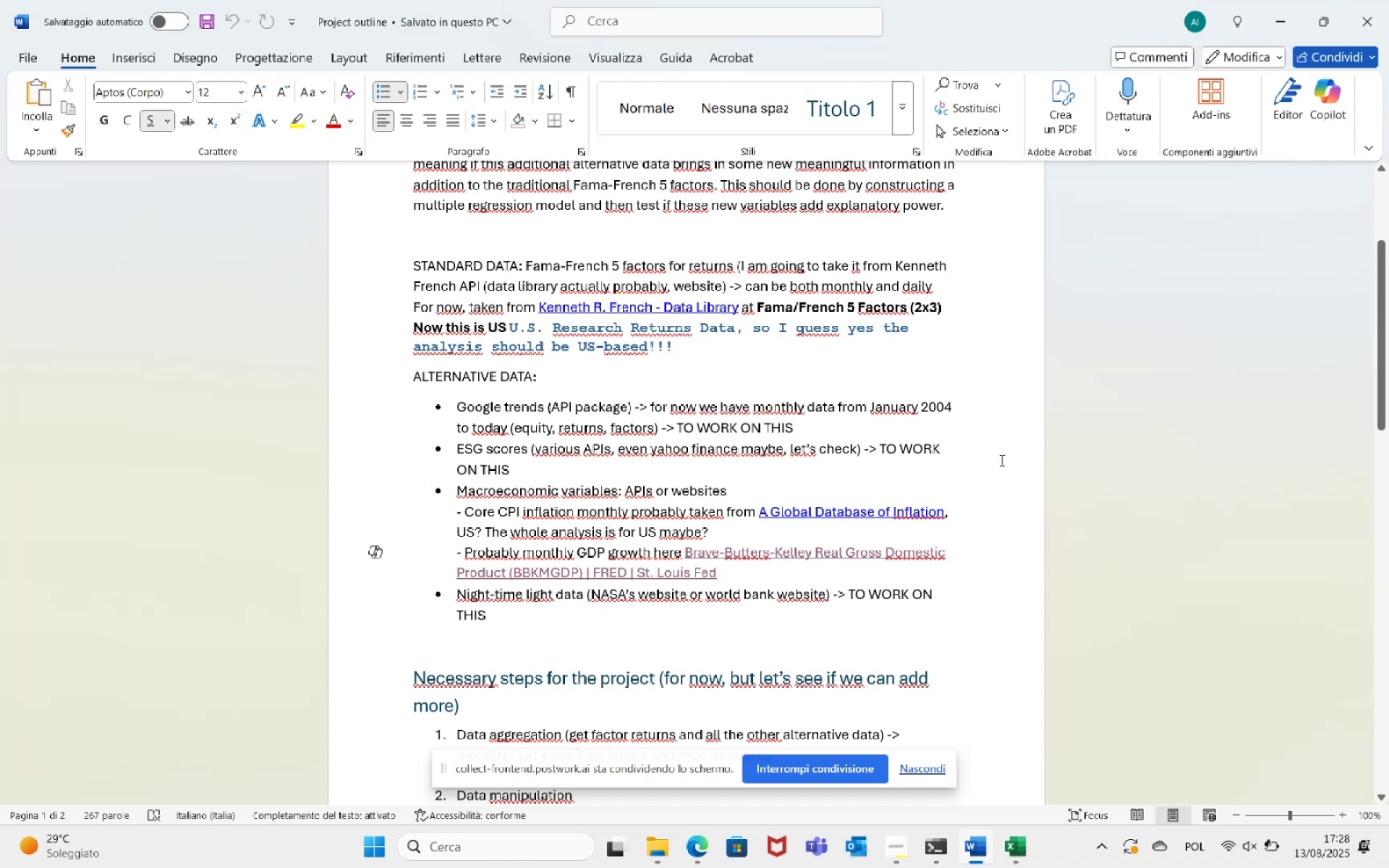 
mouse_move([1272, 851])
 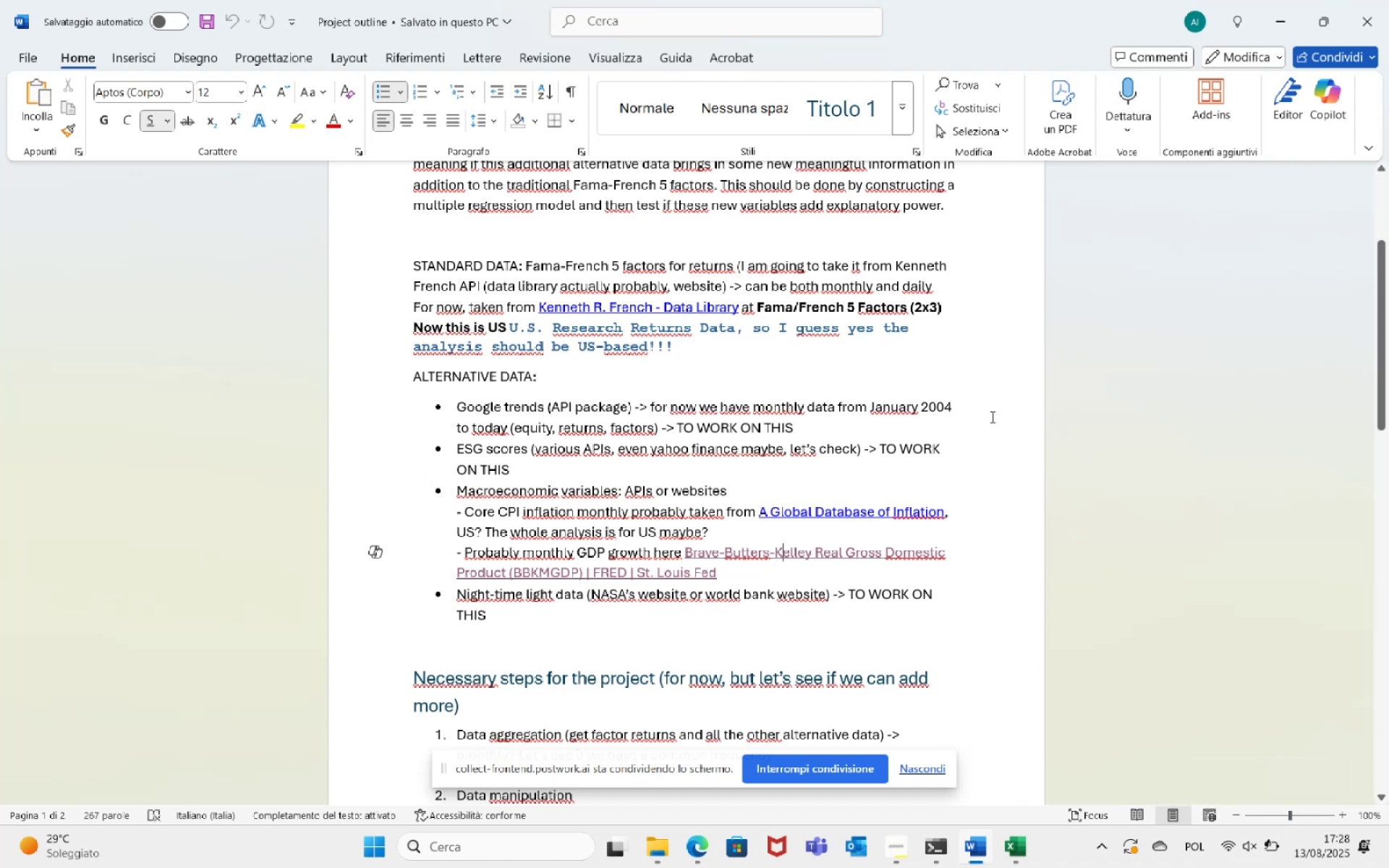 
scroll: coordinate [972, 506], scroll_direction: down, amount: 2.0
 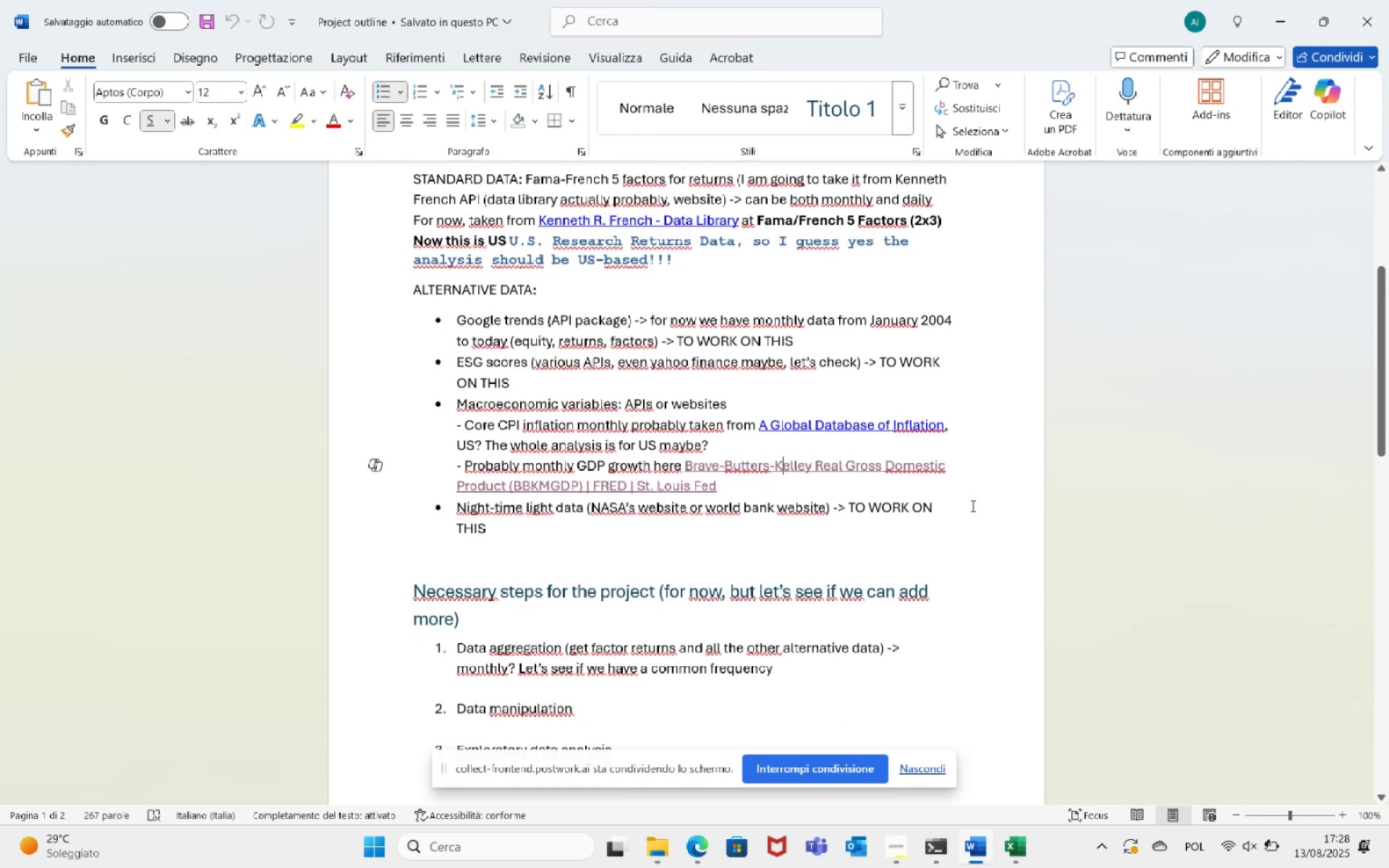 
scroll: coordinate [972, 506], scroll_direction: up, amount: 2.0
 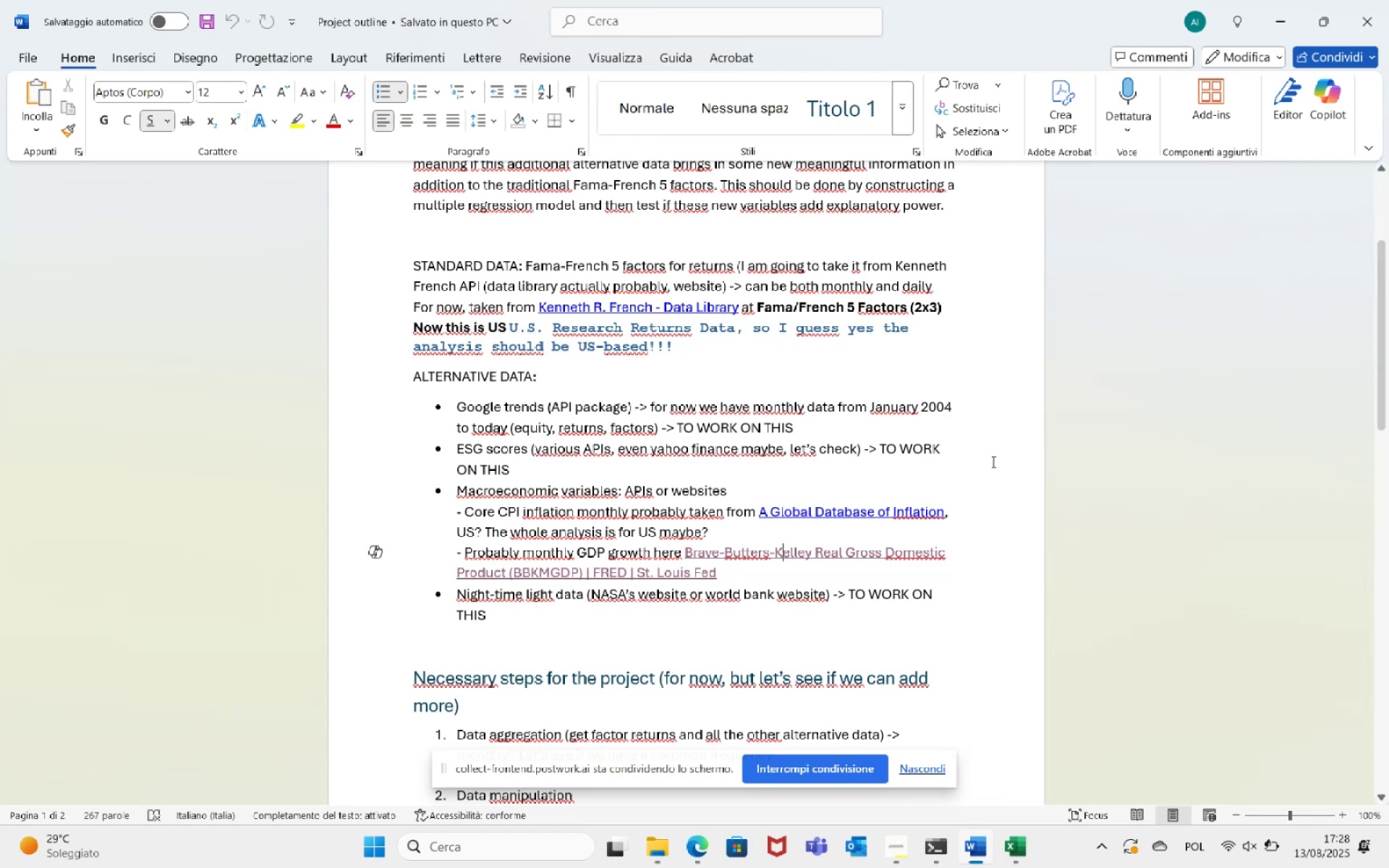 
wait(21.38)
 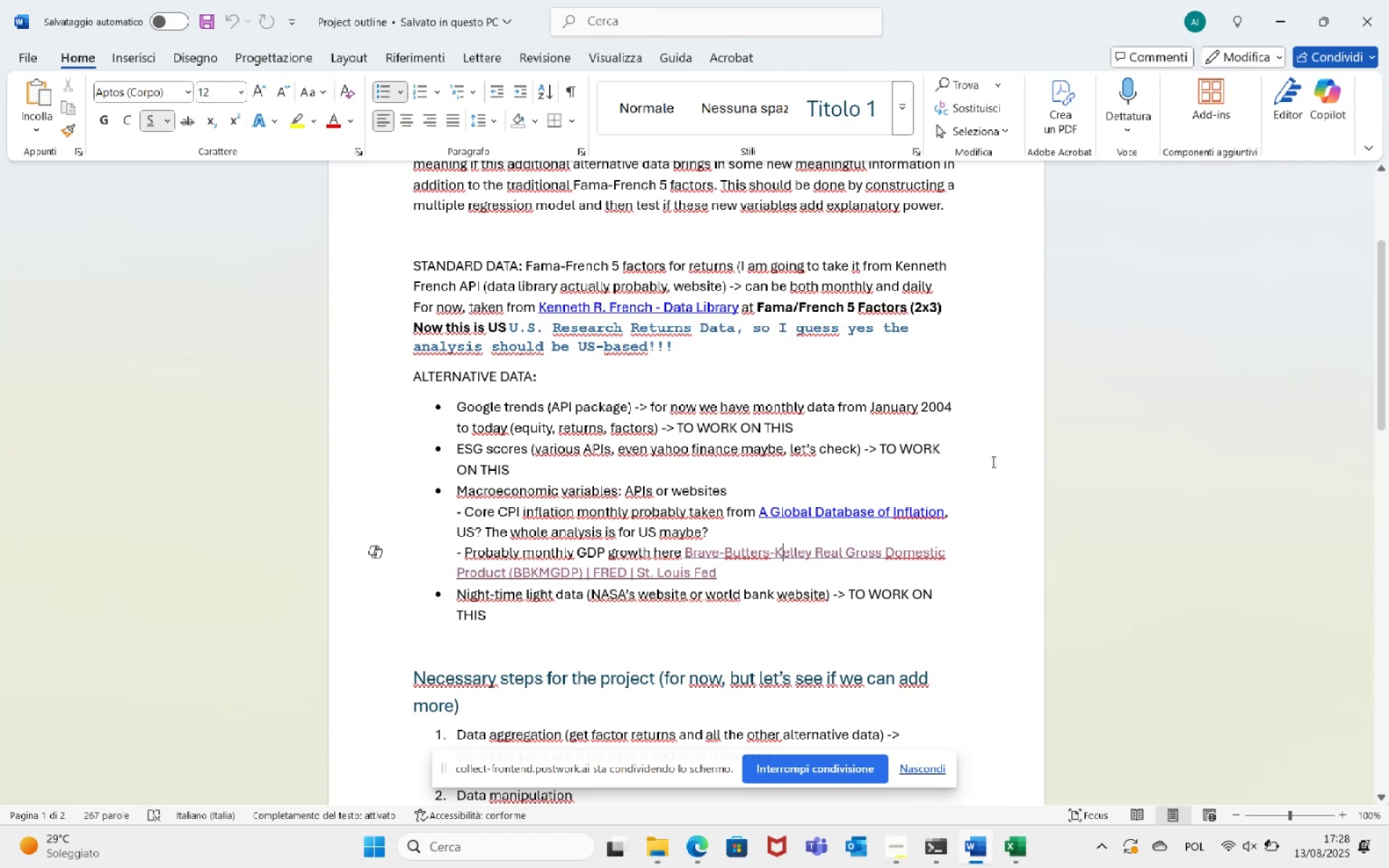 
double_click([647, 752])
 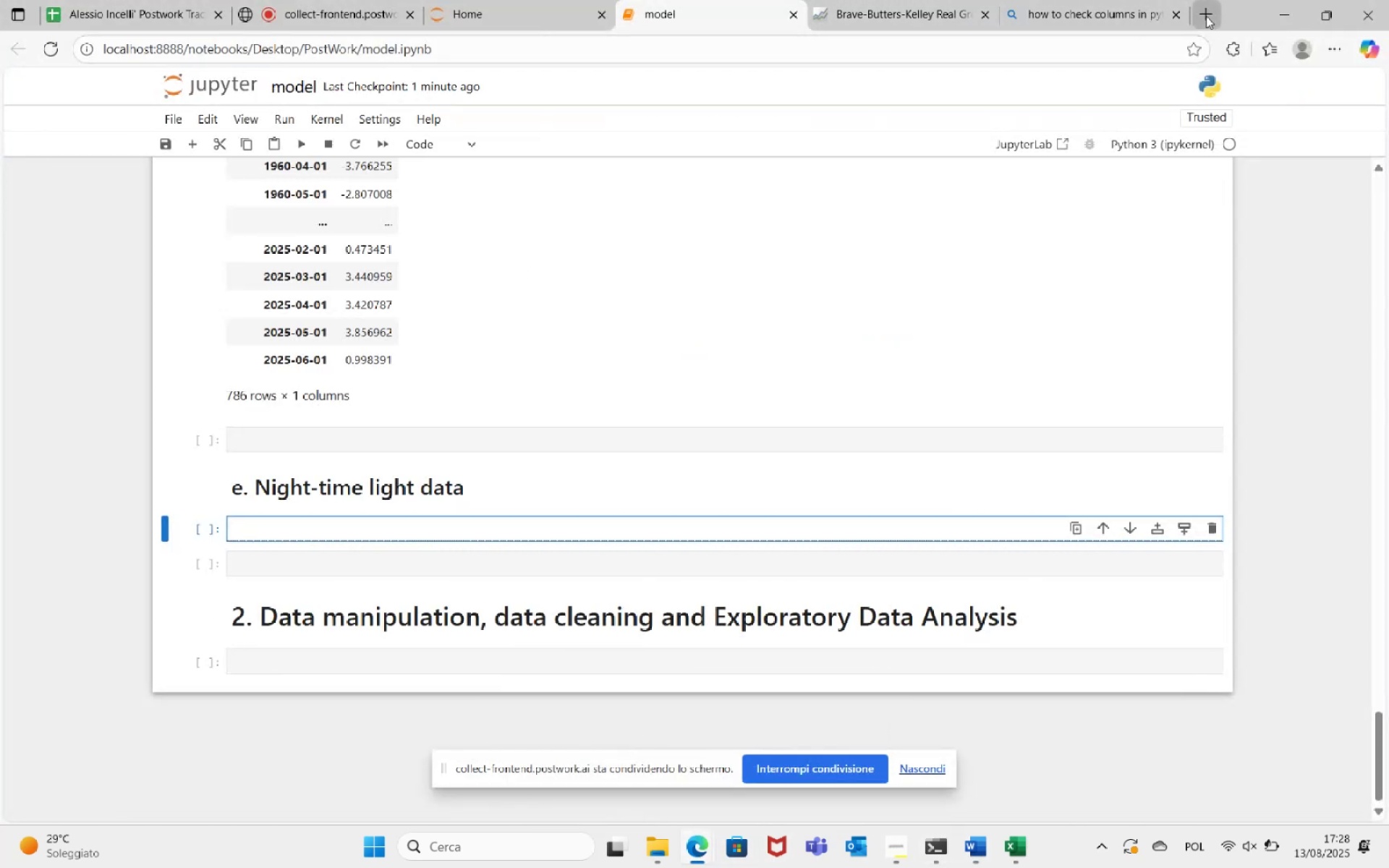 
left_click([1137, 15])
 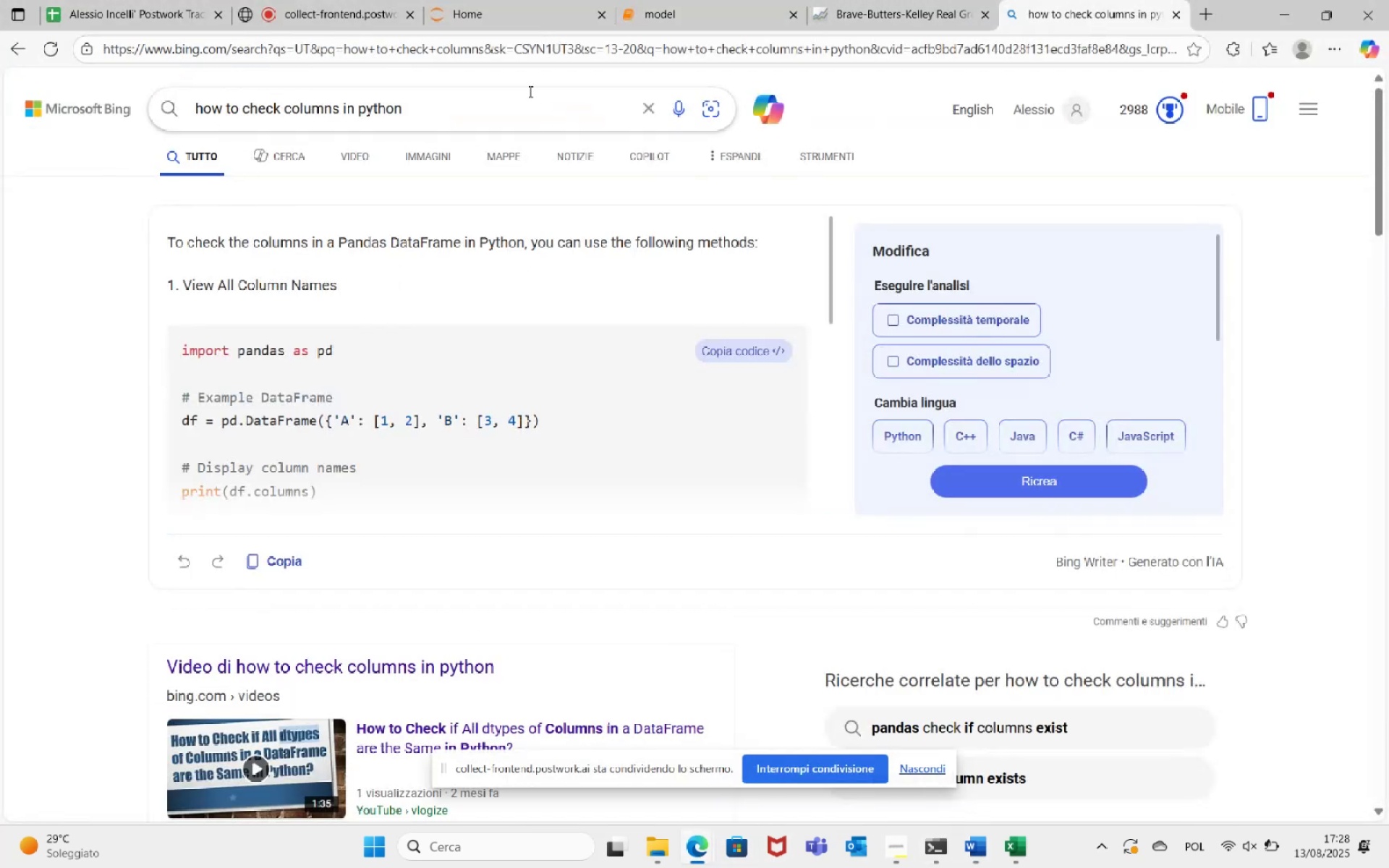 
left_click_drag(start_coordinate=[517, 109], to_coordinate=[47, 109])
 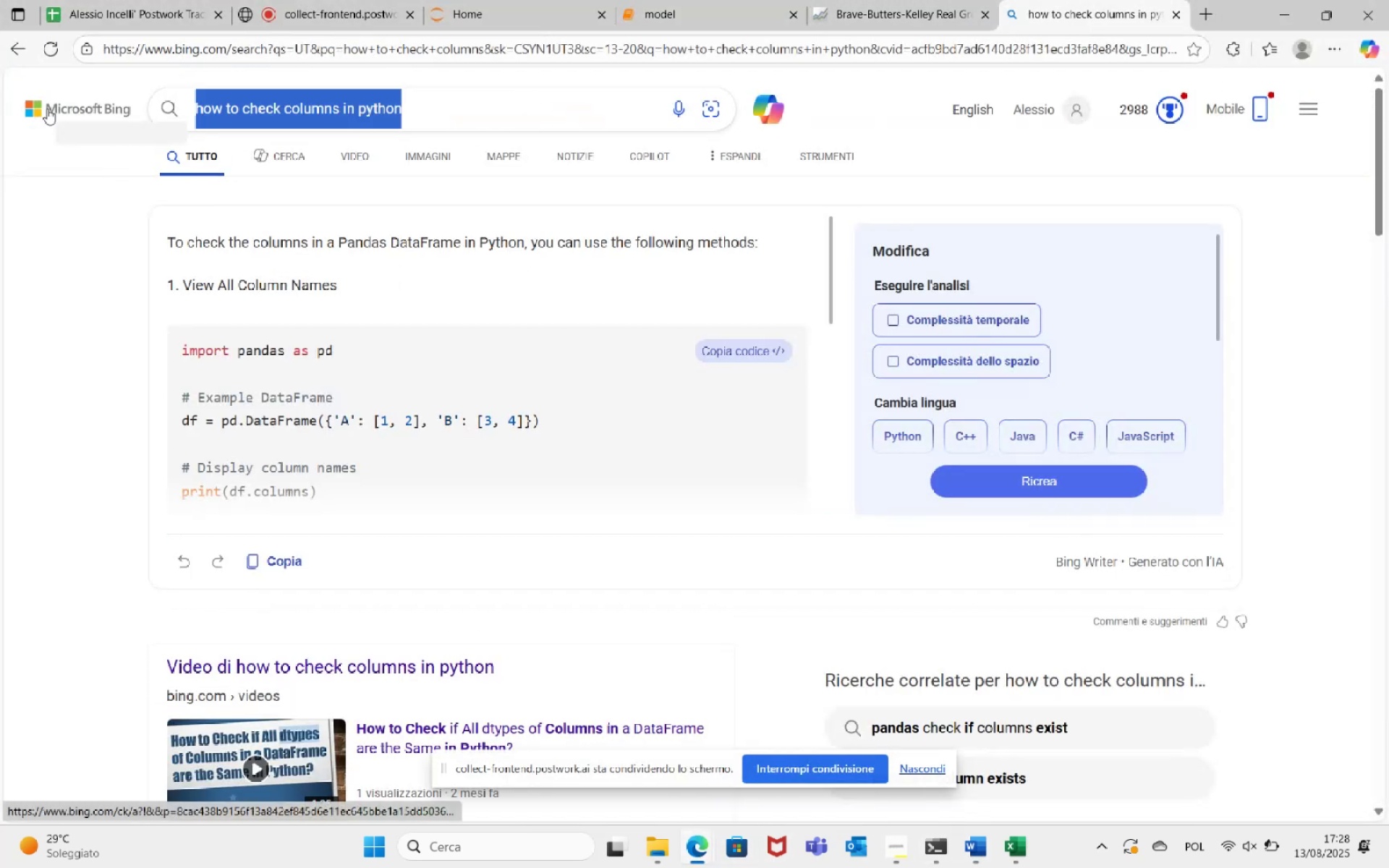 
type(night-time light data VIIRS NASA)
 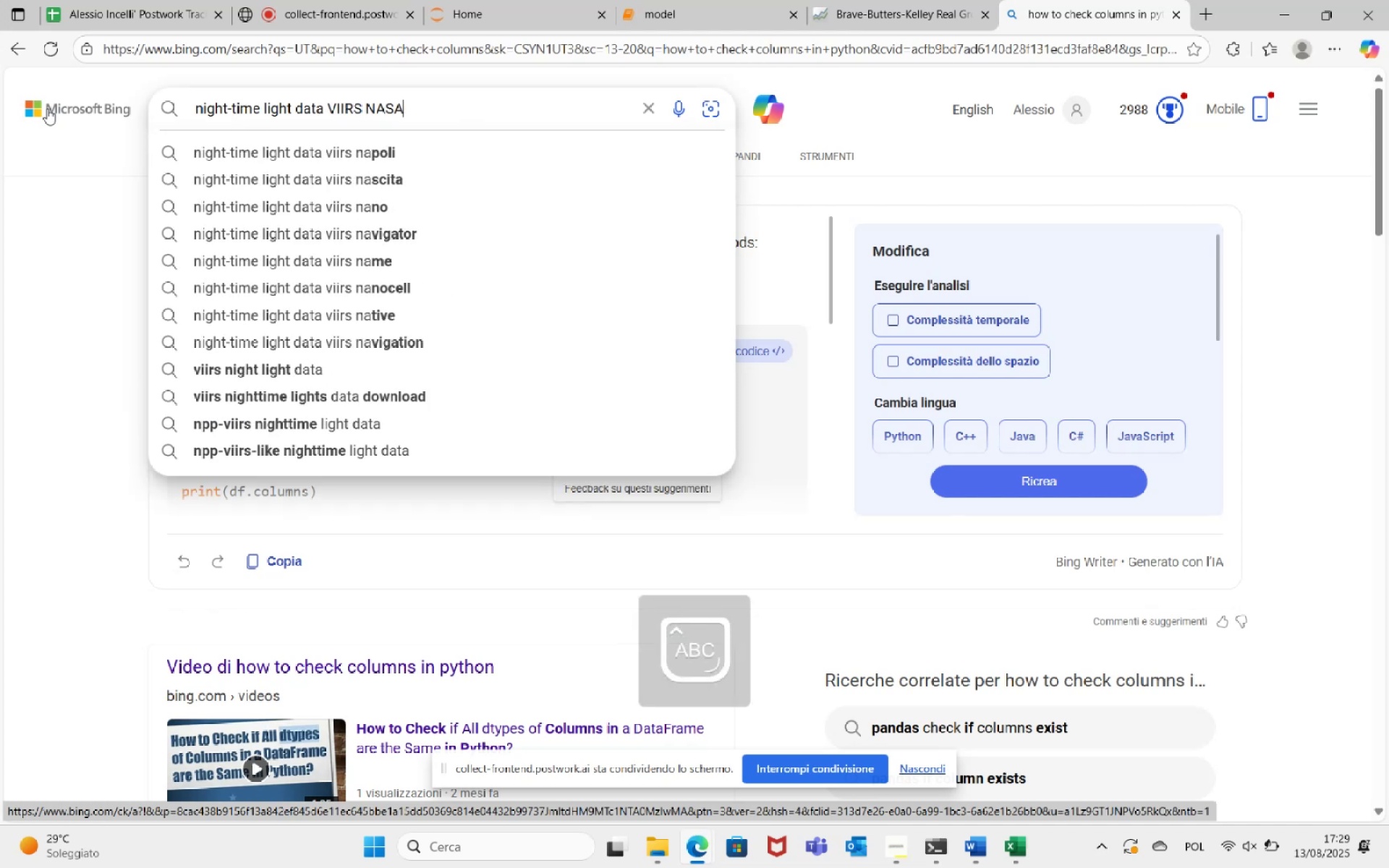 
key(Enter)
 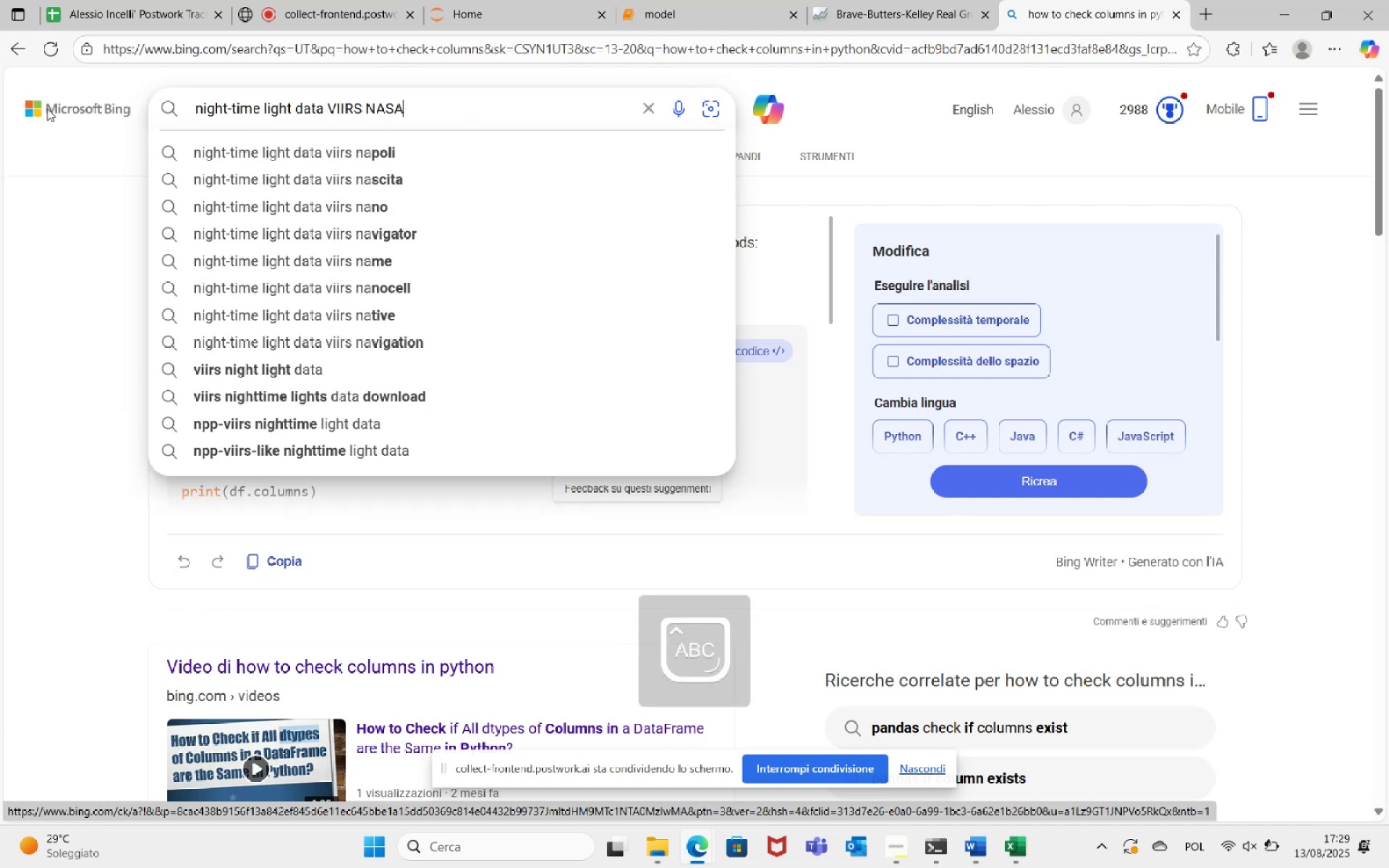 
key(CapsLock)
 